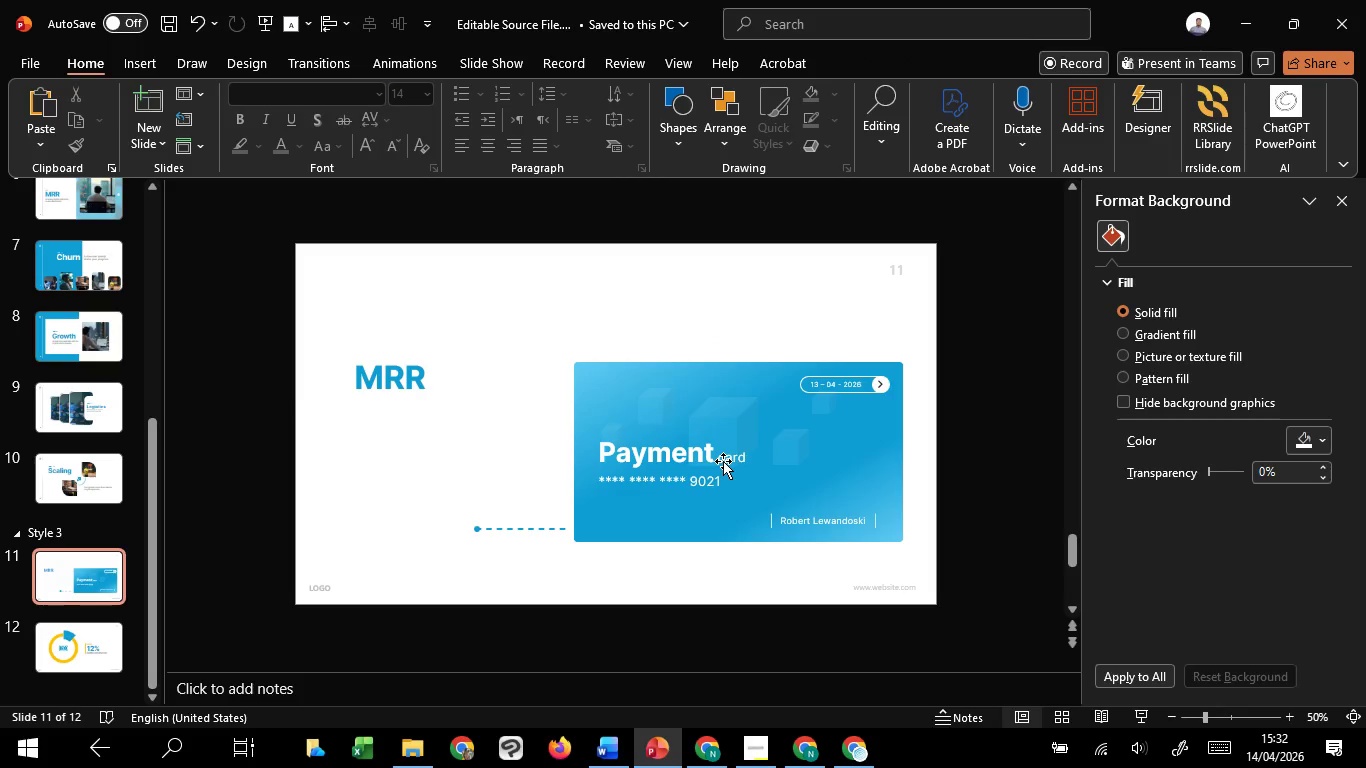 
key(Control+V)
 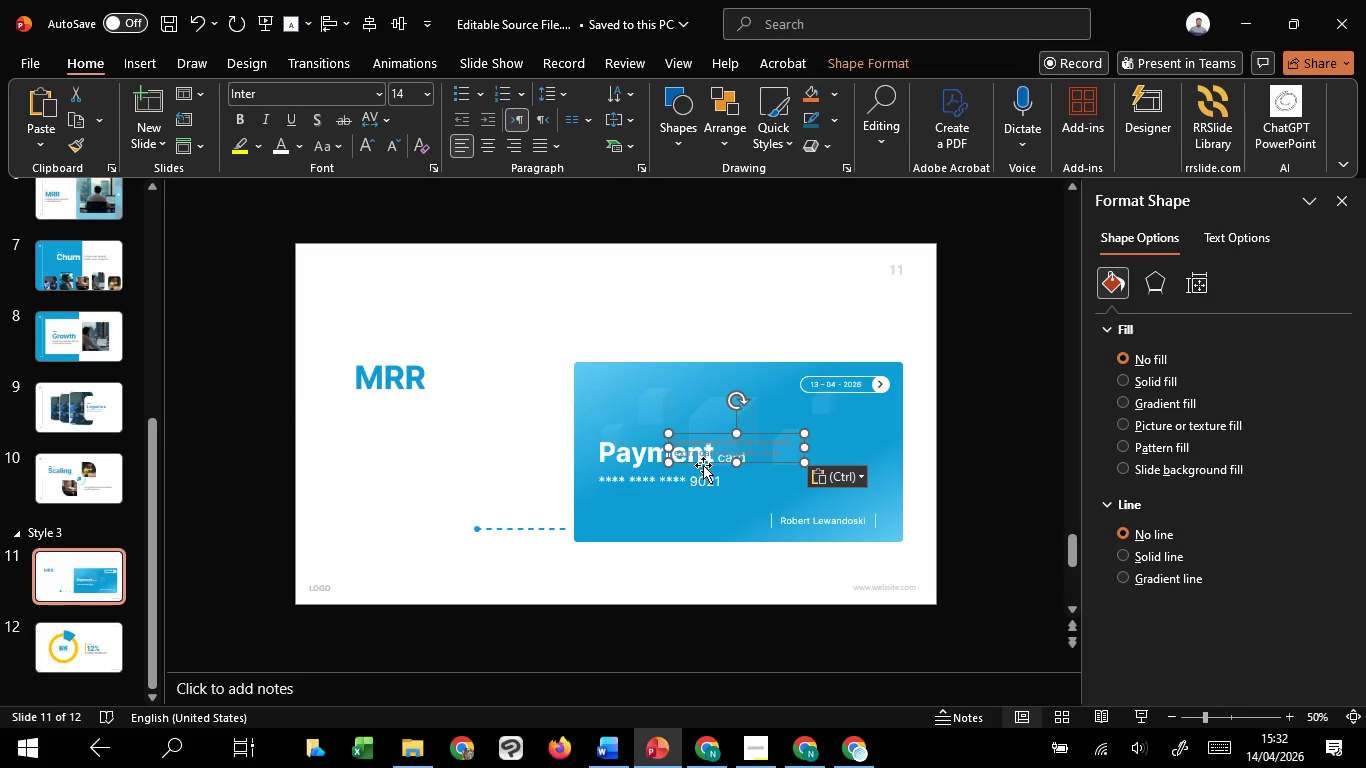 
left_click_drag(start_coordinate=[708, 464], to_coordinate=[388, 455])
 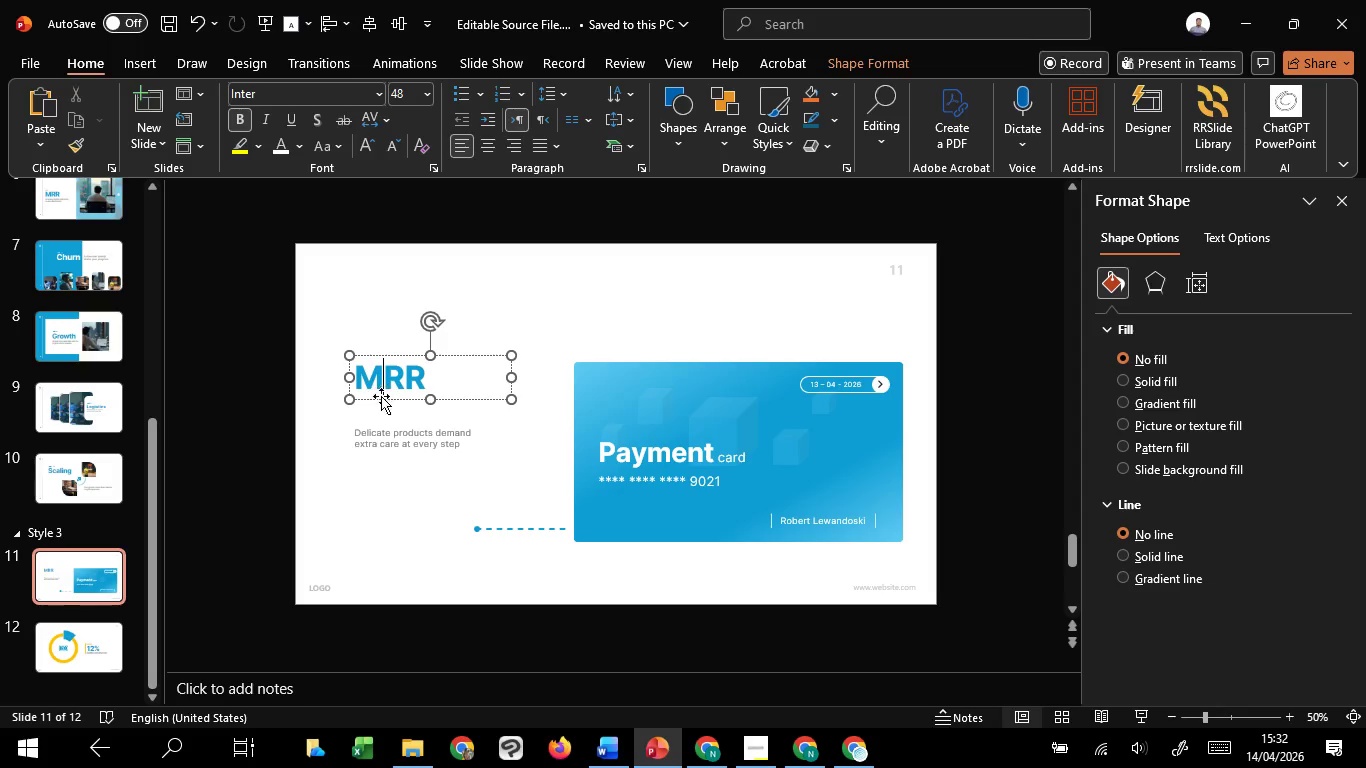 
left_click([382, 399])
 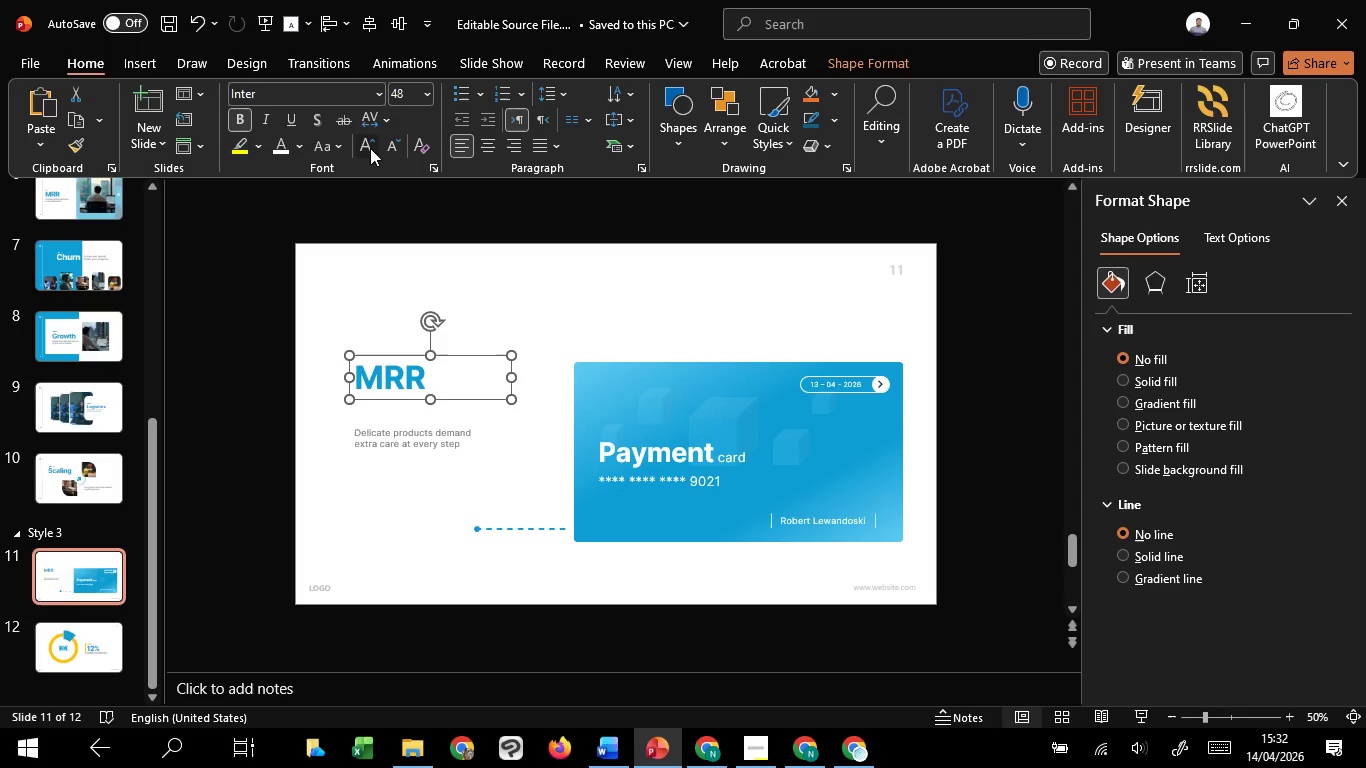 
double_click([370, 148])
 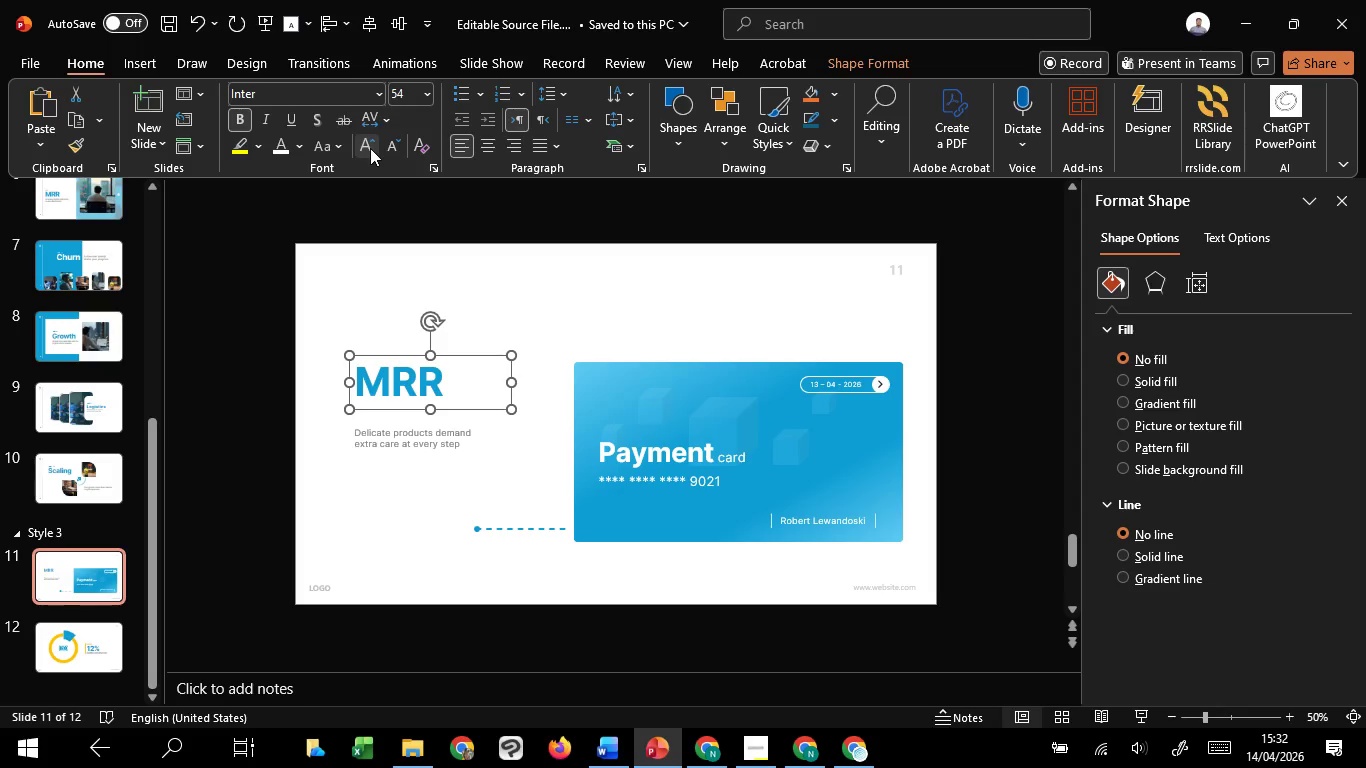 
triple_click([370, 148])
 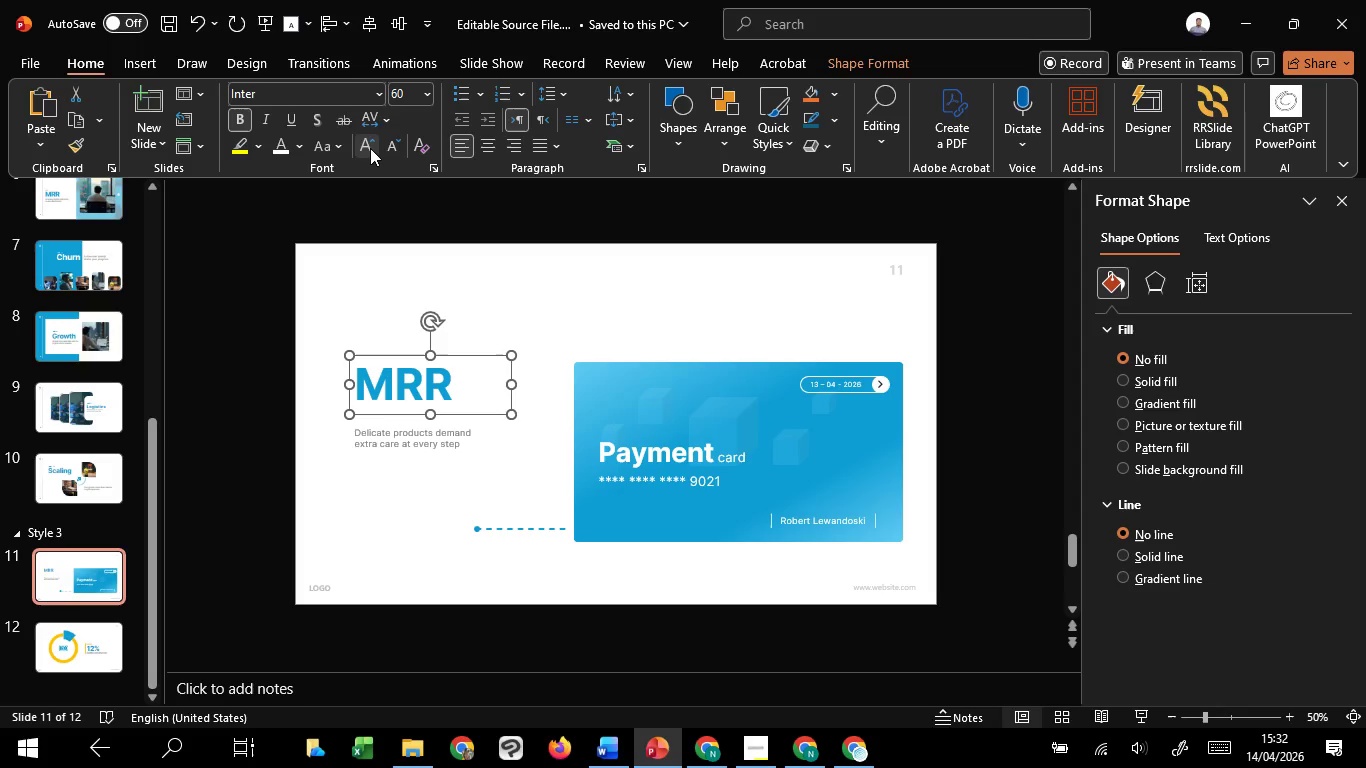 
triple_click([370, 148])
 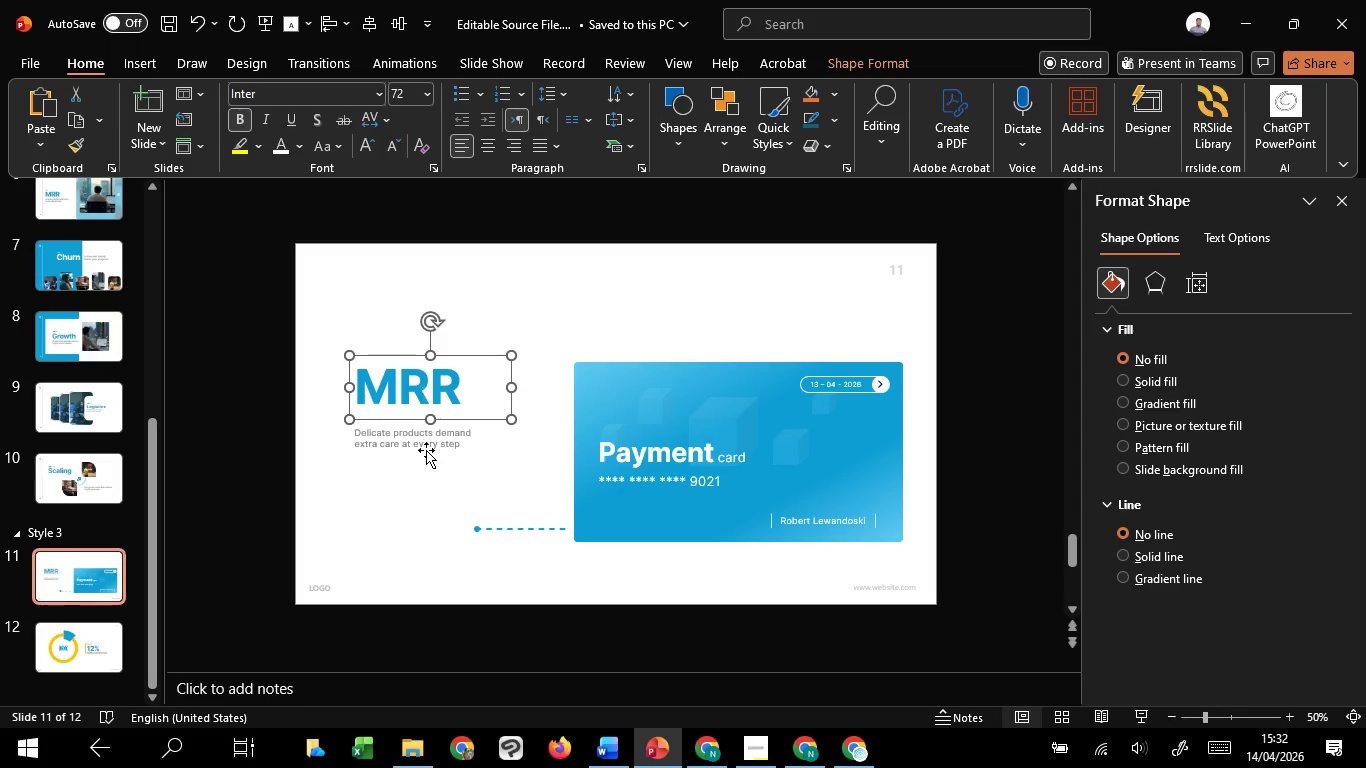 
left_click([426, 450])
 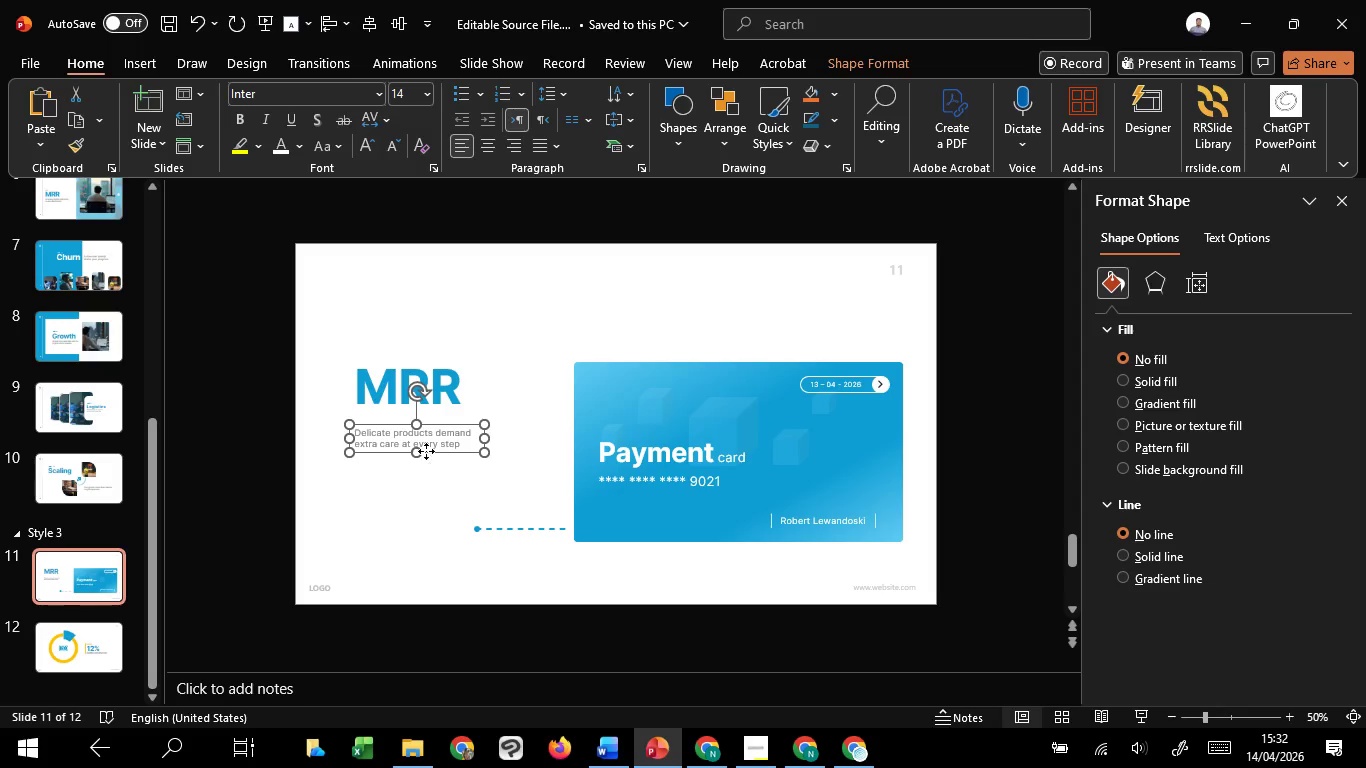 
left_click_drag(start_coordinate=[426, 451], to_coordinate=[434, 433])
 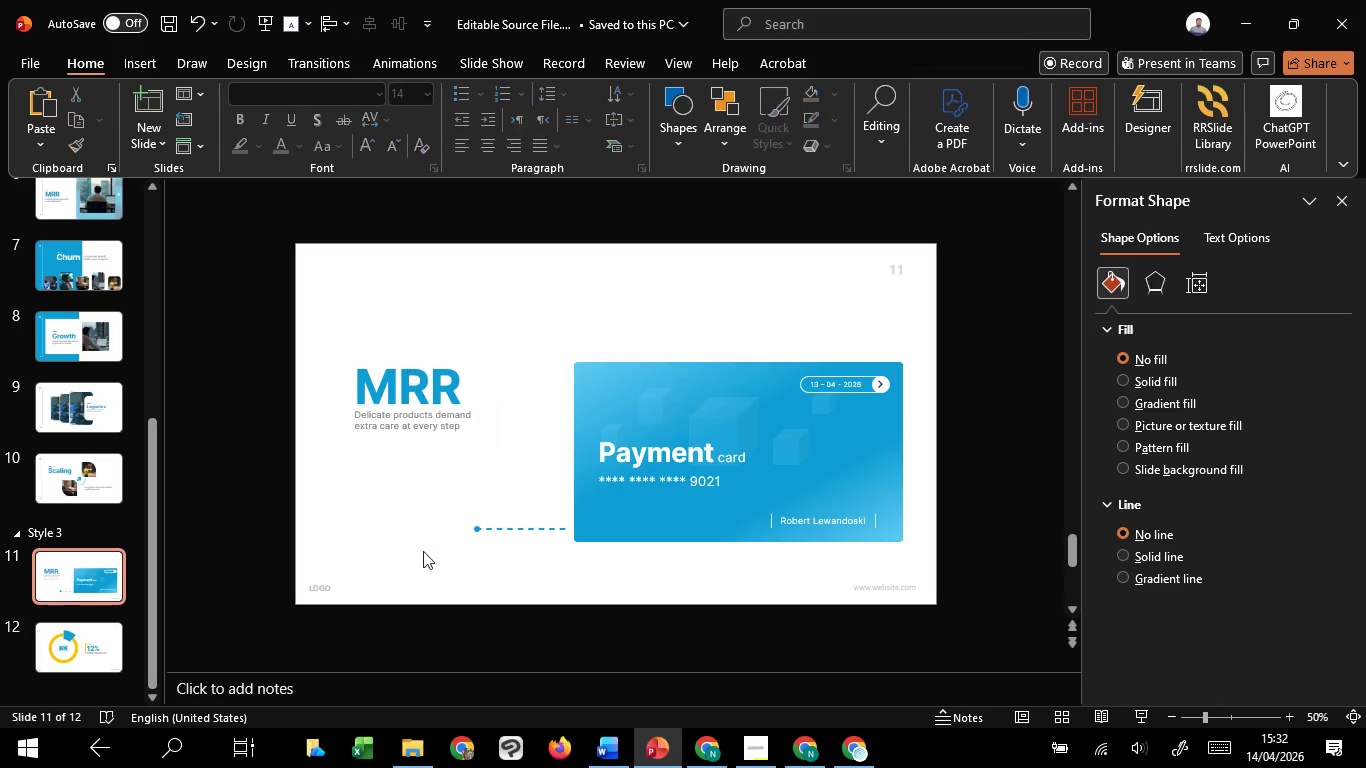 
hold_key(key=ShiftLeft, duration=1.52)
 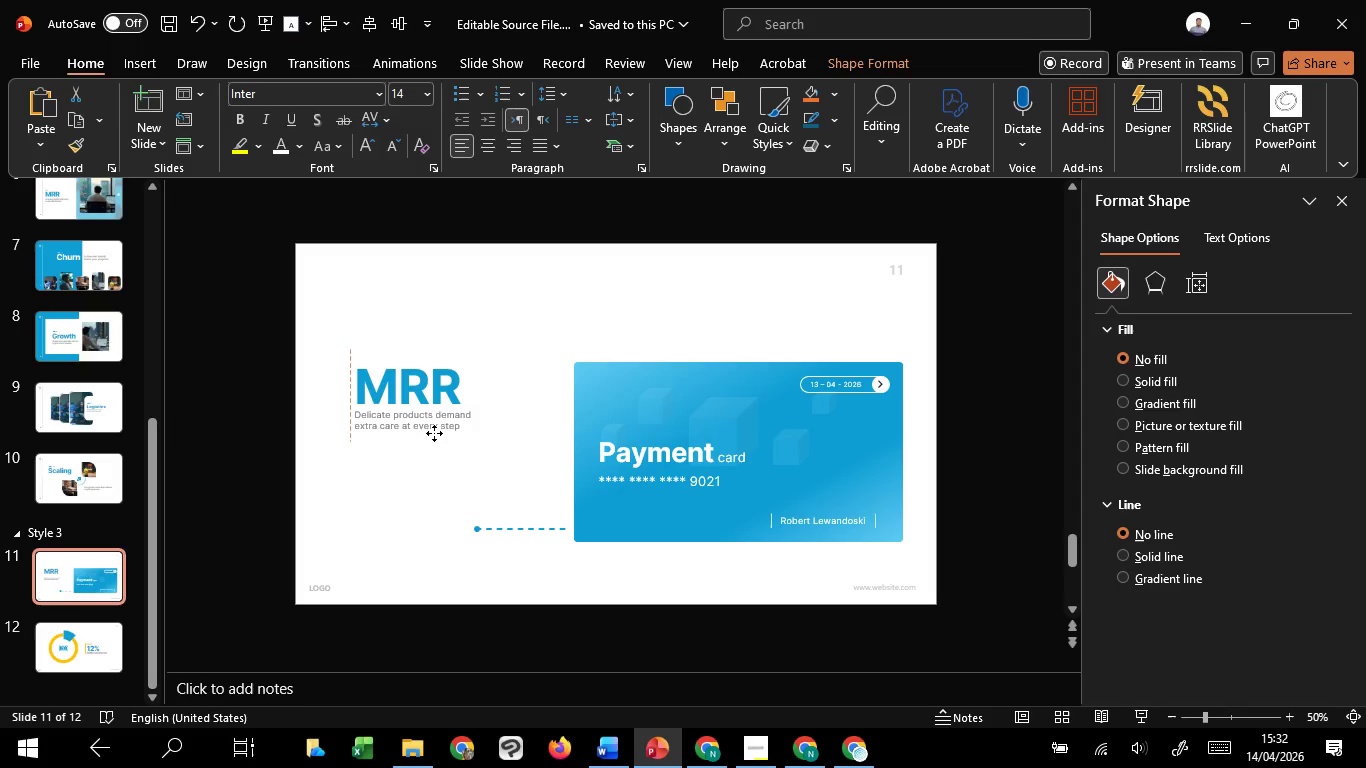 
hold_key(key=ShiftLeft, duration=1.05)
 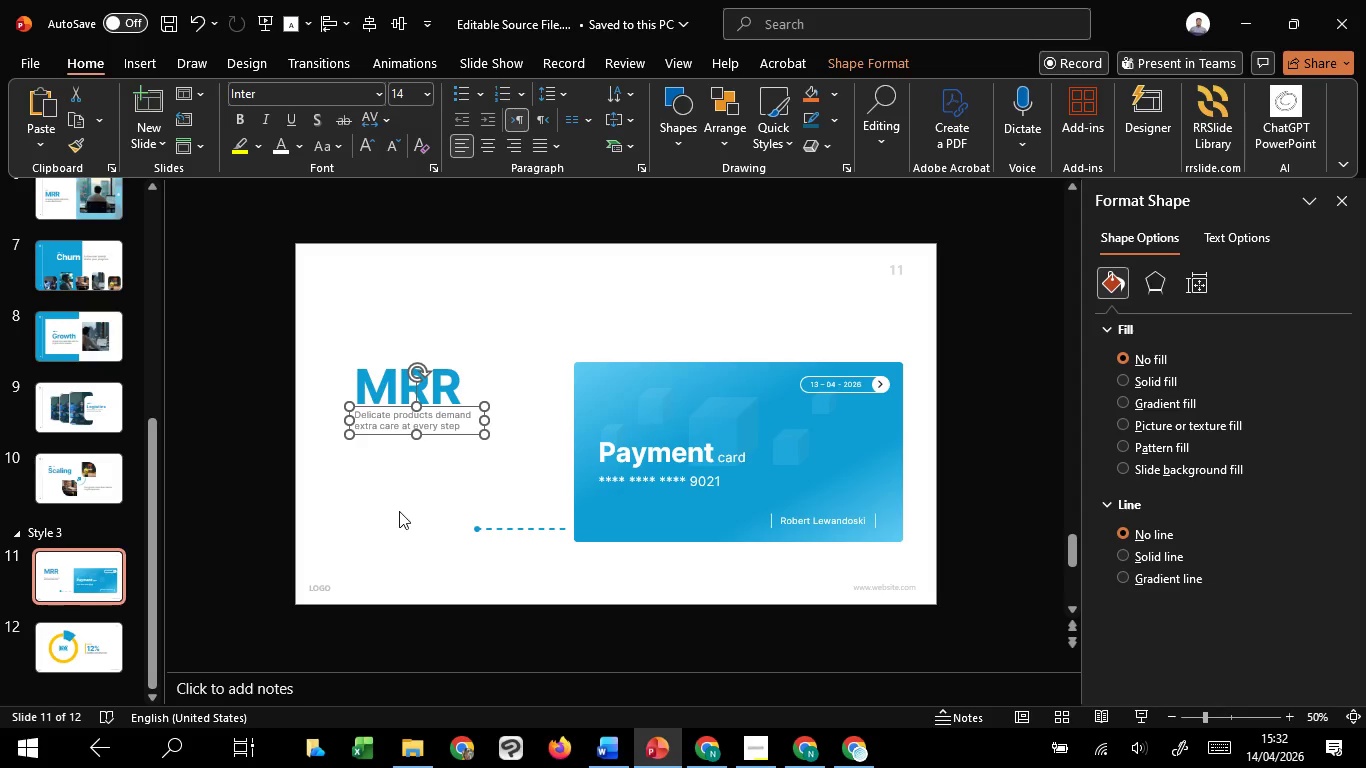 
left_click([399, 511])
 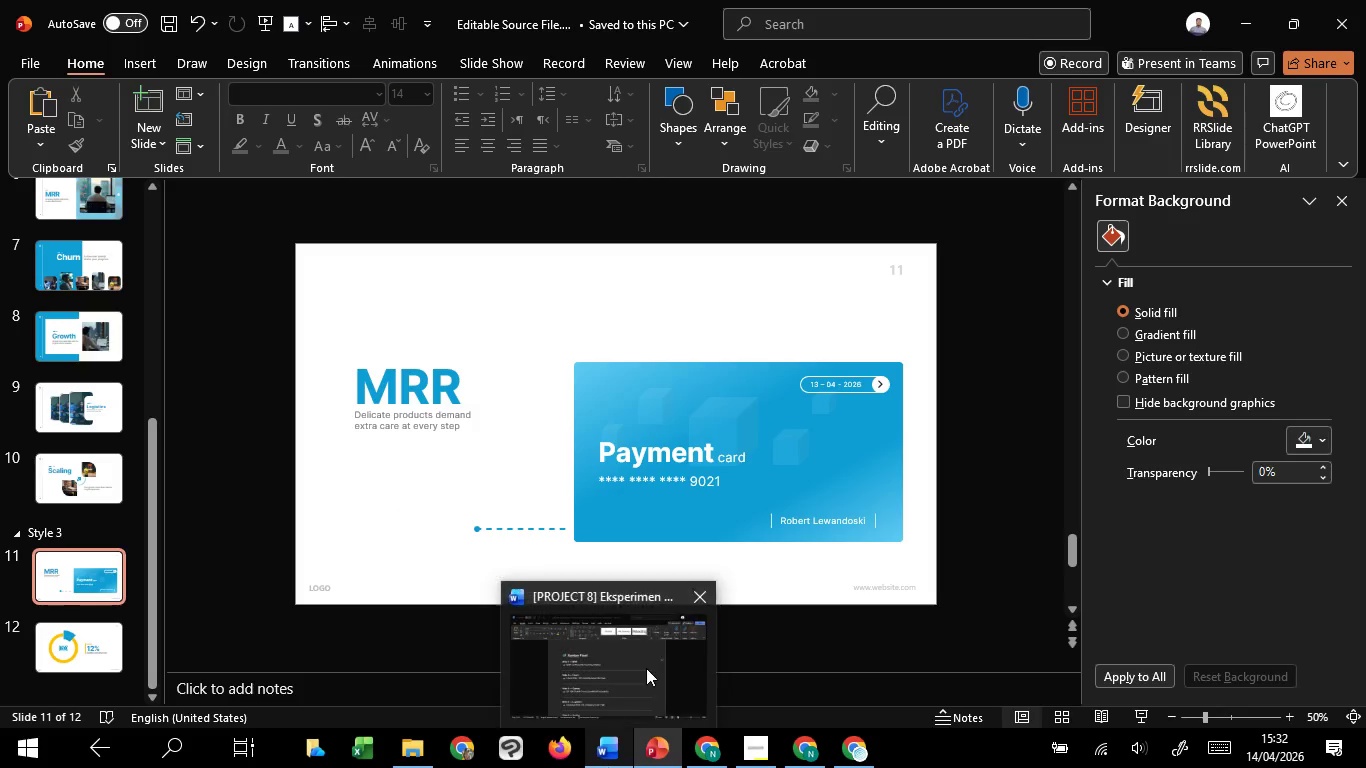 
left_click([646, 668])
 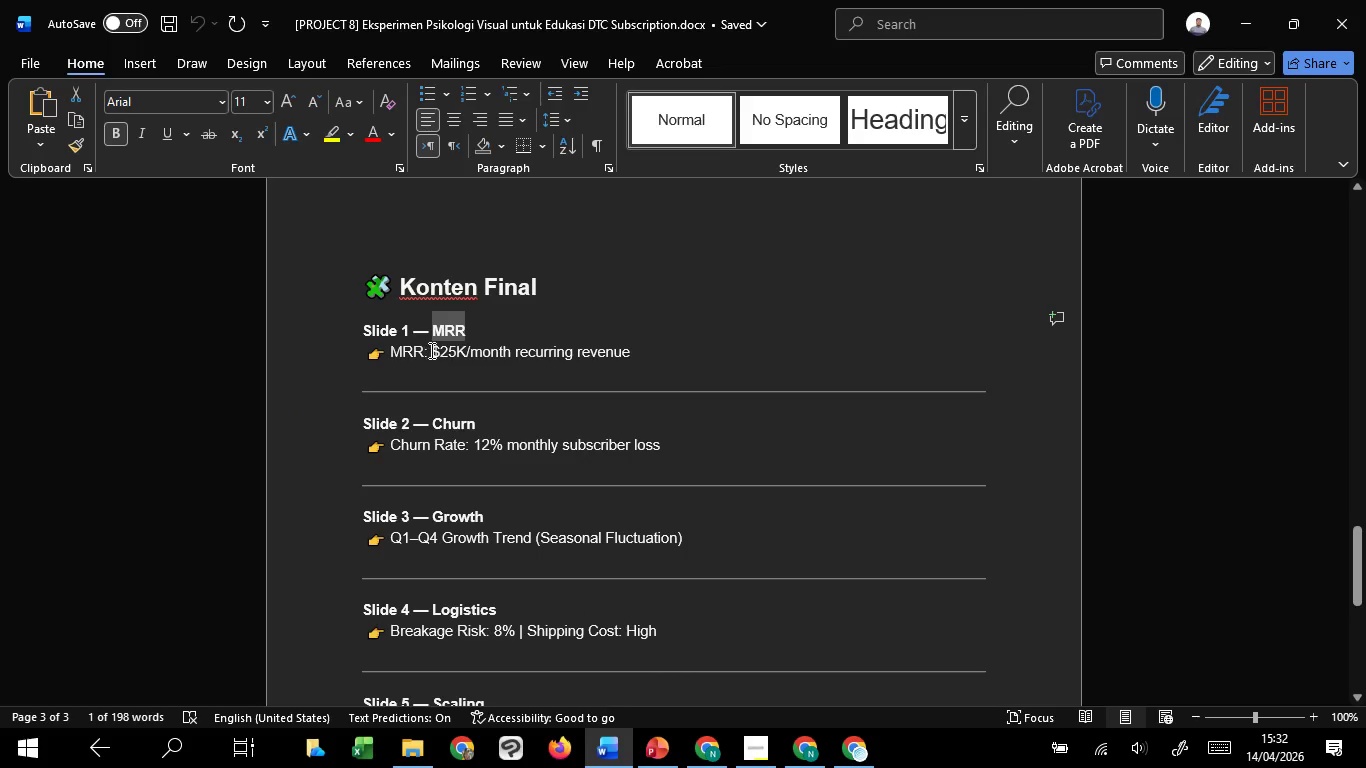 
left_click_drag(start_coordinate=[430, 349], to_coordinate=[619, 349])
 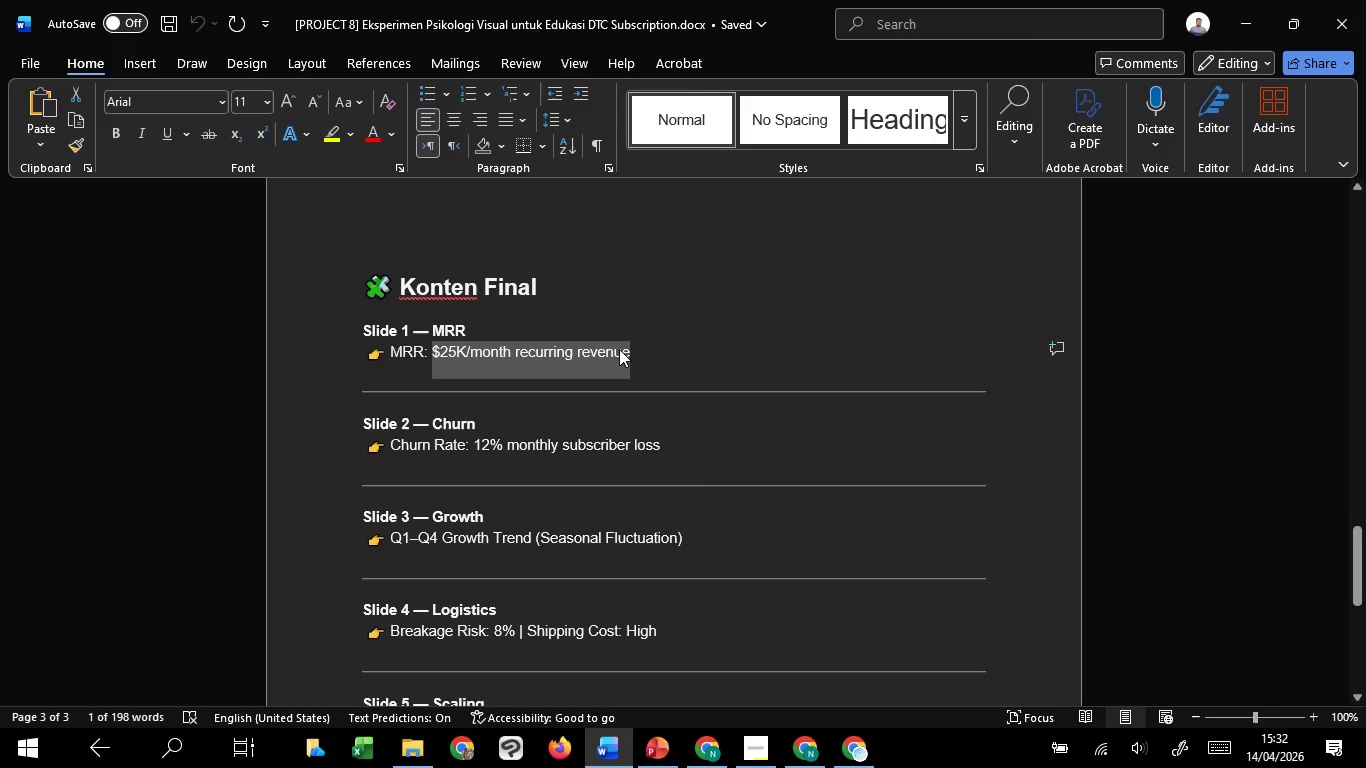 
key(Control+C)
 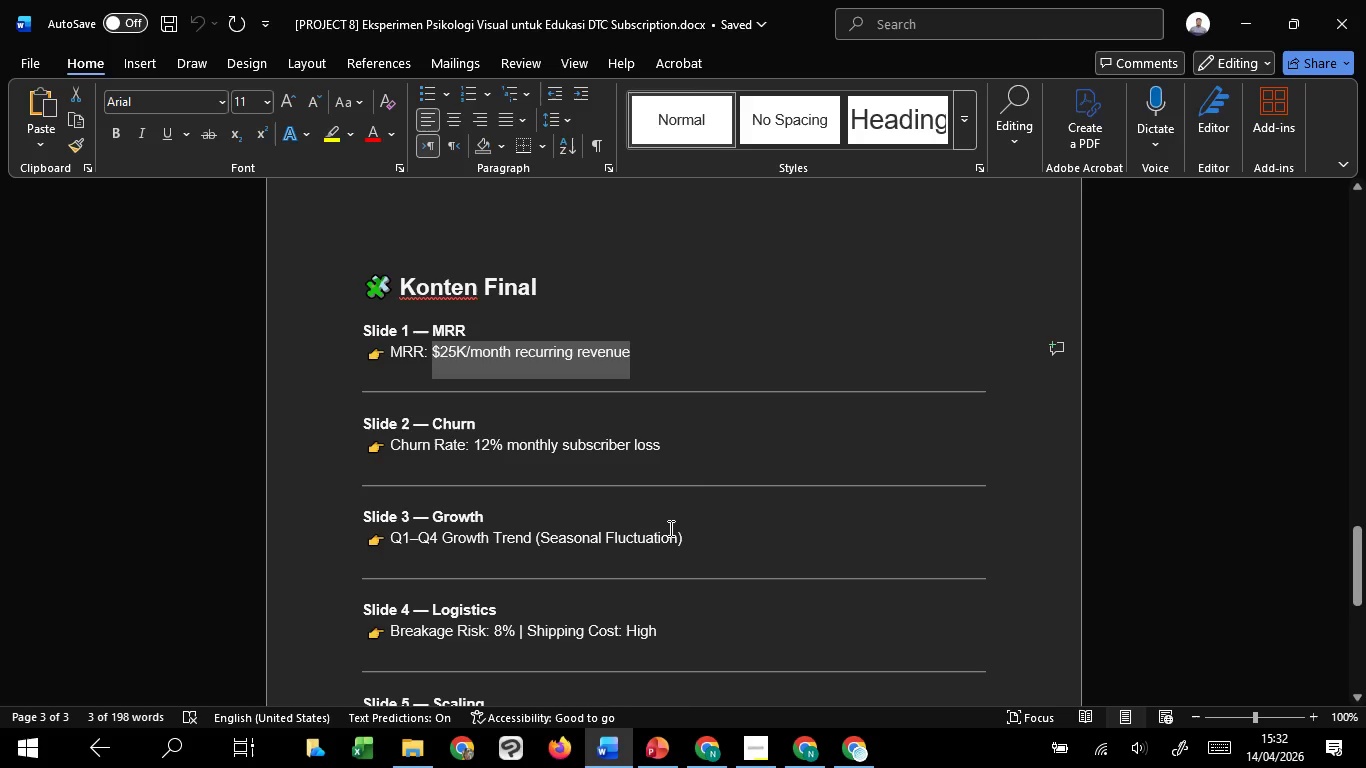 
key(Control+C)
 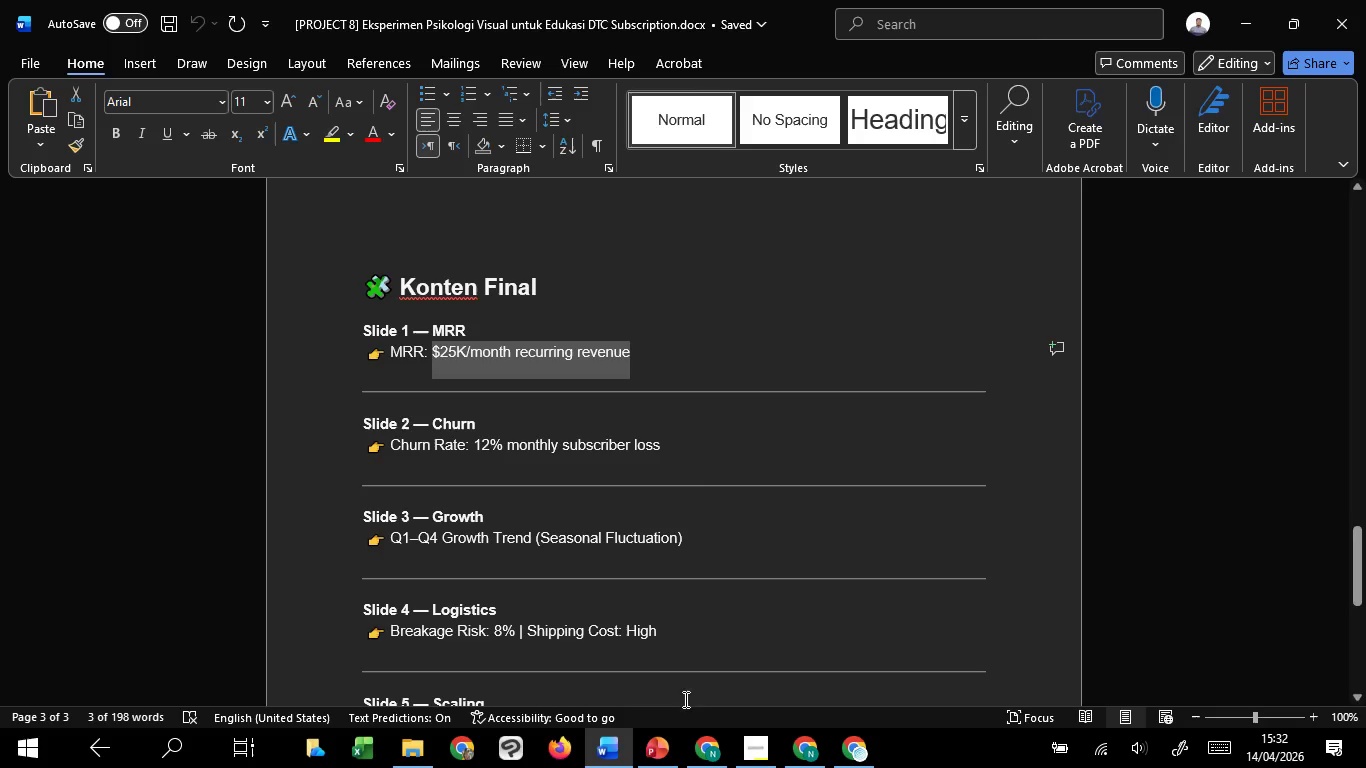 
key(Control+C)
 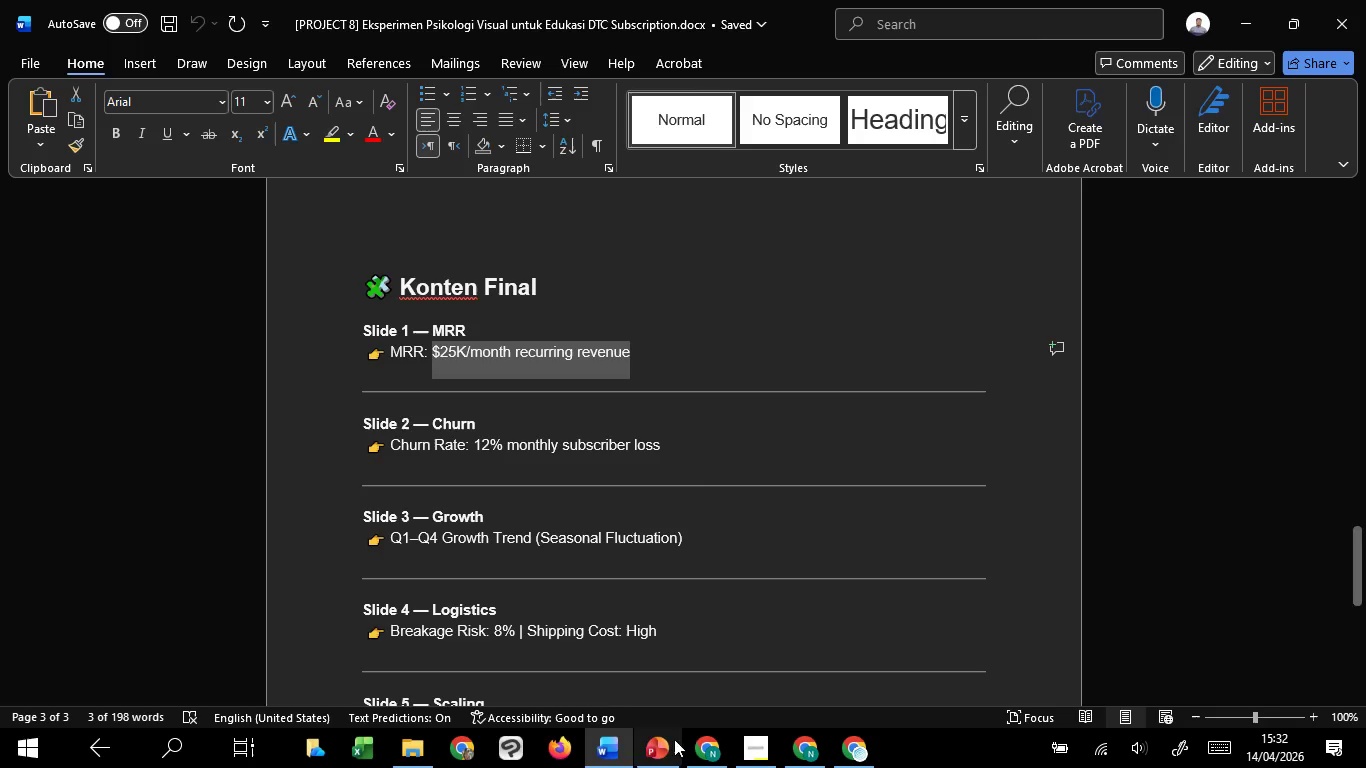 
key(Control+C)
 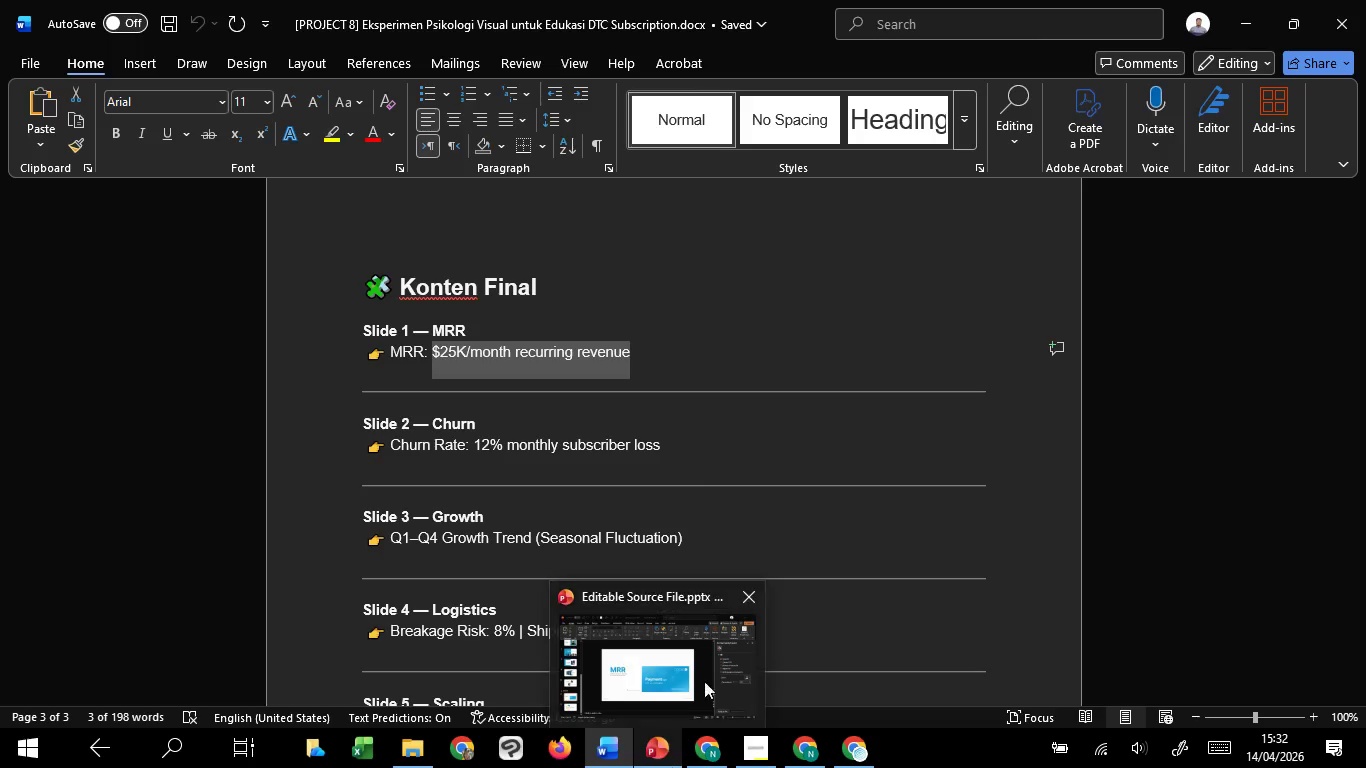 
left_click([709, 676])
 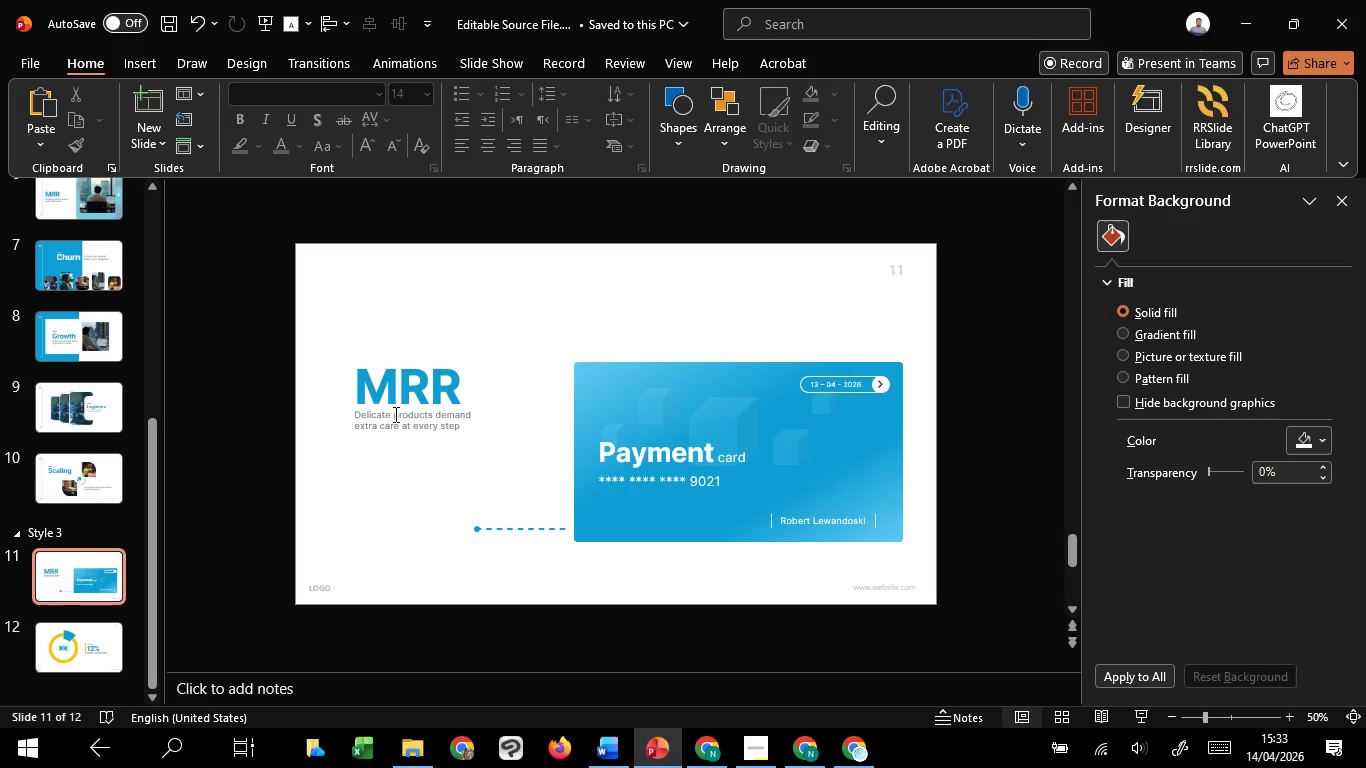 
left_click([394, 414])
 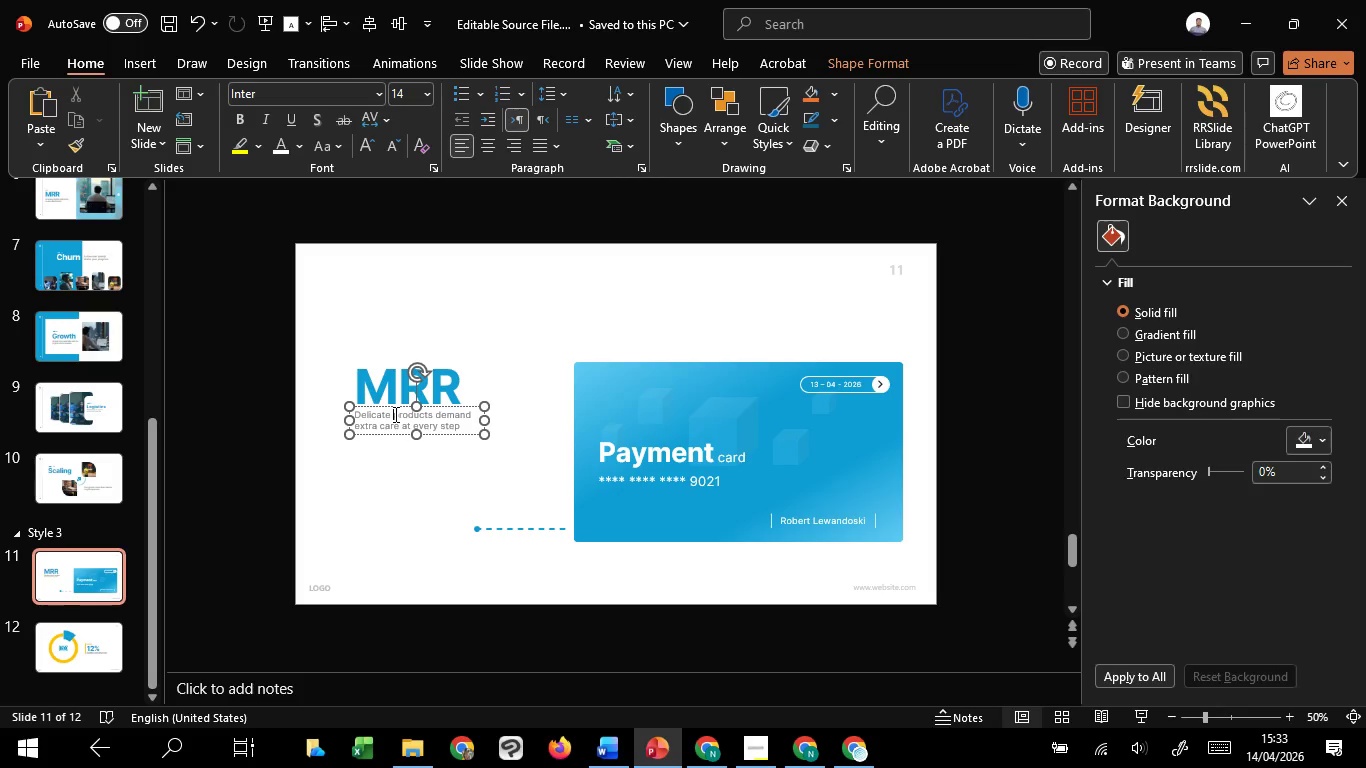 
key(Control+A)
 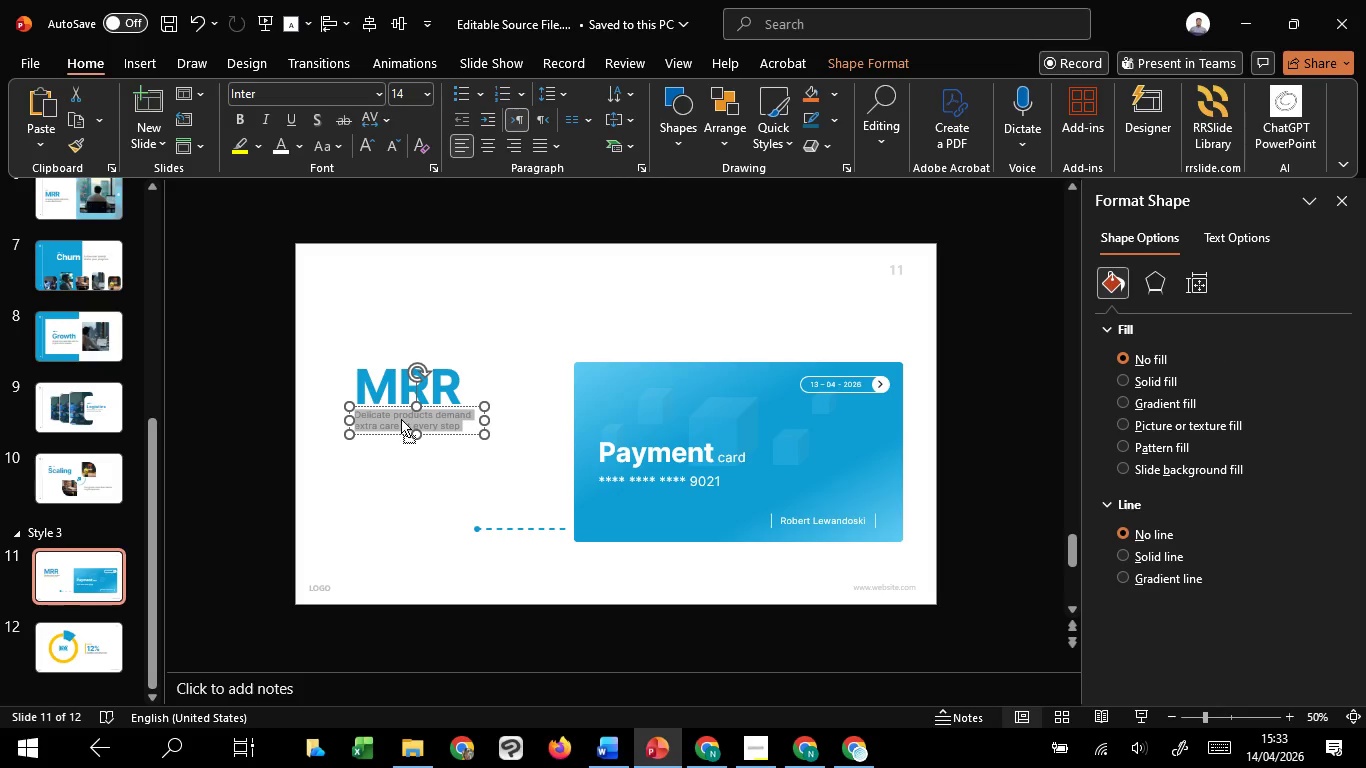 
right_click([401, 419])
 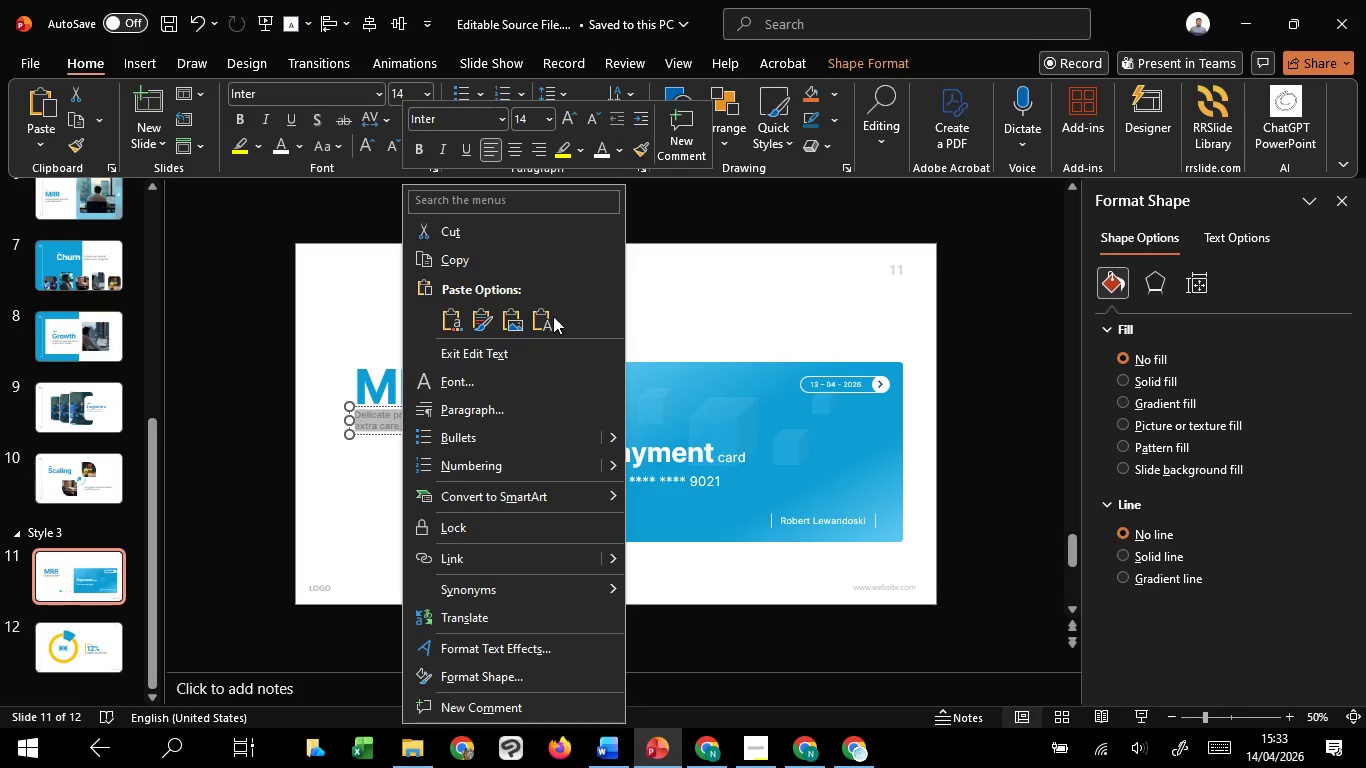 
left_click([535, 315])
 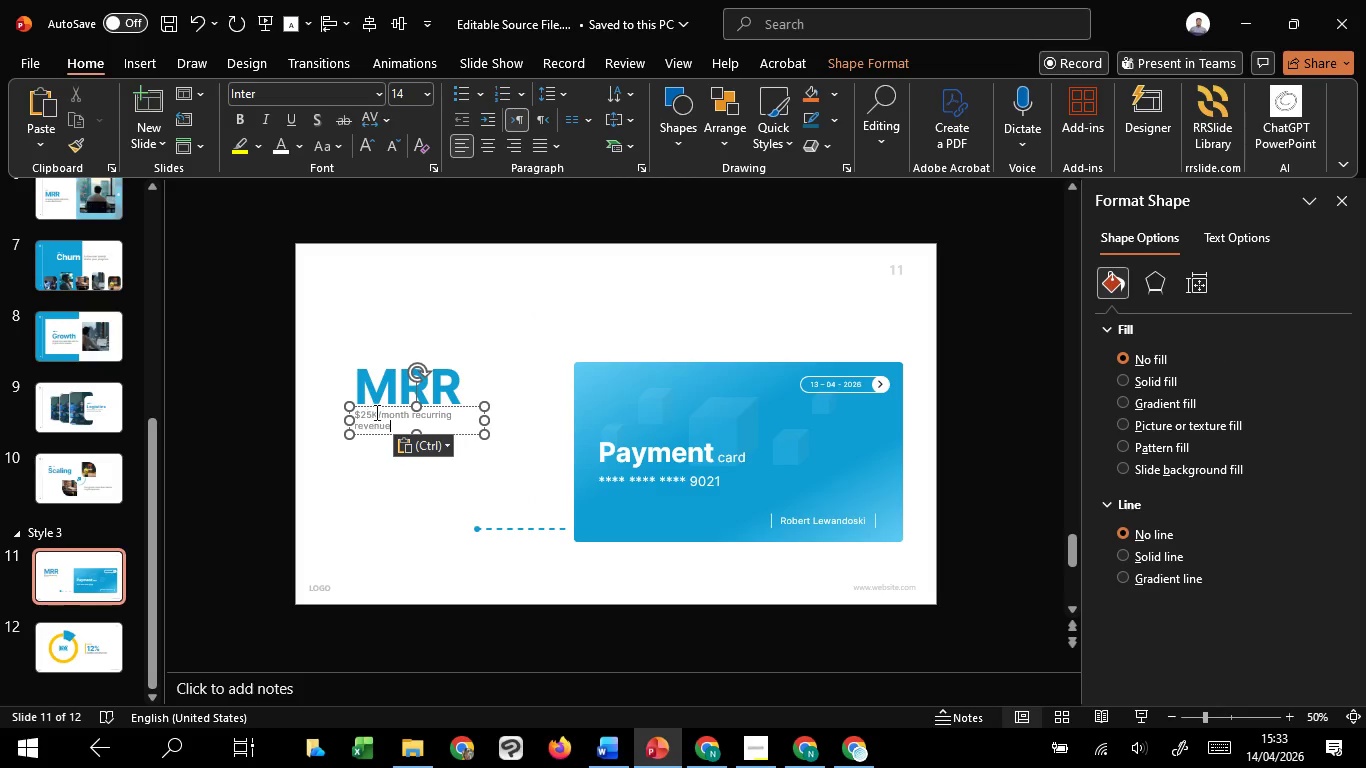 
left_click_drag(start_coordinate=[376, 414], to_coordinate=[350, 412])
 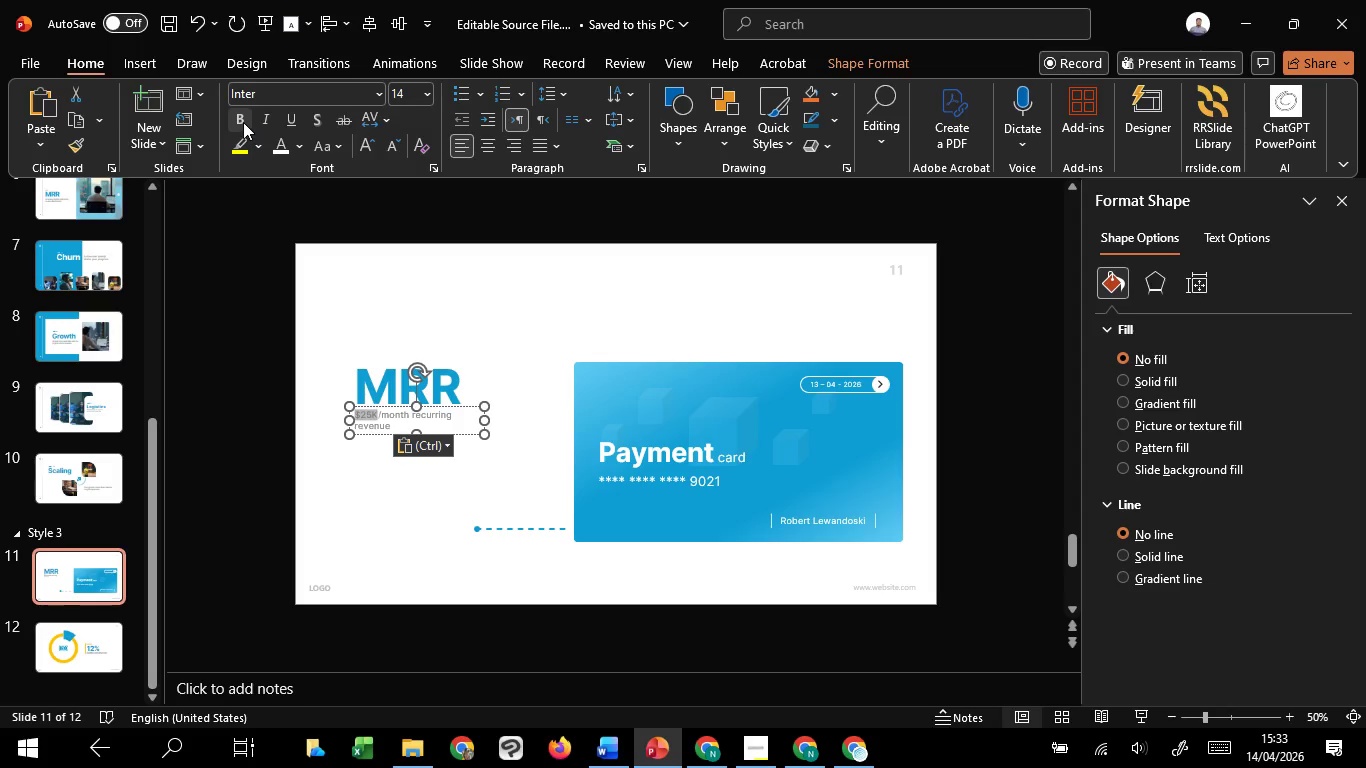 
left_click([243, 122])
 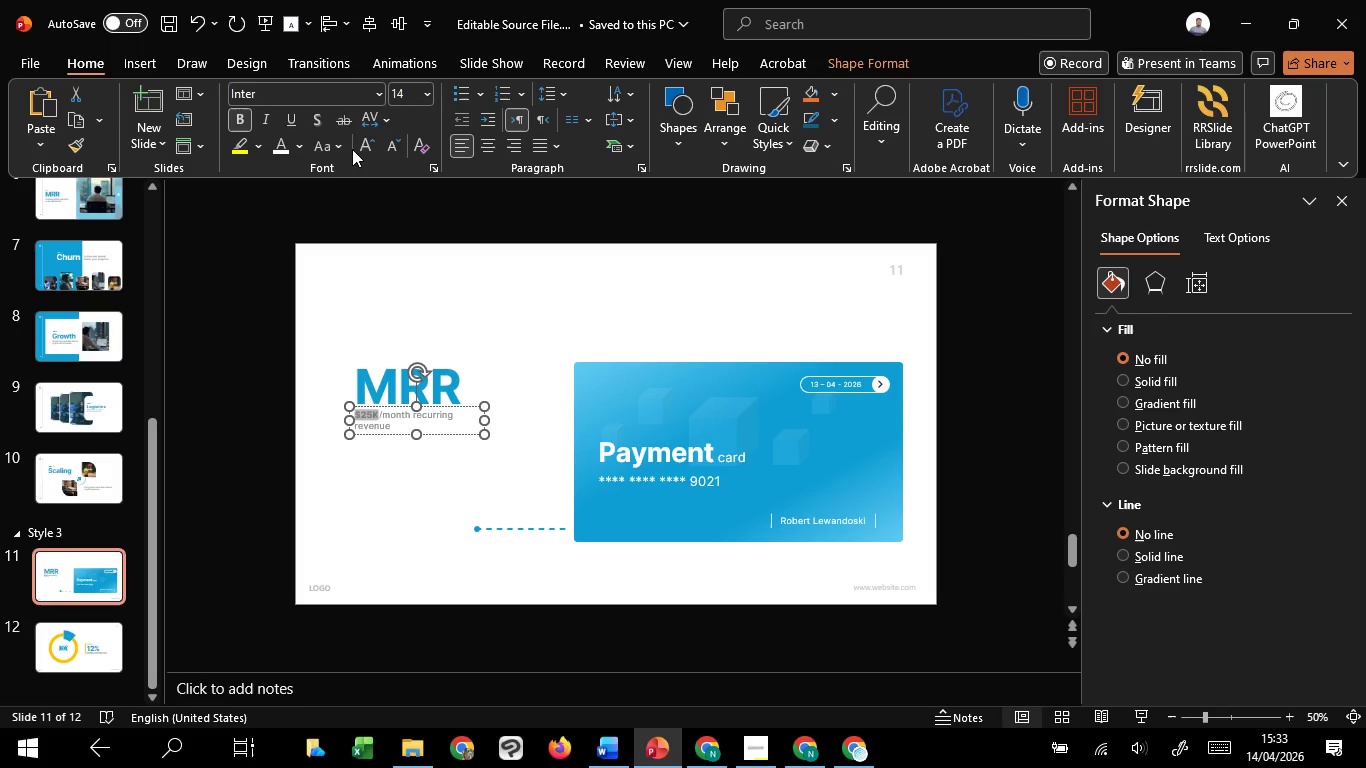 
double_click([363, 146])
 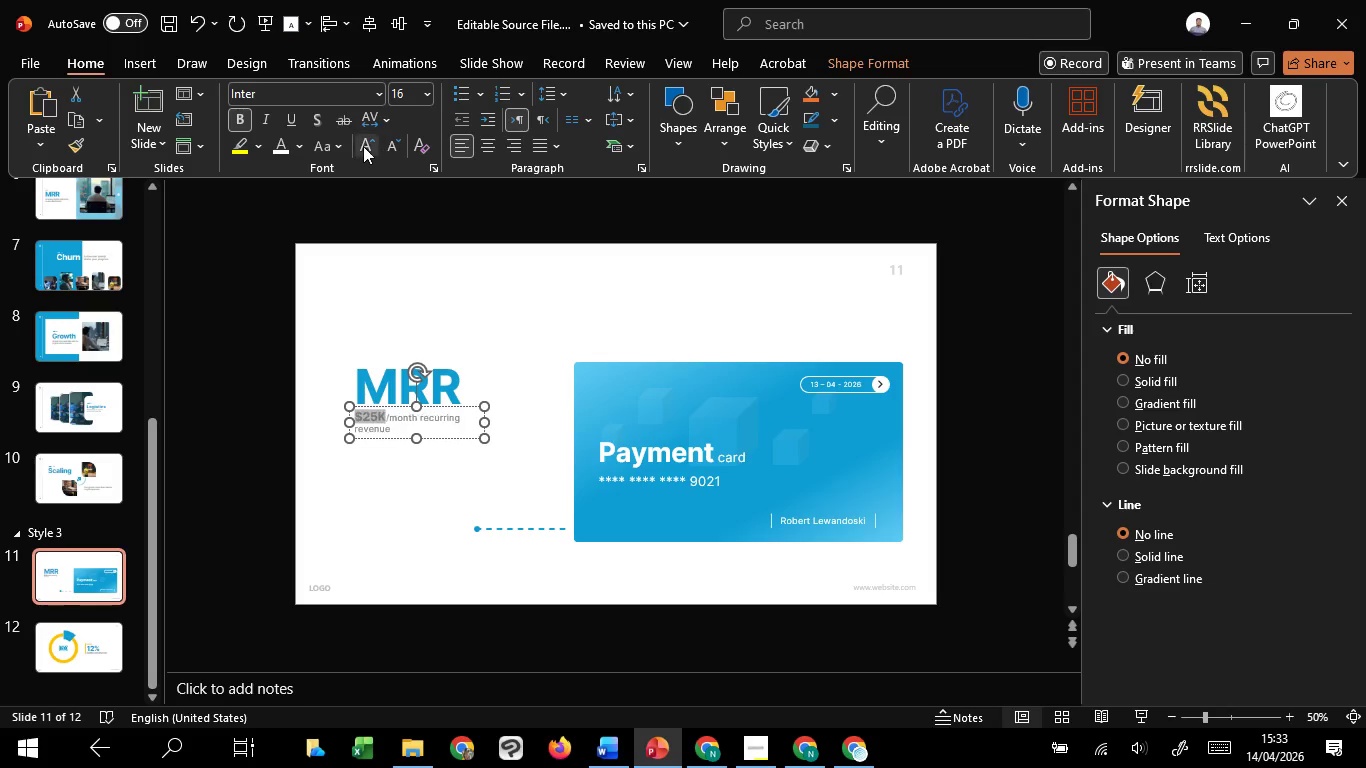 
triple_click([363, 146])
 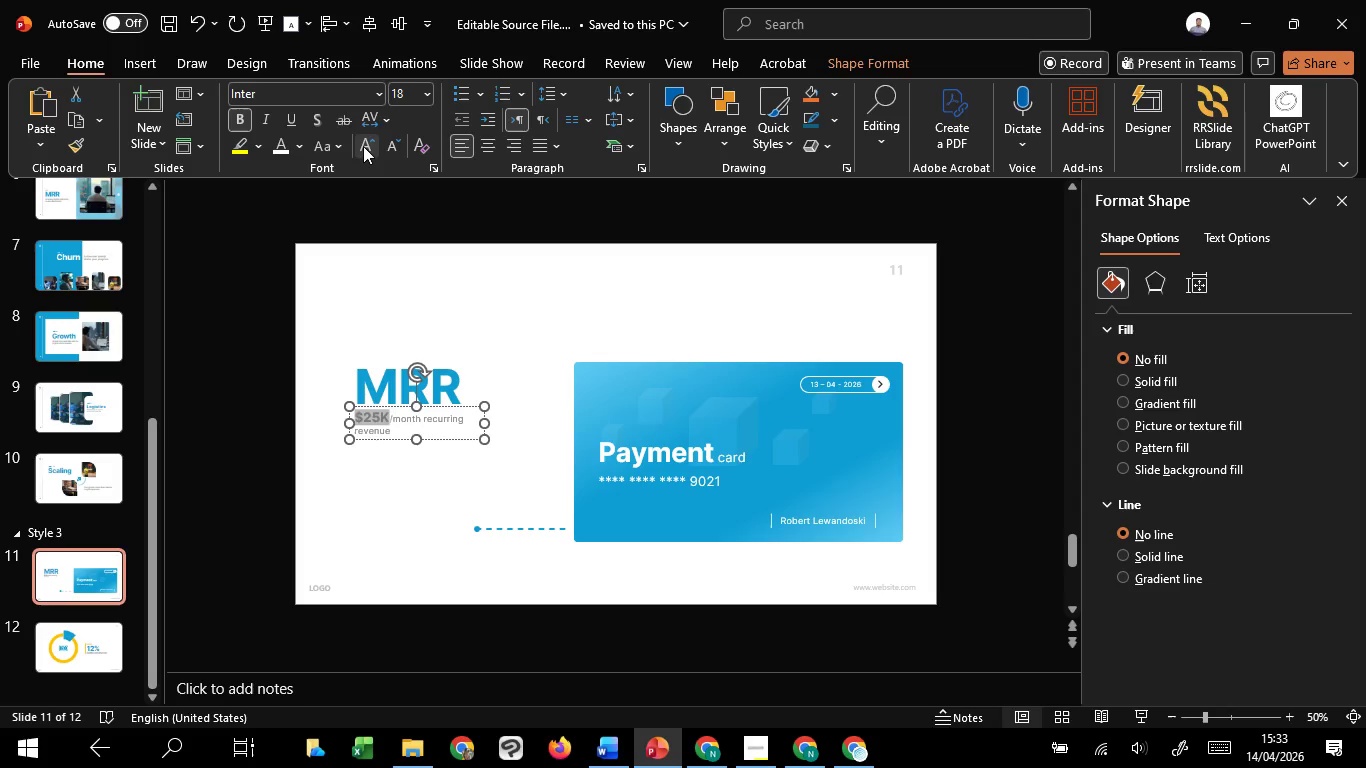 
triple_click([363, 146])
 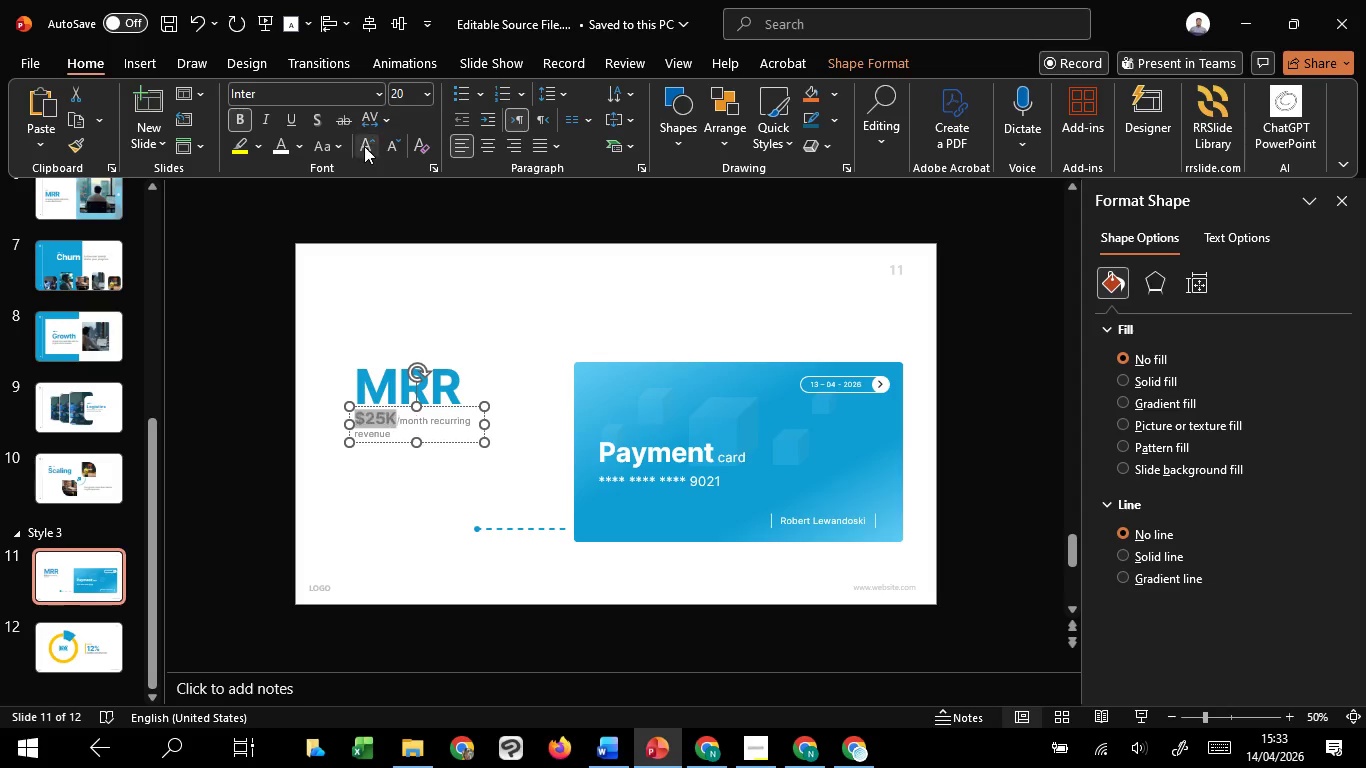 
triple_click([364, 146])
 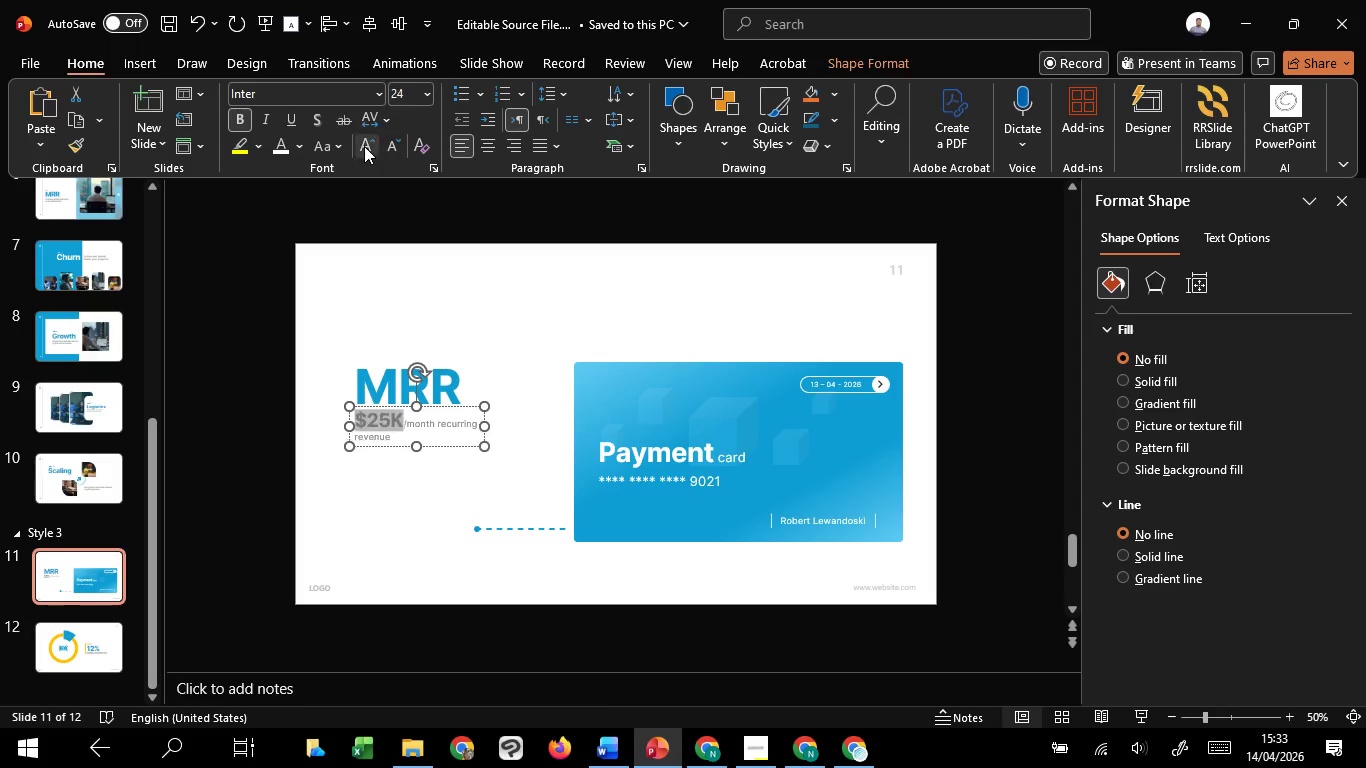 
triple_click([364, 146])
 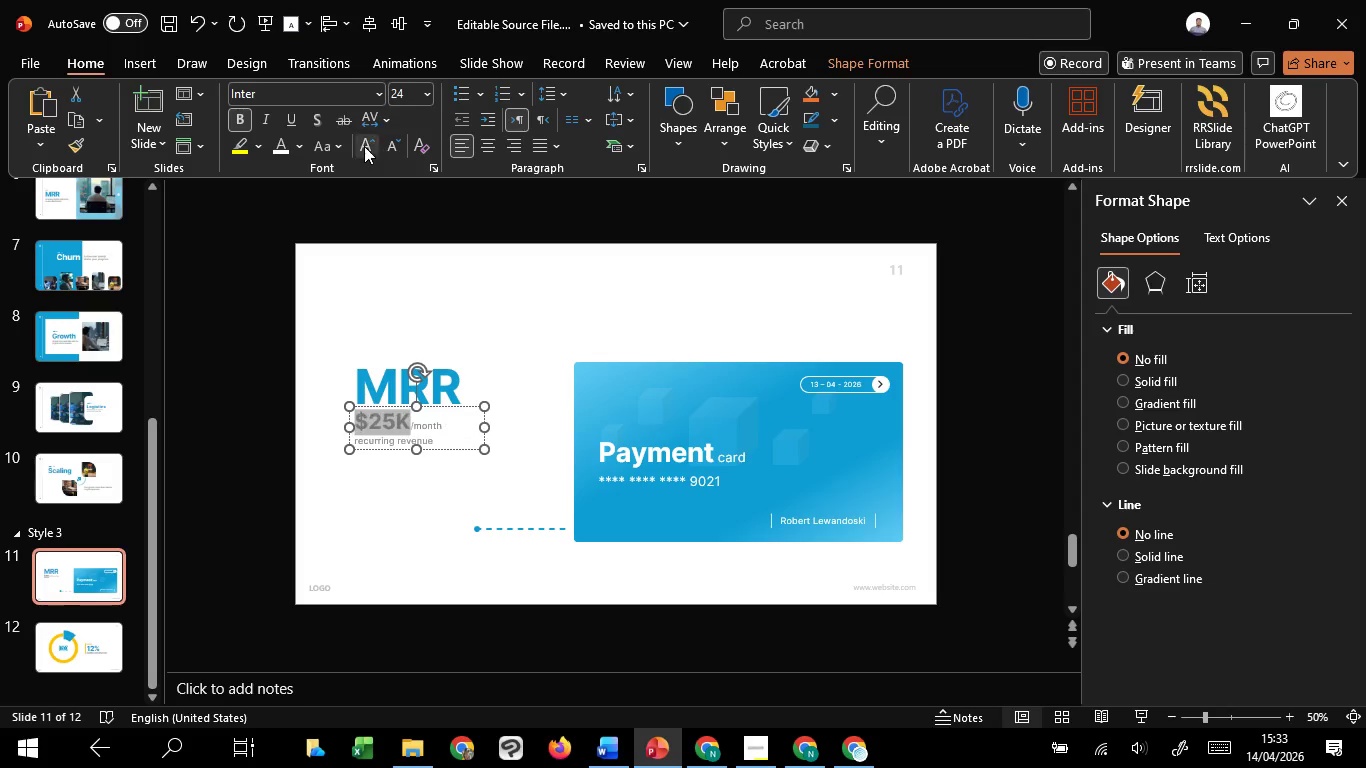 
triple_click([364, 146])
 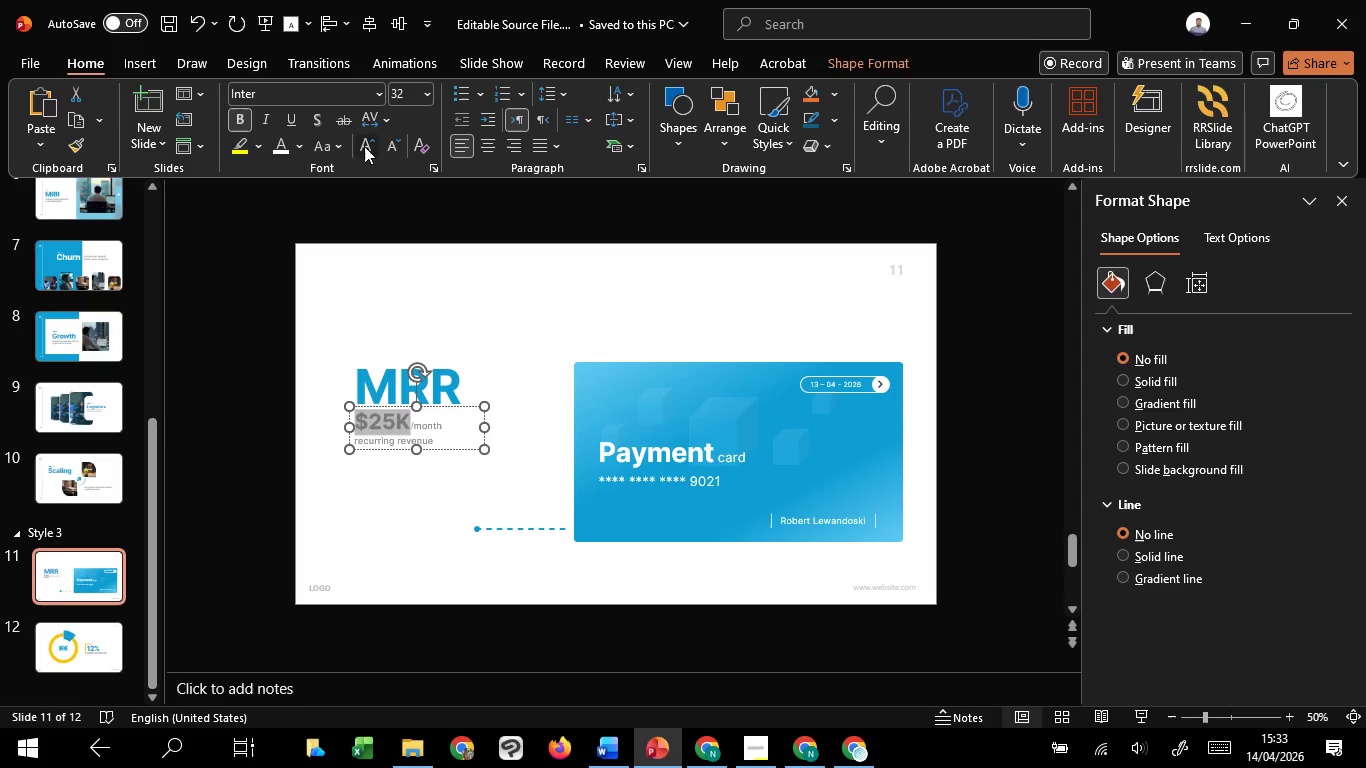 
triple_click([364, 146])
 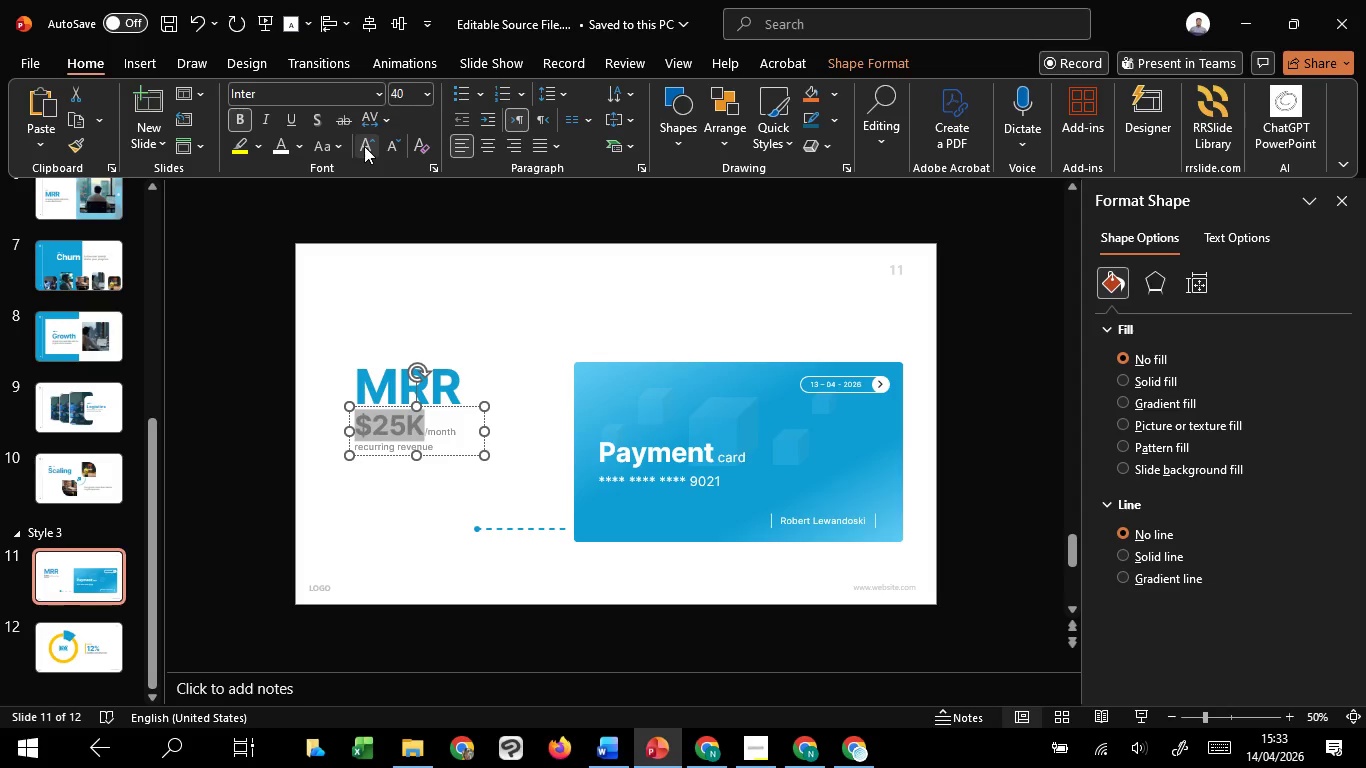 
triple_click([364, 146])
 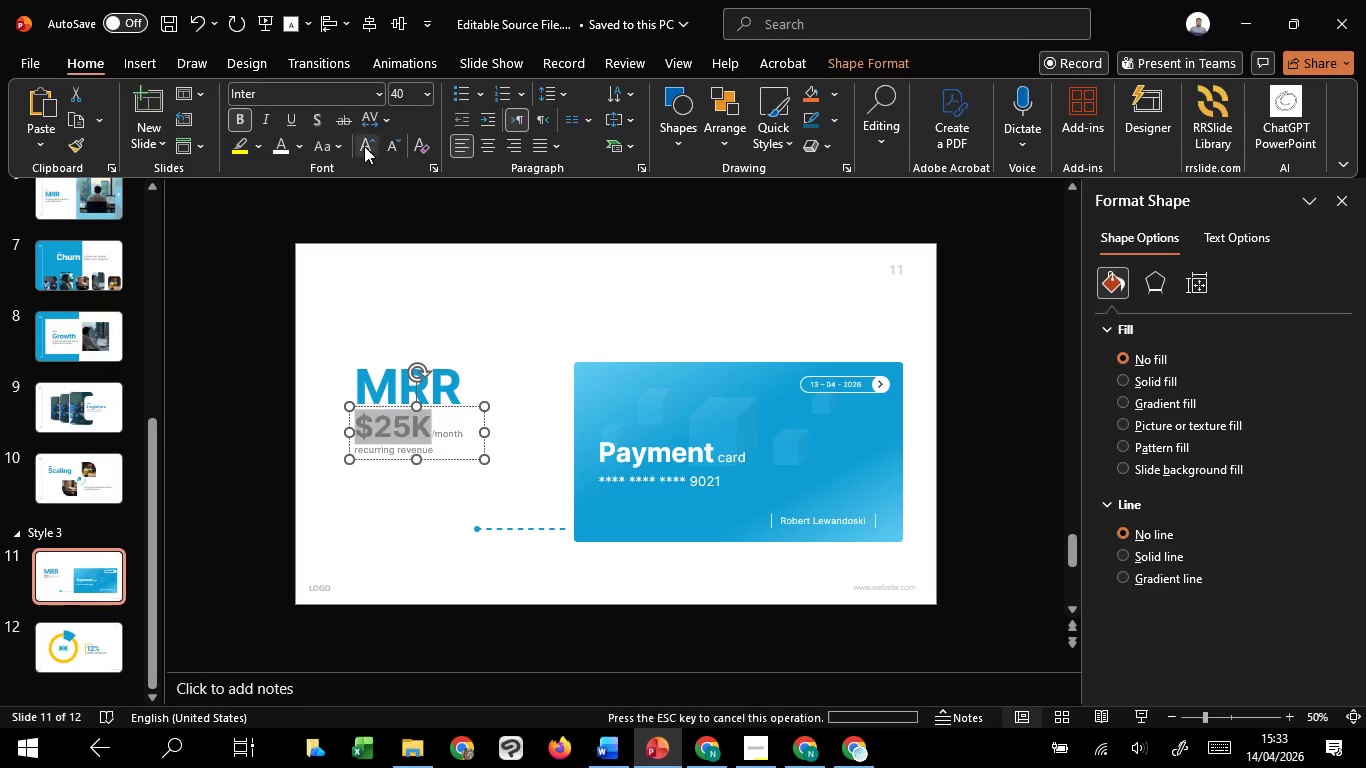 
triple_click([364, 146])
 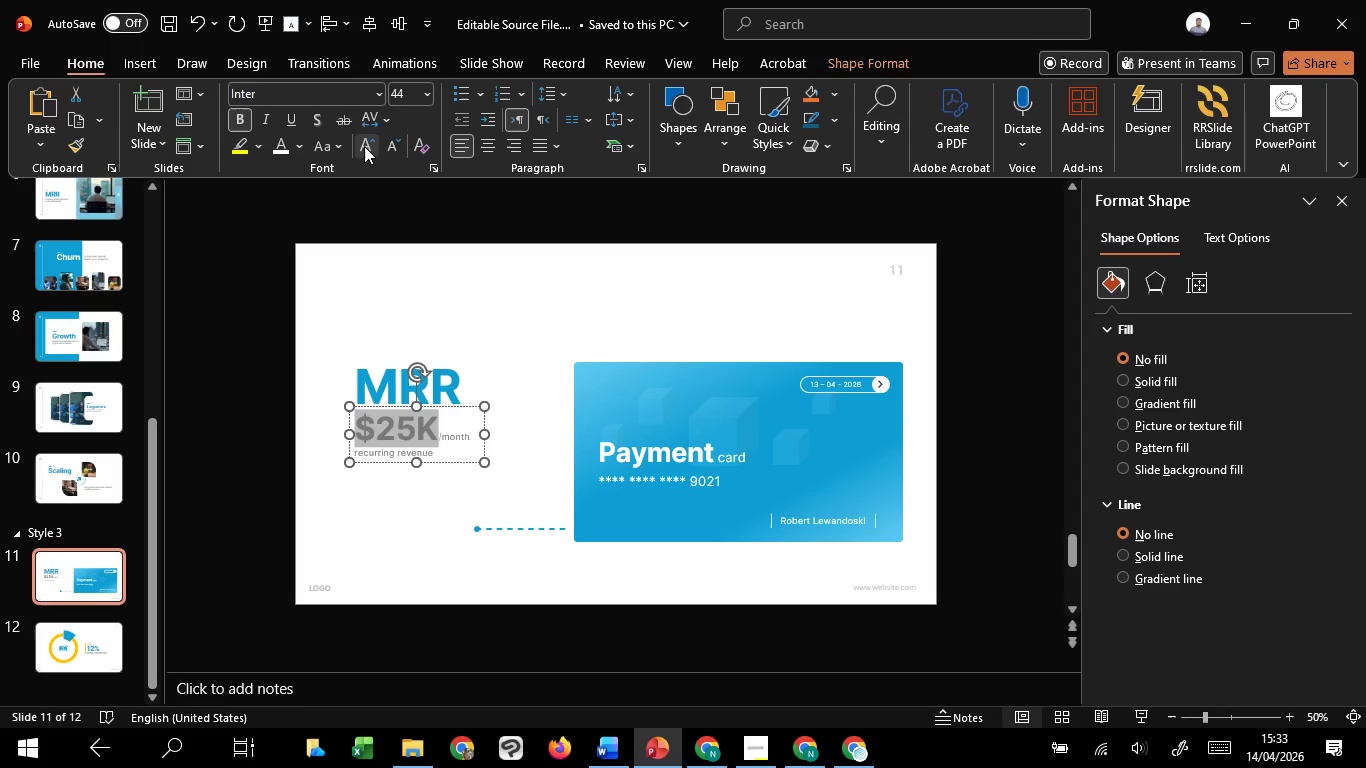 
triple_click([364, 146])
 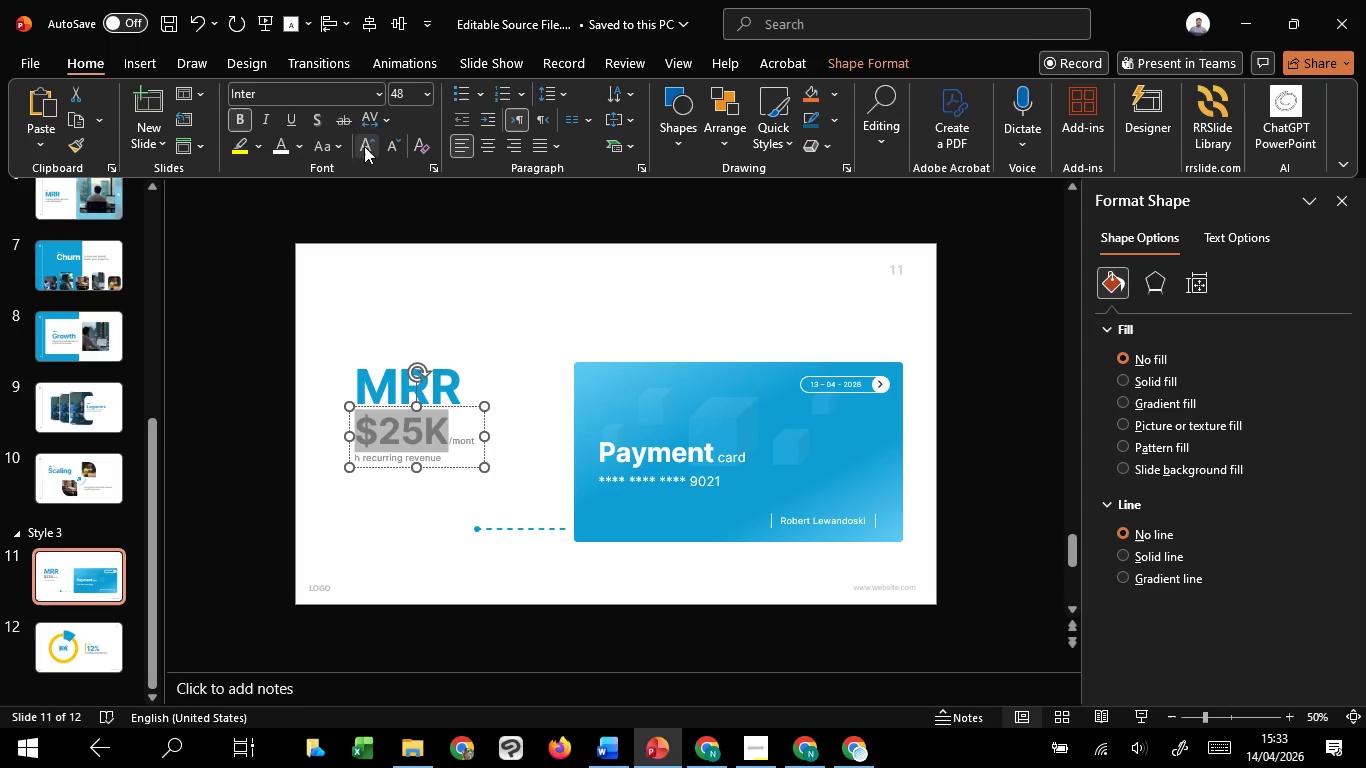 
triple_click([364, 146])
 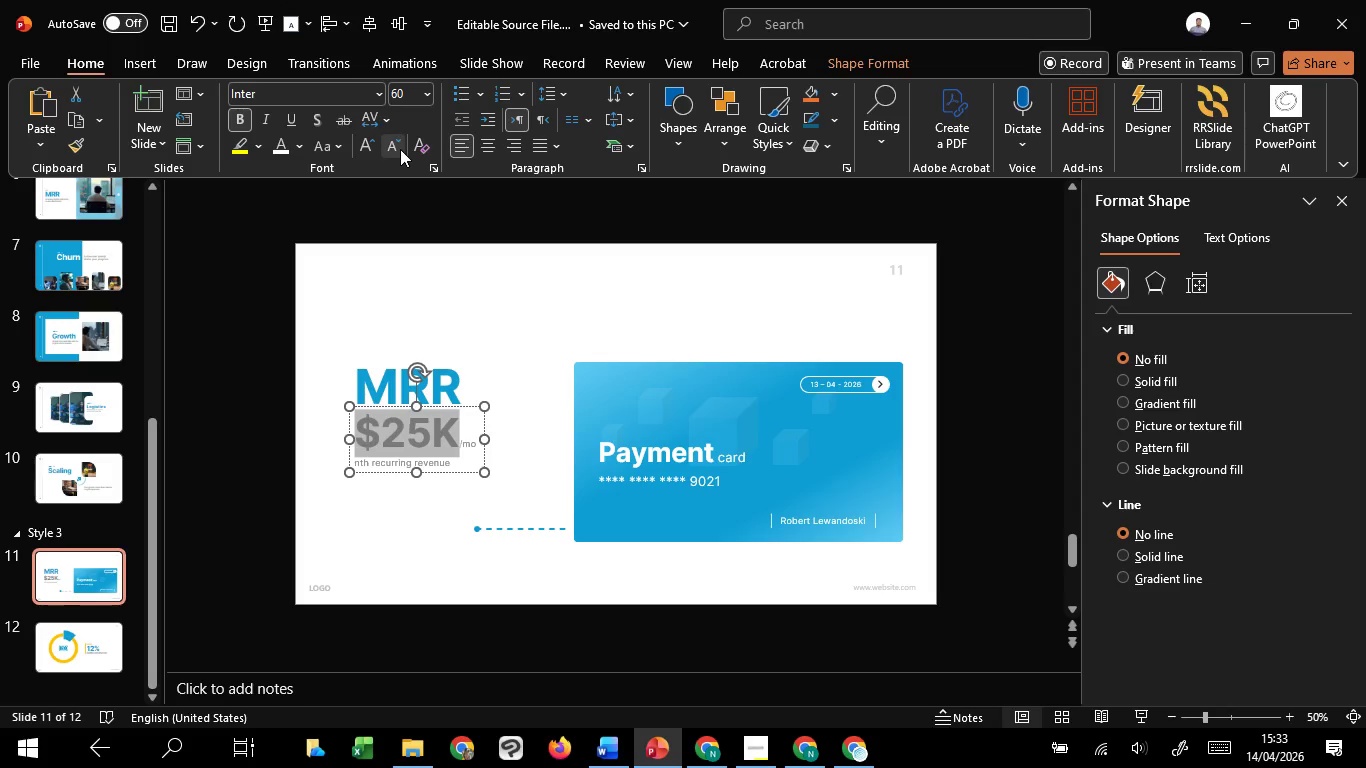 
double_click([394, 149])
 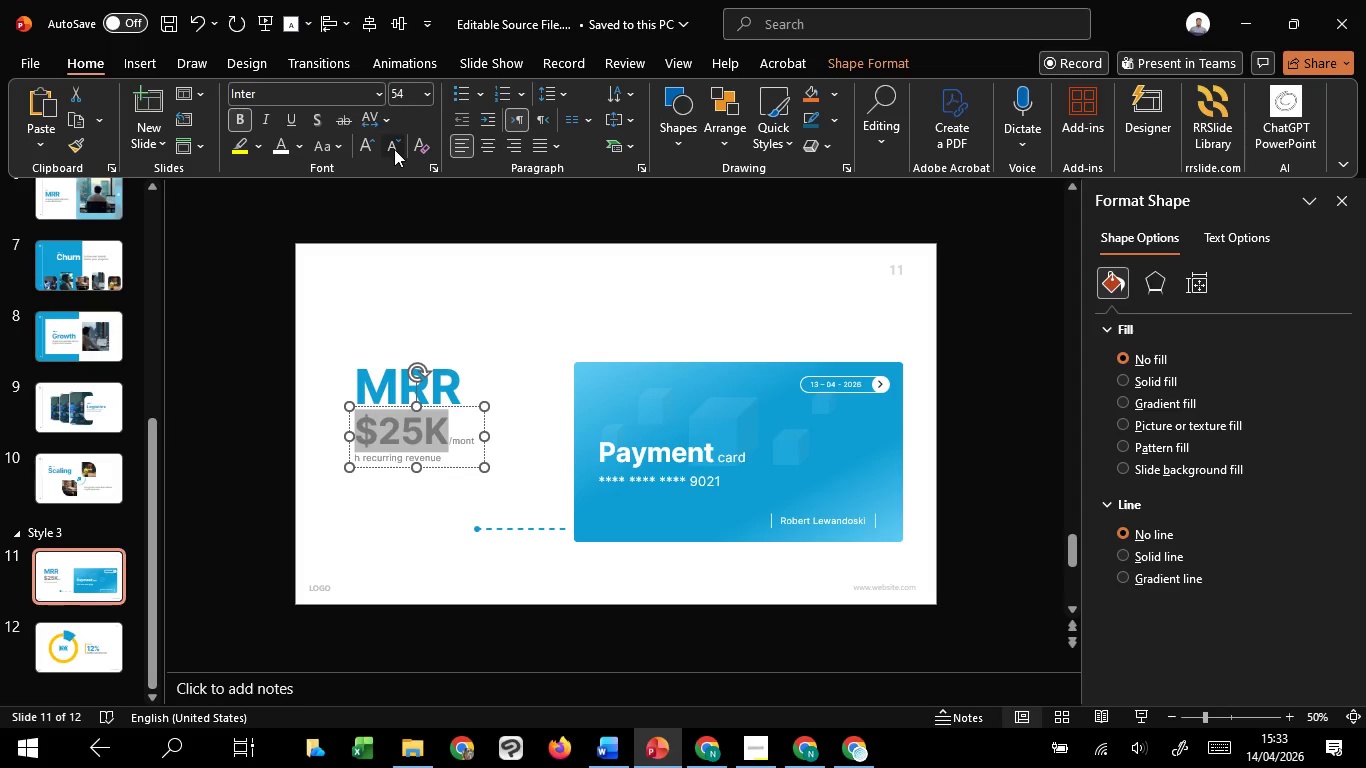 
triple_click([394, 149])
 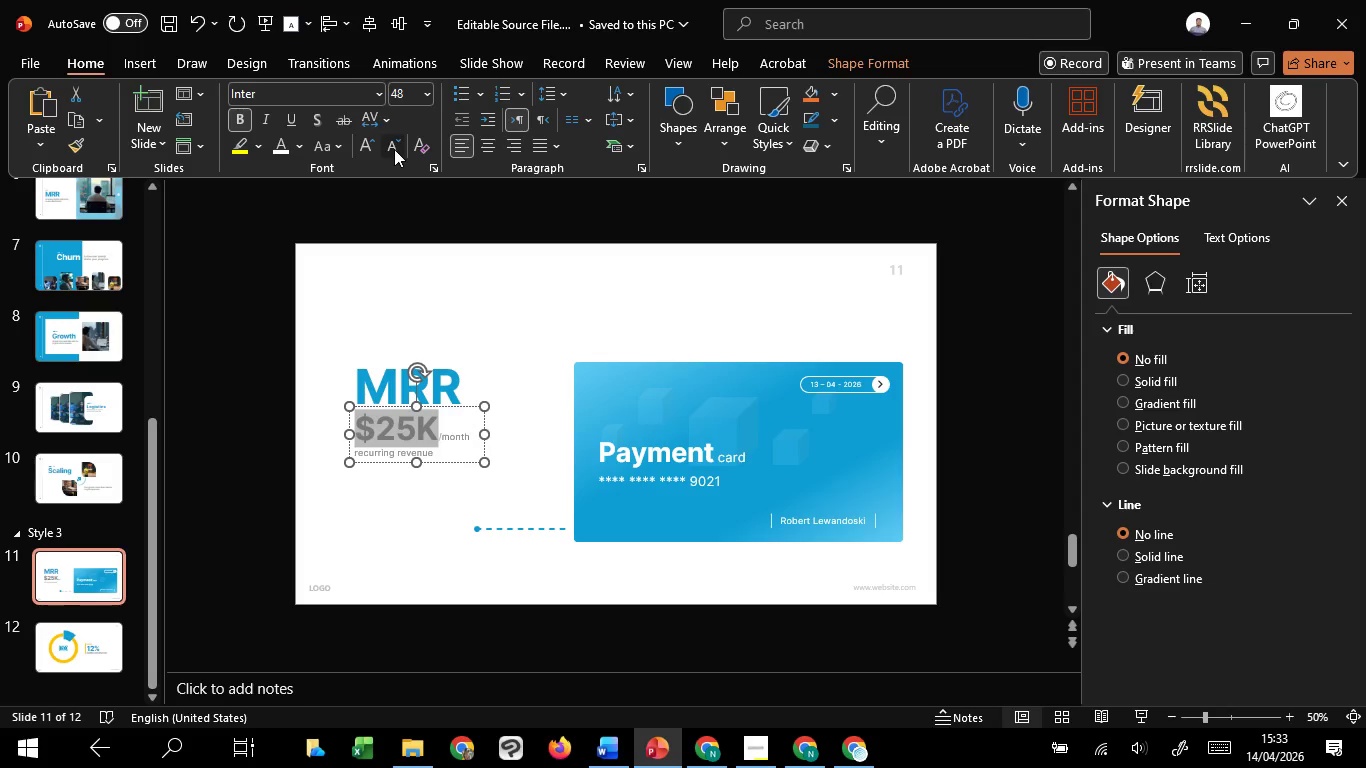 
triple_click([394, 149])
 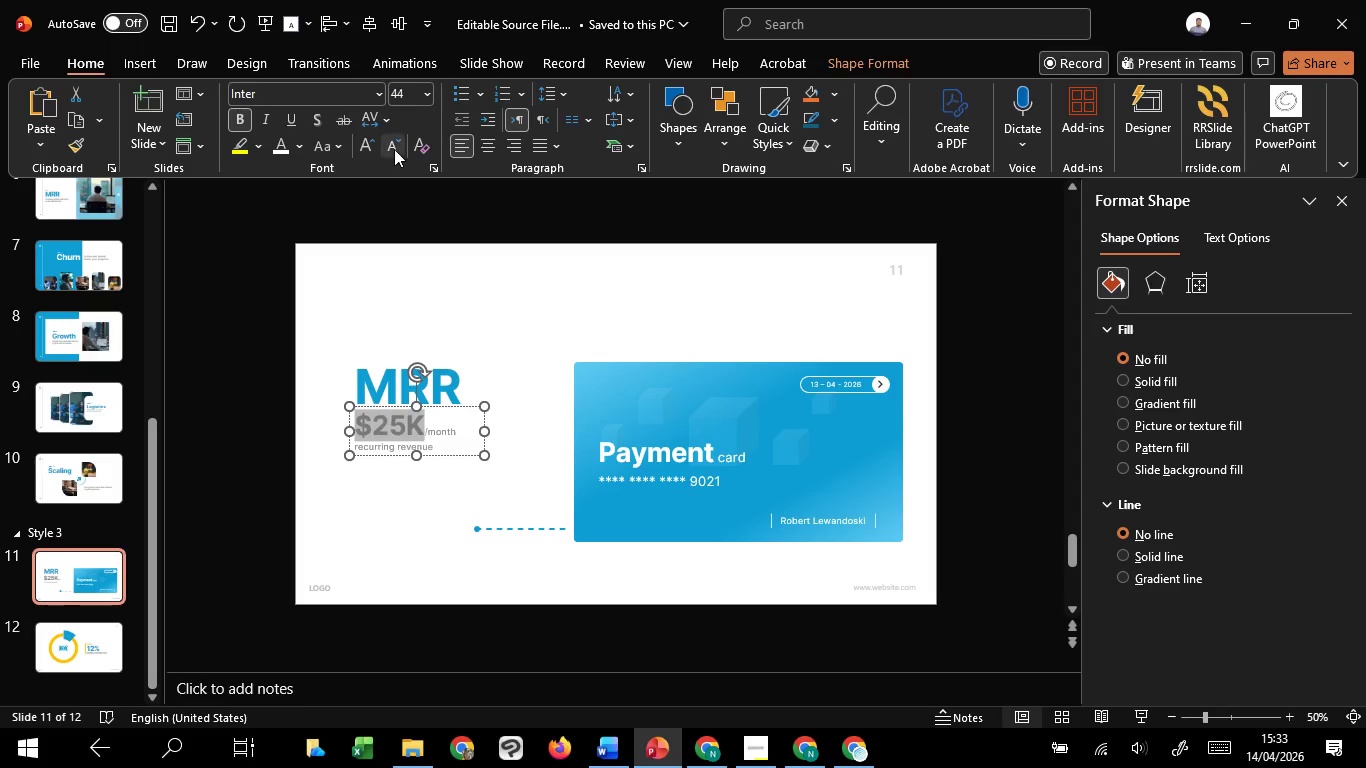 
triple_click([394, 149])
 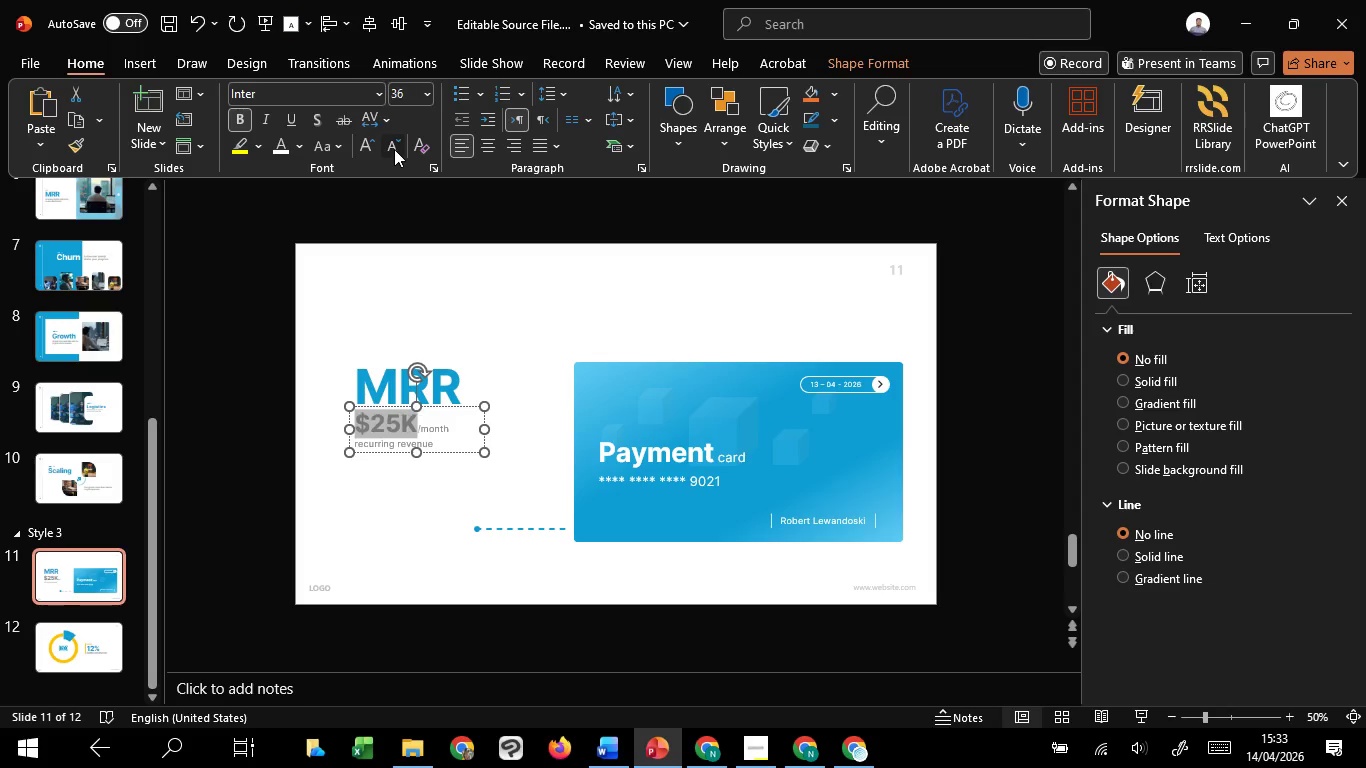 
triple_click([394, 149])
 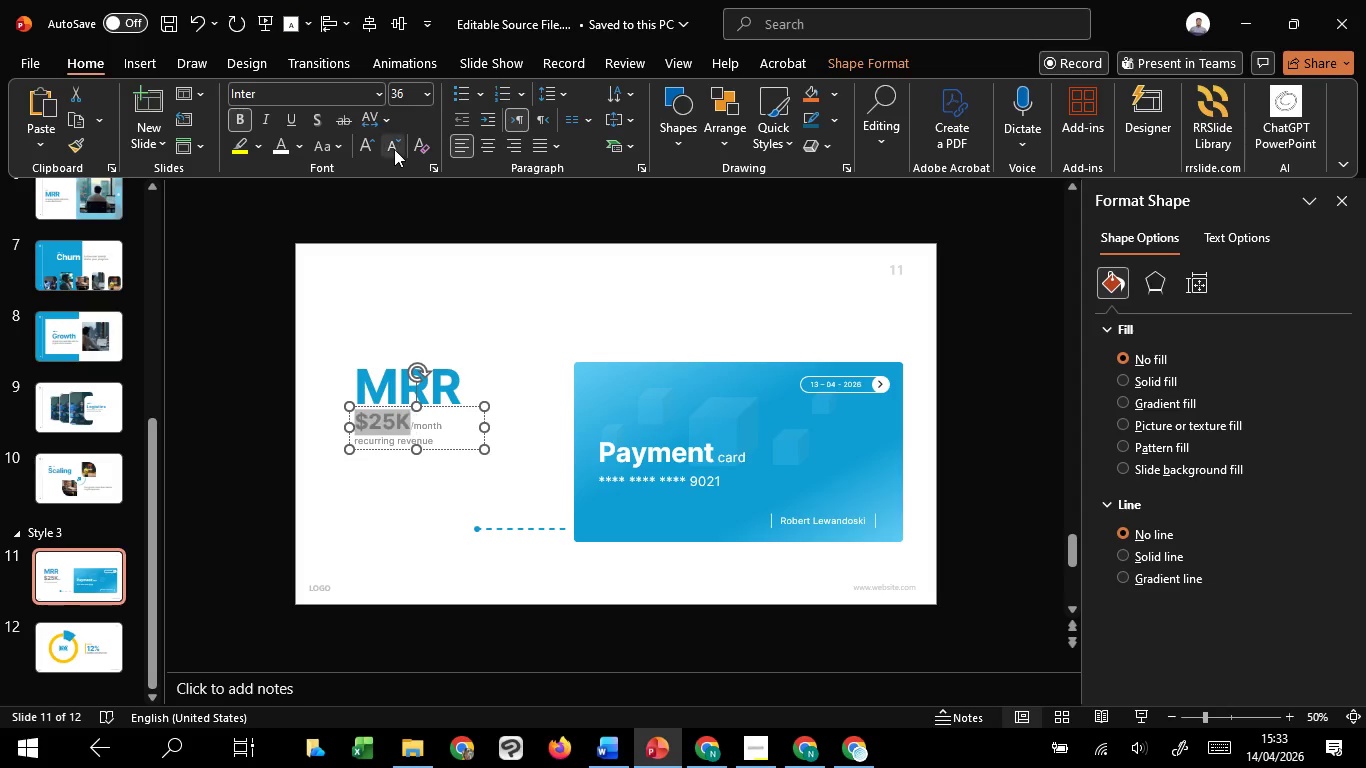 
triple_click([394, 149])
 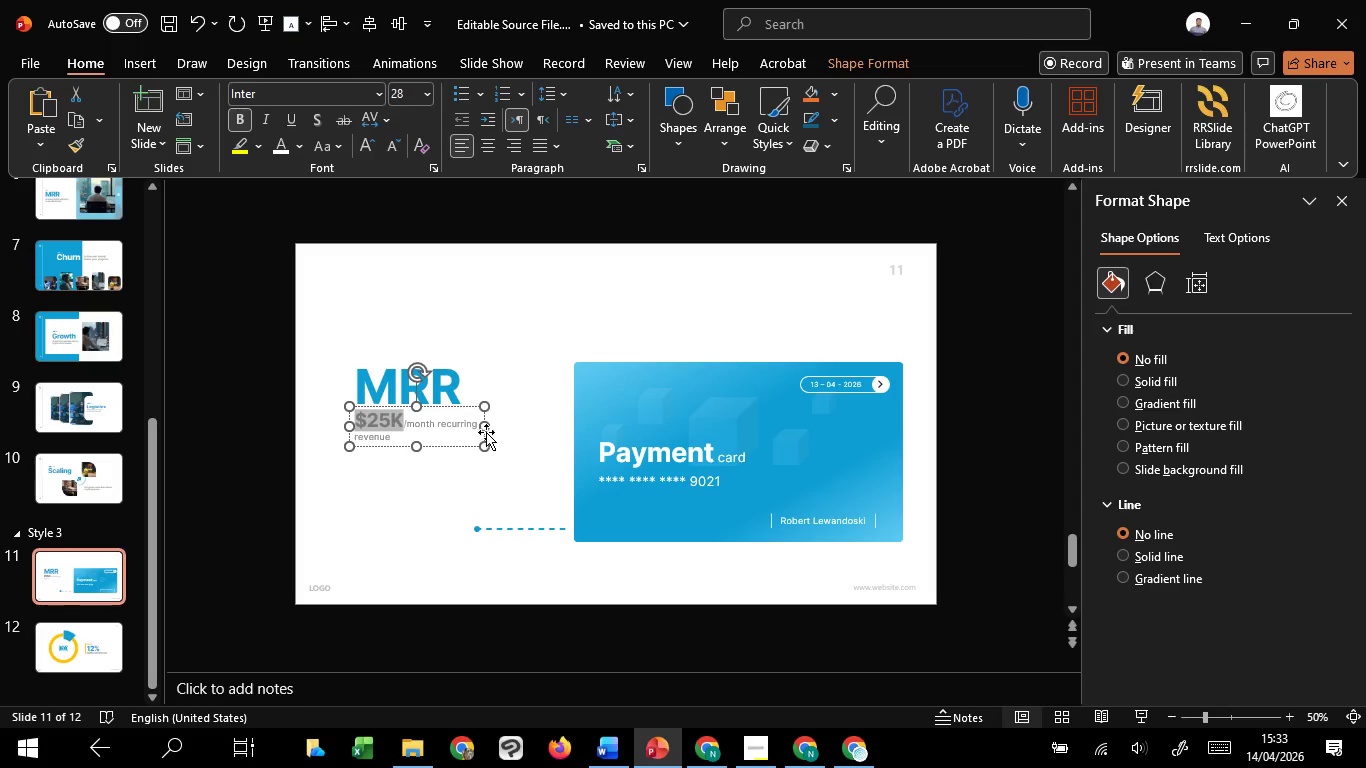 
left_click_drag(start_coordinate=[482, 429], to_coordinate=[526, 426])
 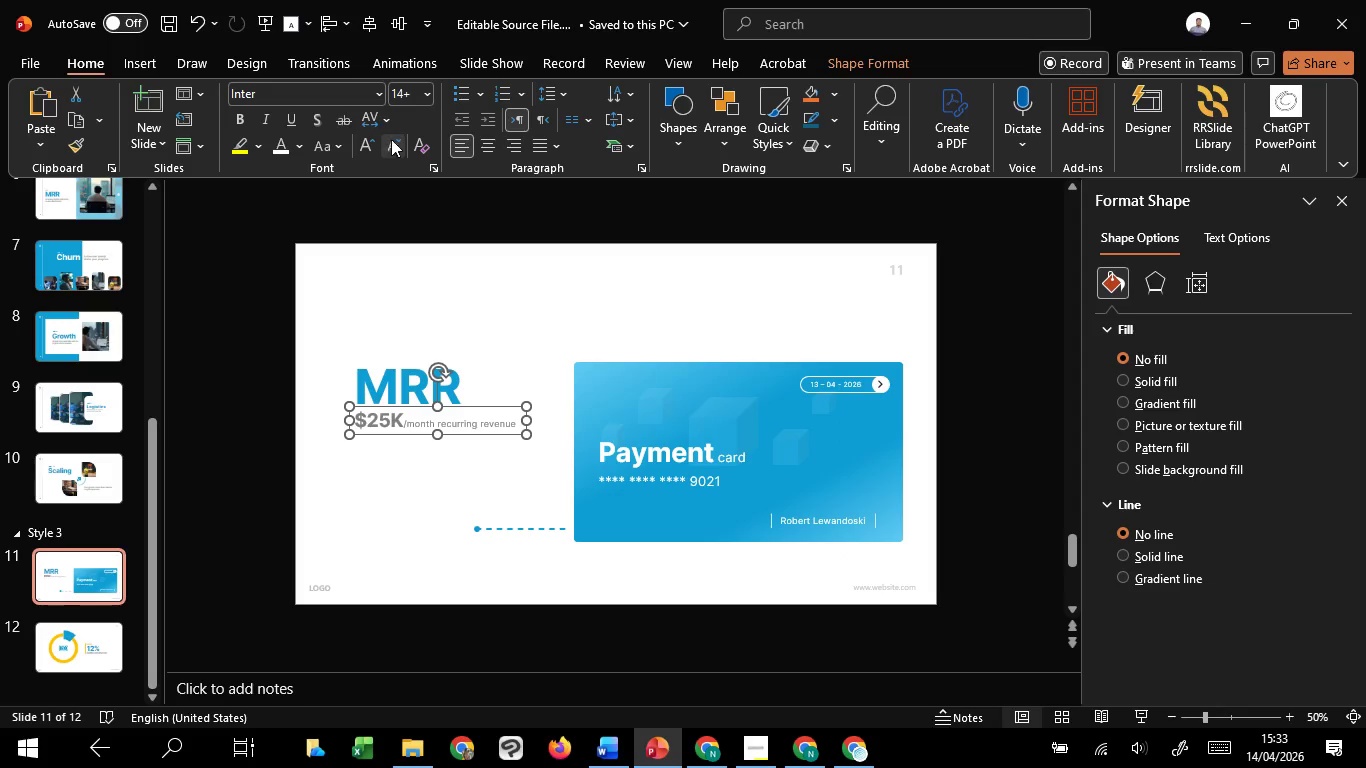 
left_click([393, 138])
 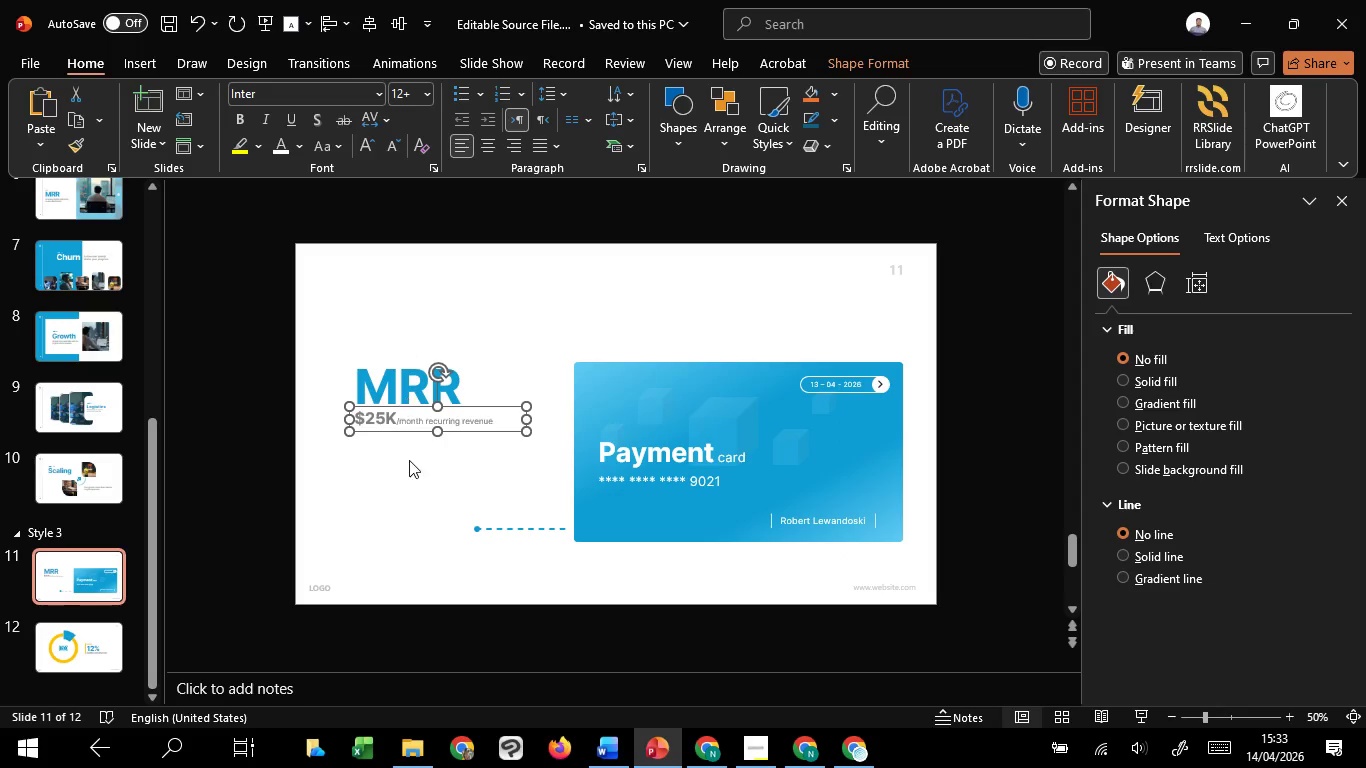 
hold_key(key=ShiftLeft, duration=1.52)
left_click([379, 393])
 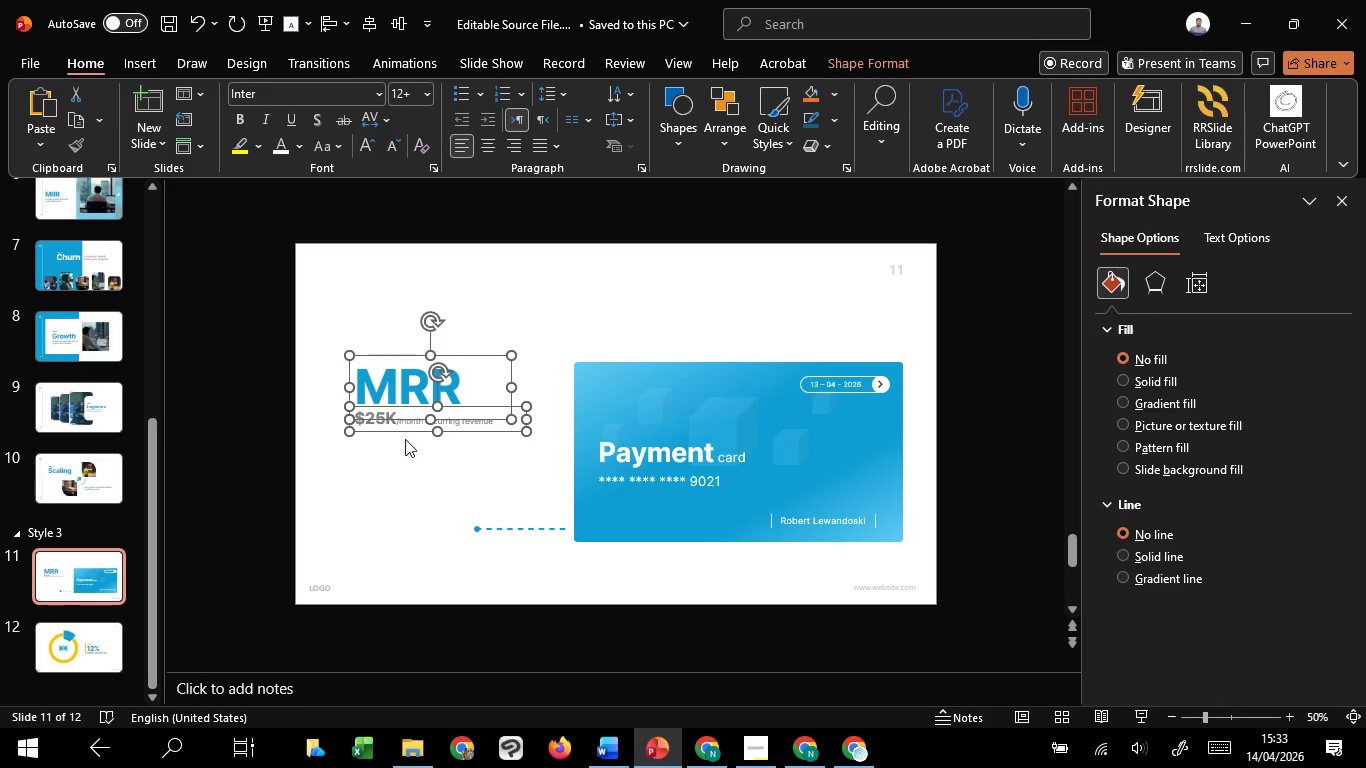 
hold_key(key=ShiftLeft, duration=0.95)
 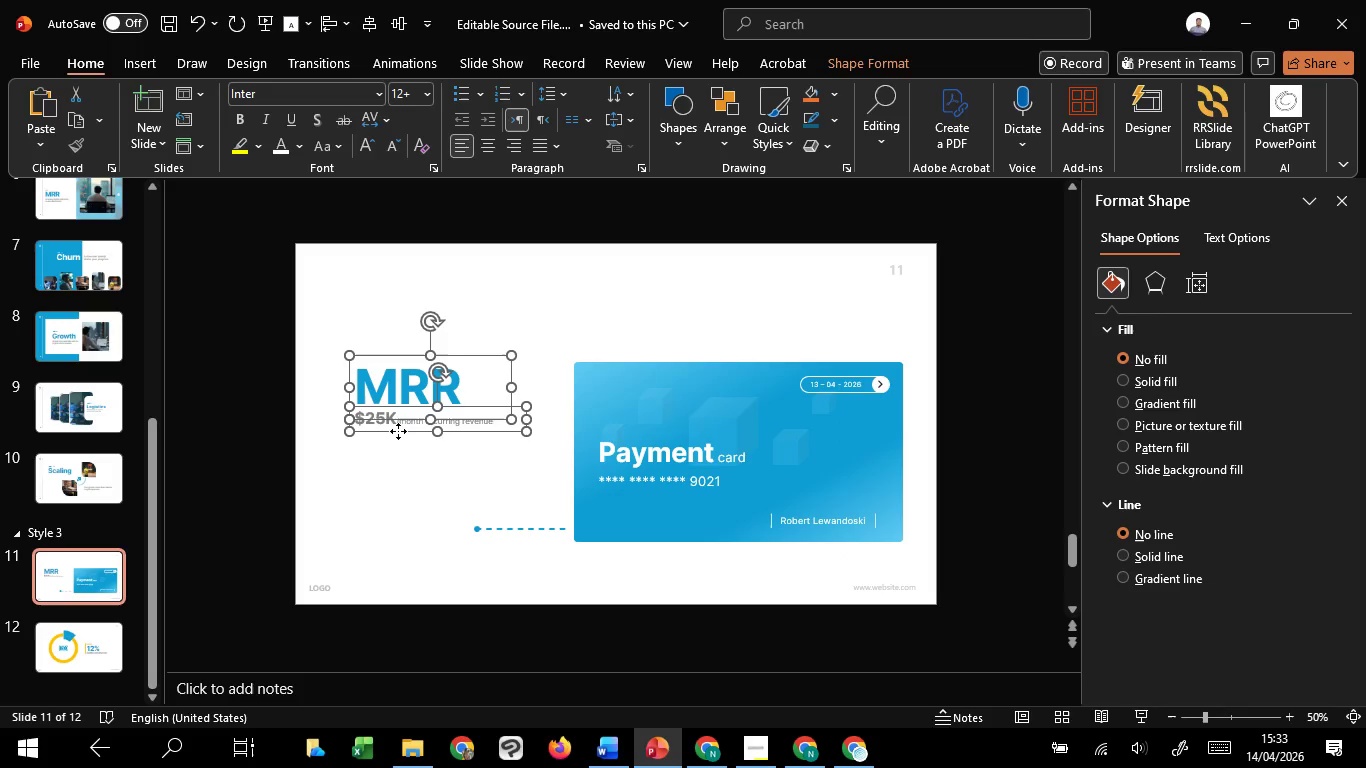 
left_click_drag(start_coordinate=[398, 431], to_coordinate=[430, 475])
 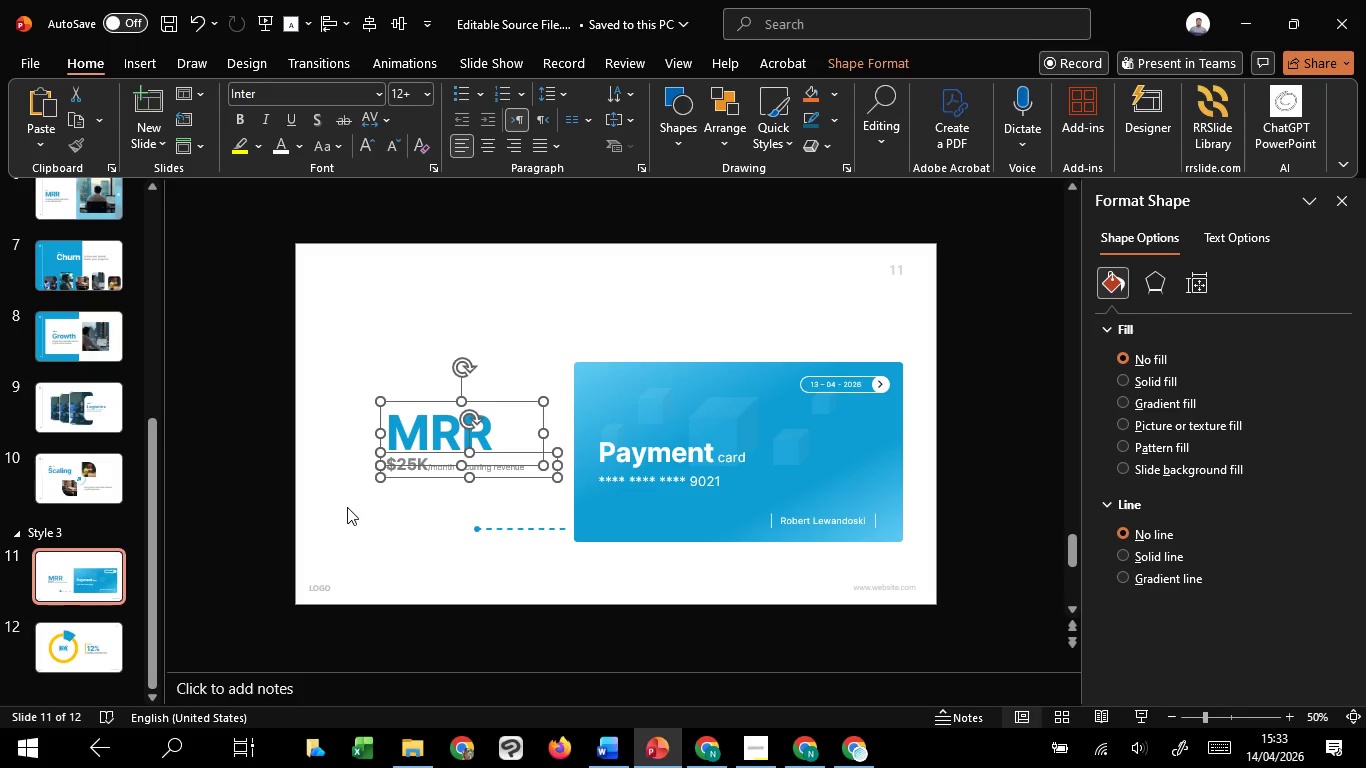 
hold_key(key=ShiftLeft, duration=1.08)
 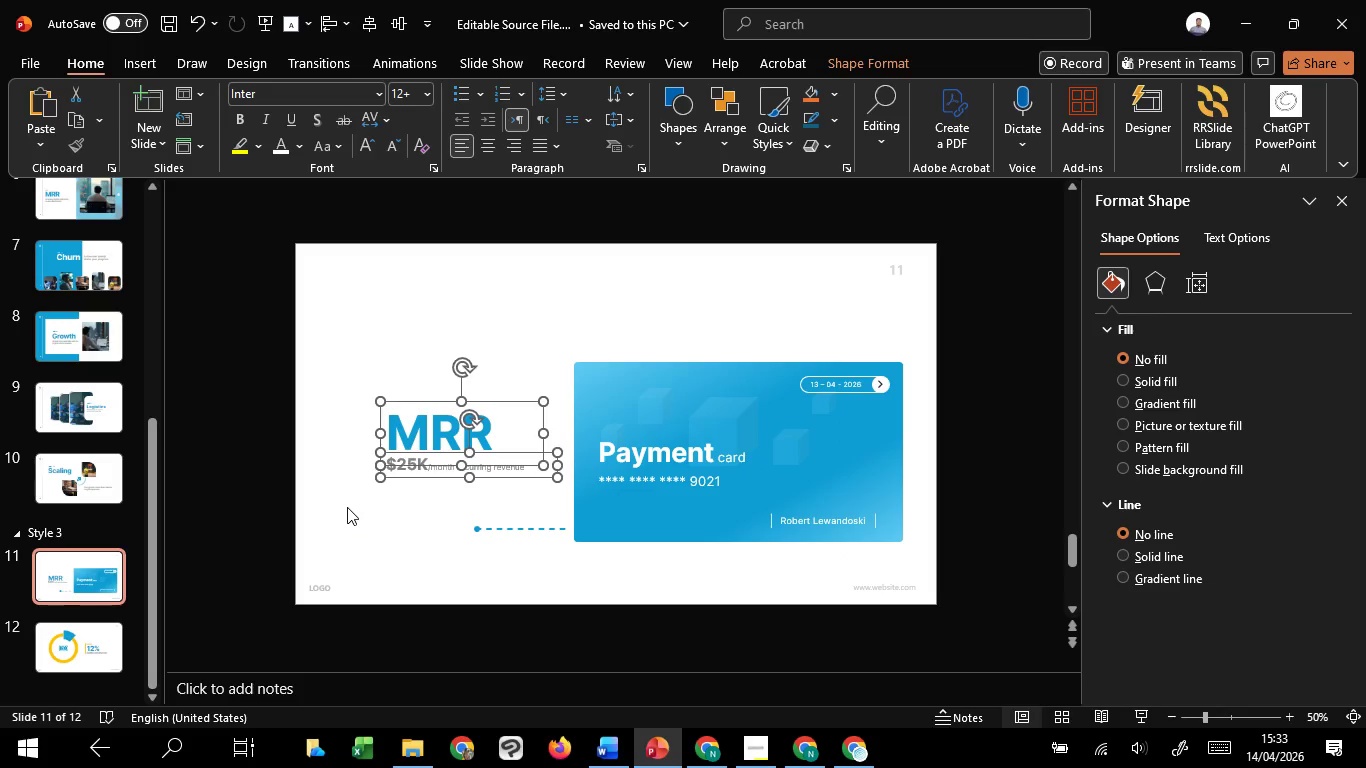 
left_click_drag(start_coordinate=[316, 331], to_coordinate=[959, 571])
 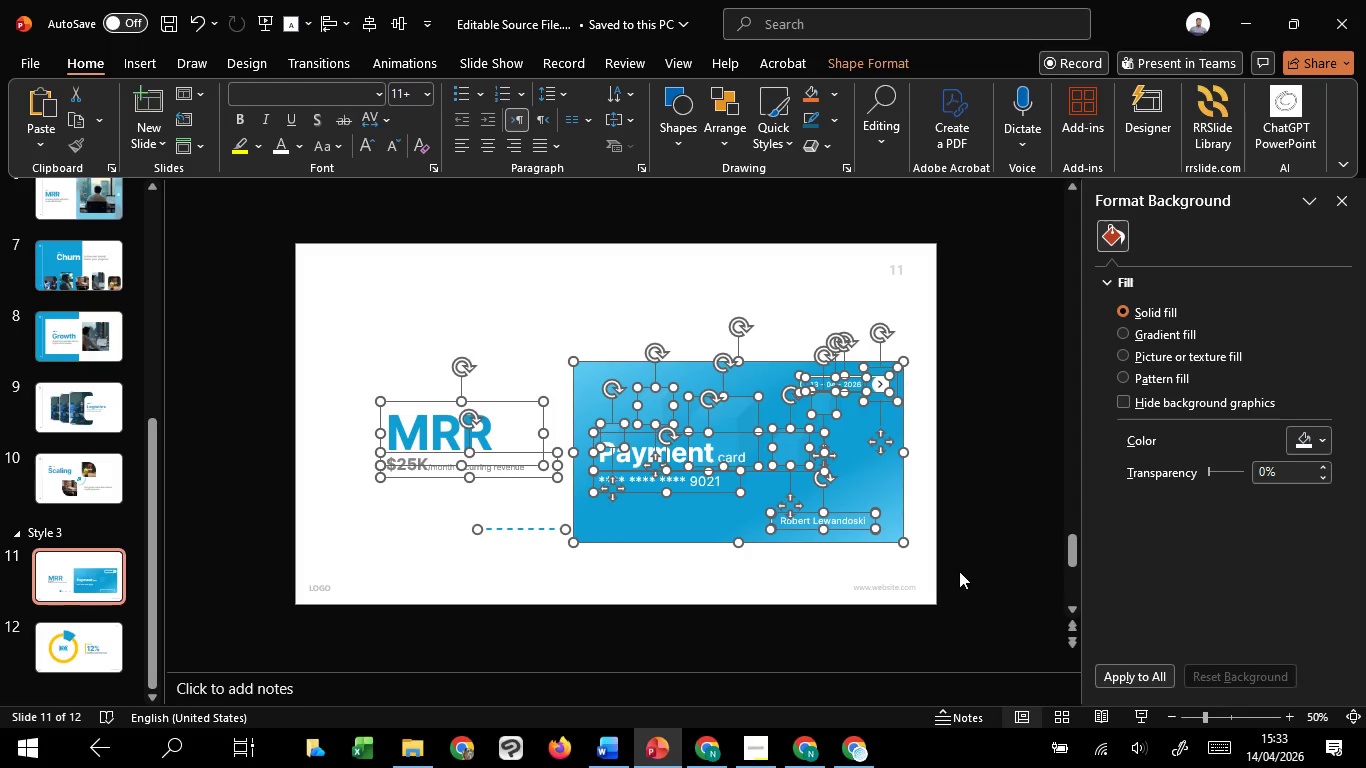 
key(Control+G)
 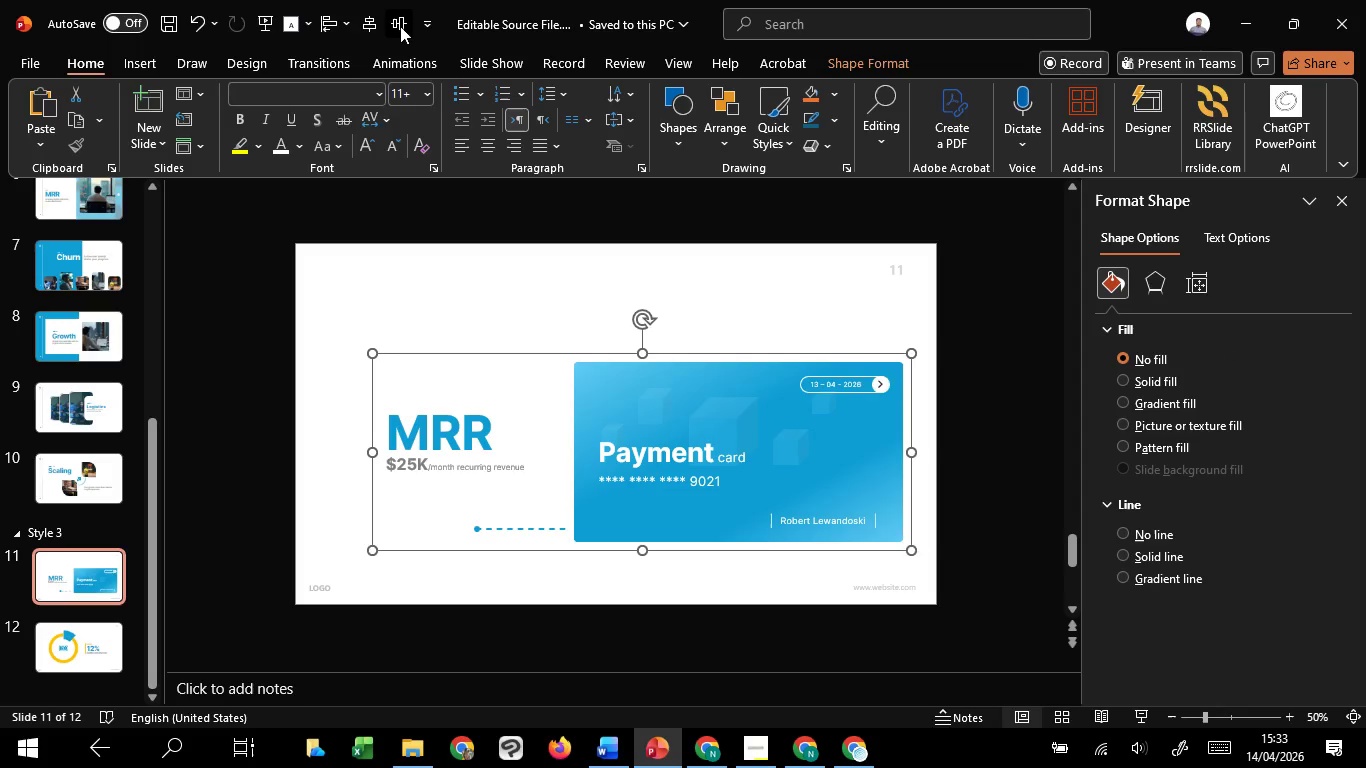 
double_click([367, 17])
 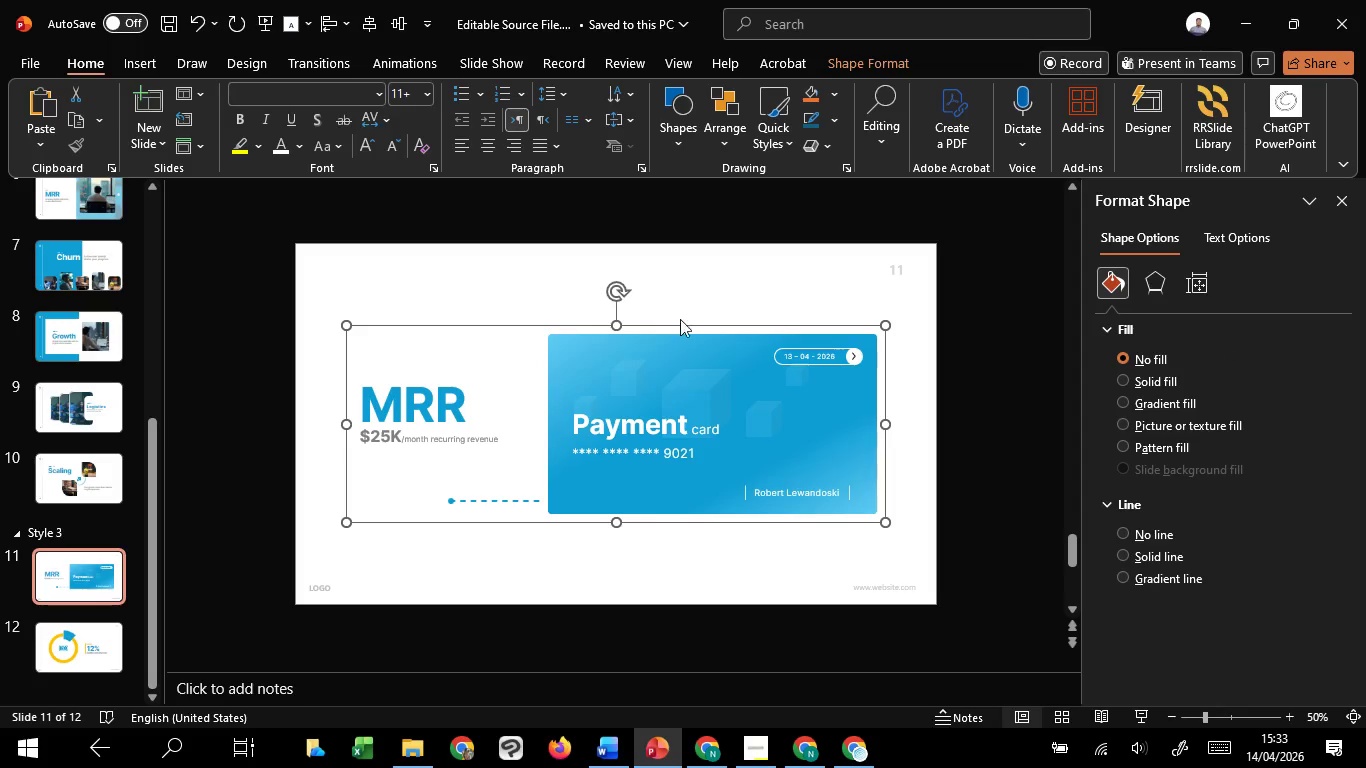 
left_click([685, 302])
 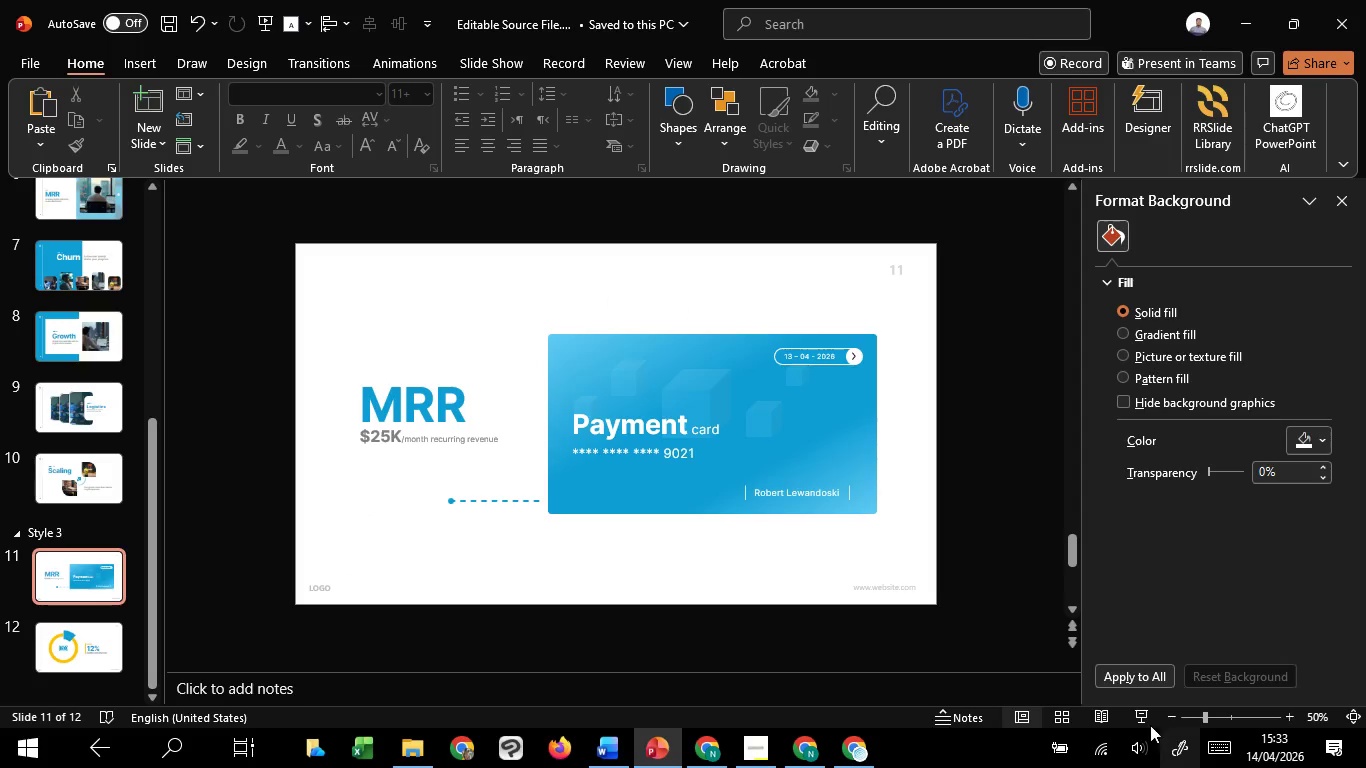 
left_click([1147, 723])
 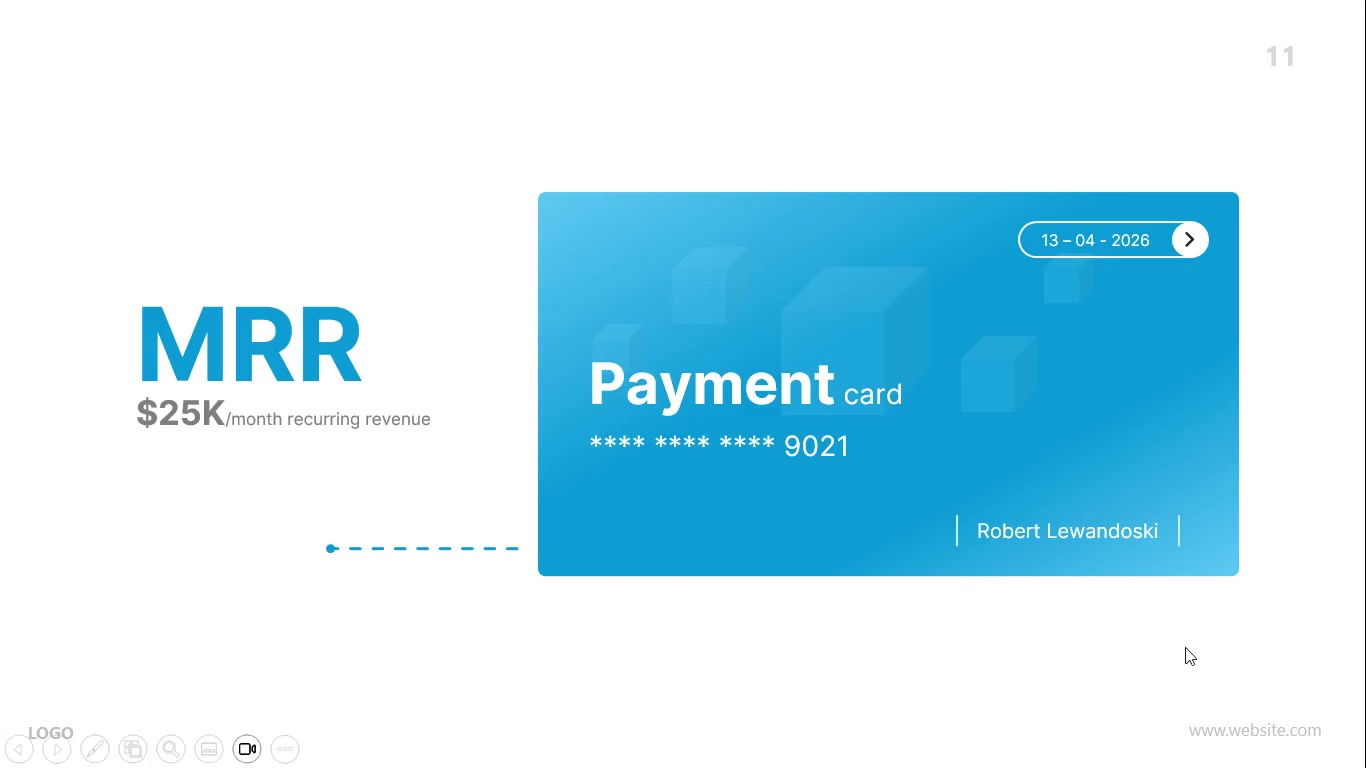 
key(Escape)
 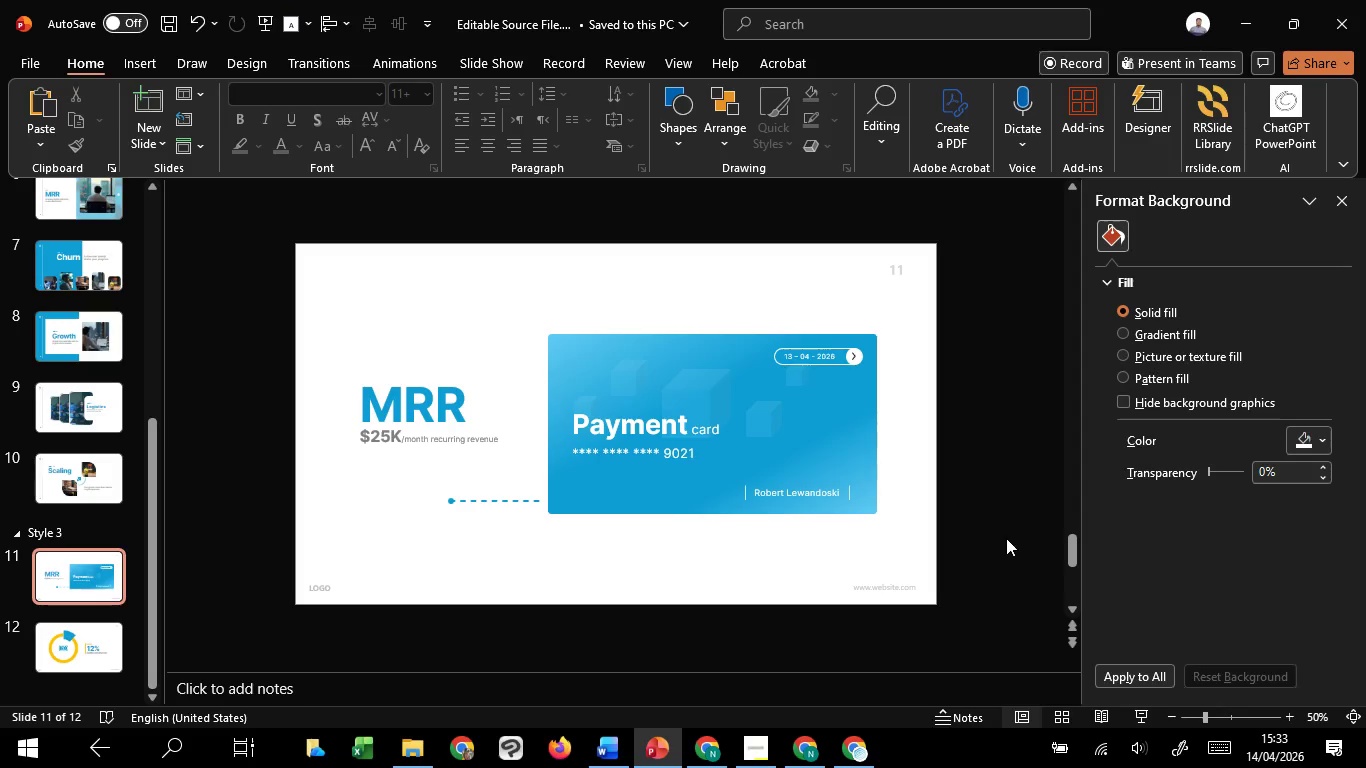 
scroll: coordinate [1006, 538], scroll_direction: down, amount: 1.0
 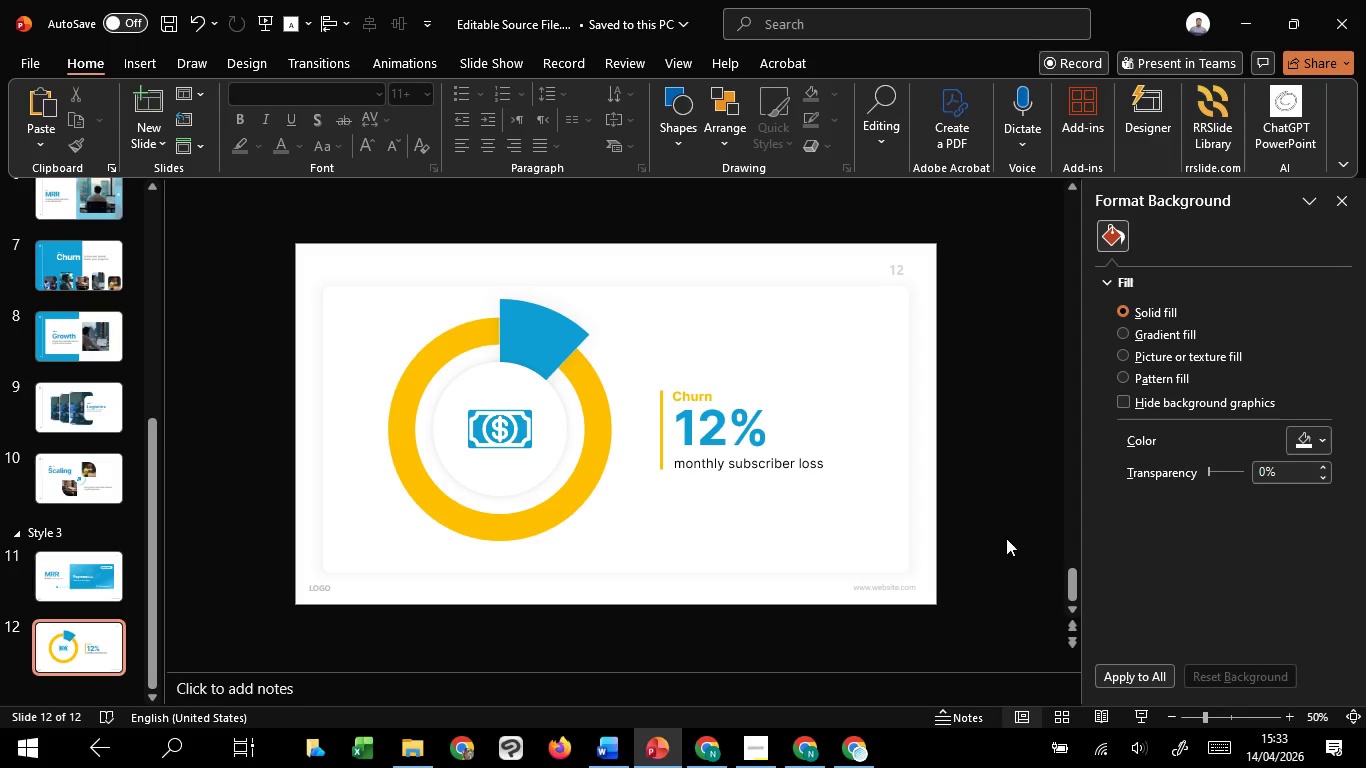 
scroll: coordinate [1006, 538], scroll_direction: up, amount: 1.0
 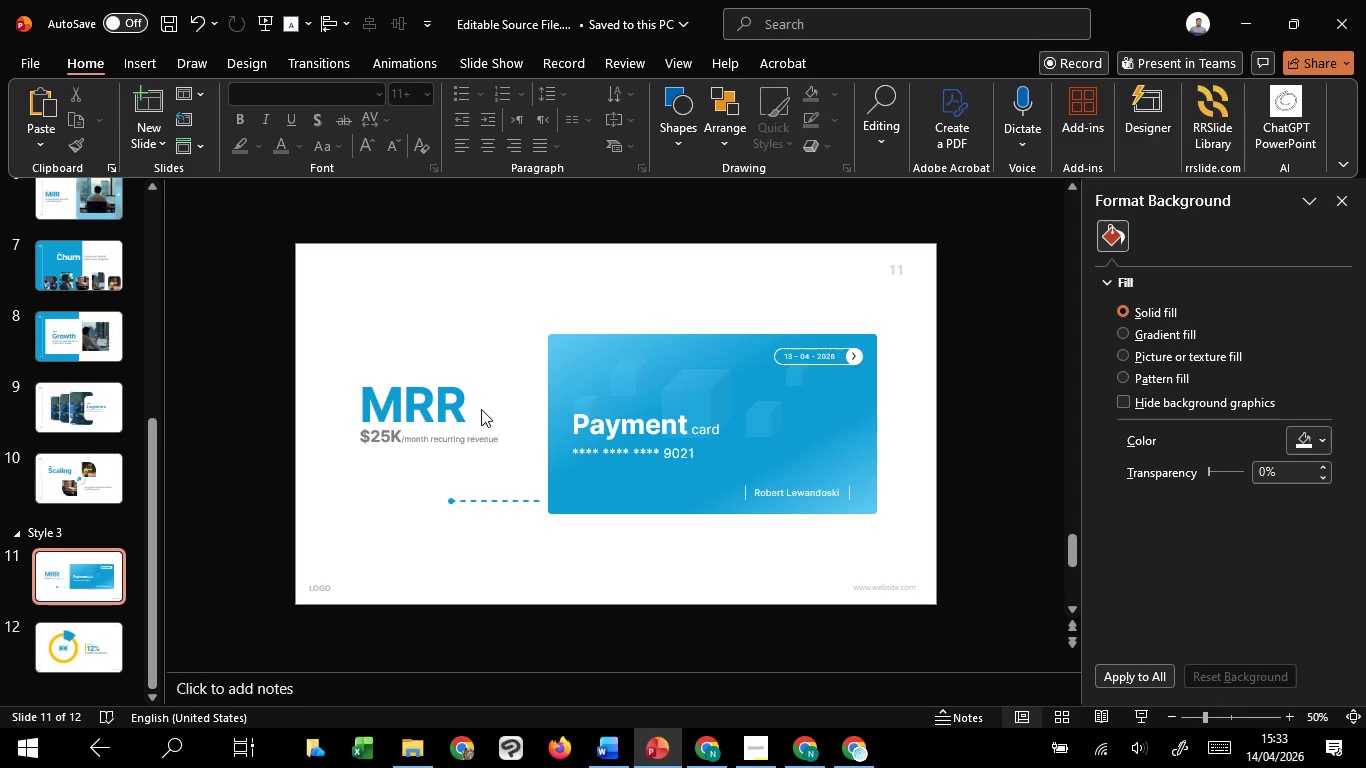 
left_click([447, 397])
 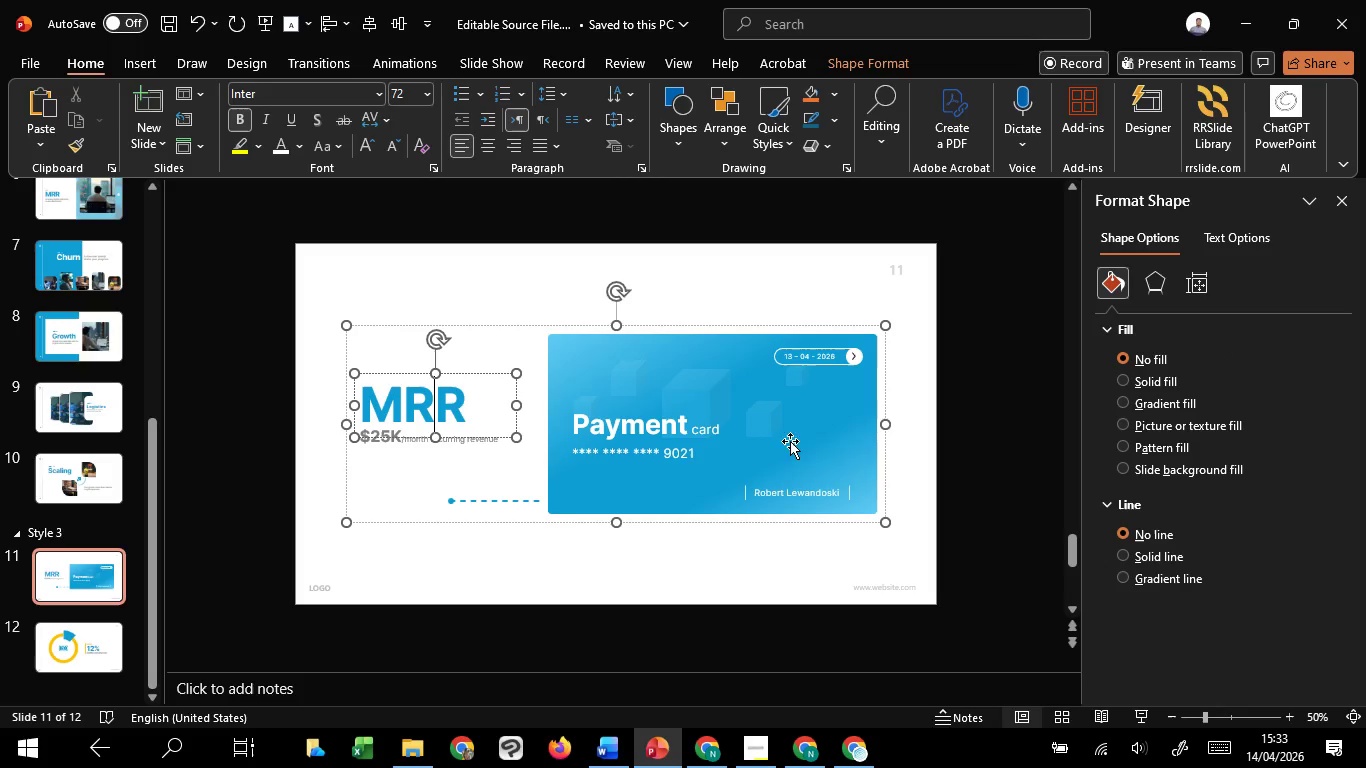 
left_click([1003, 483])
 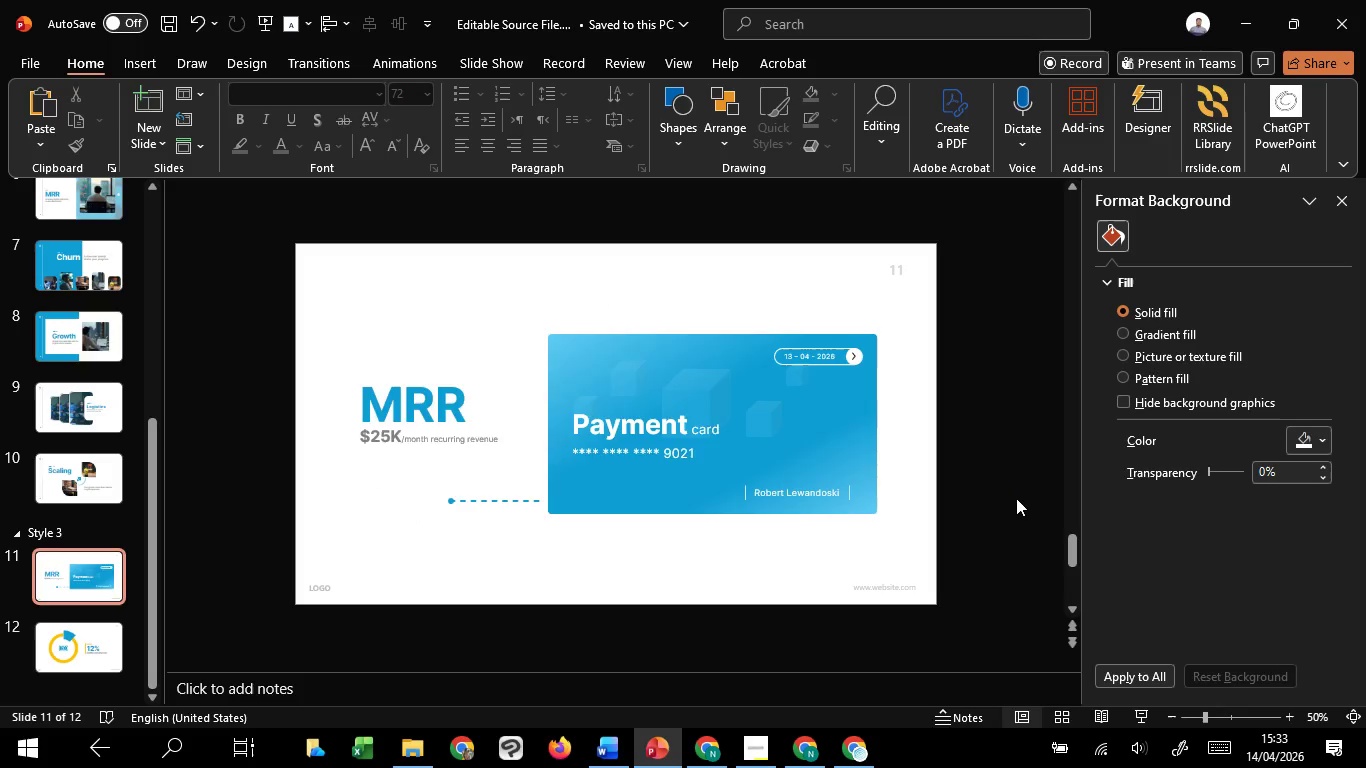 
scroll: coordinate [1016, 498], scroll_direction: down, amount: 1.0
 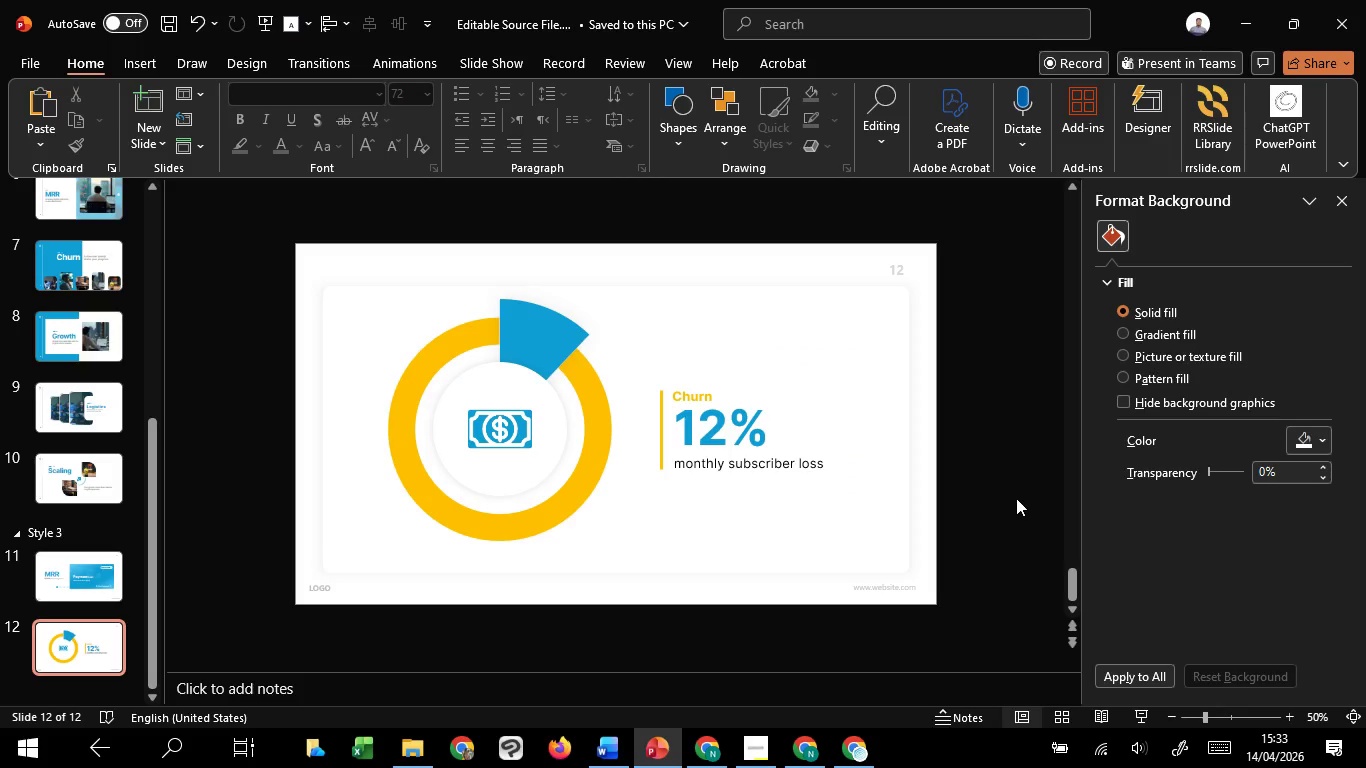 
scroll: coordinate [1016, 498], scroll_direction: up, amount: 1.0
 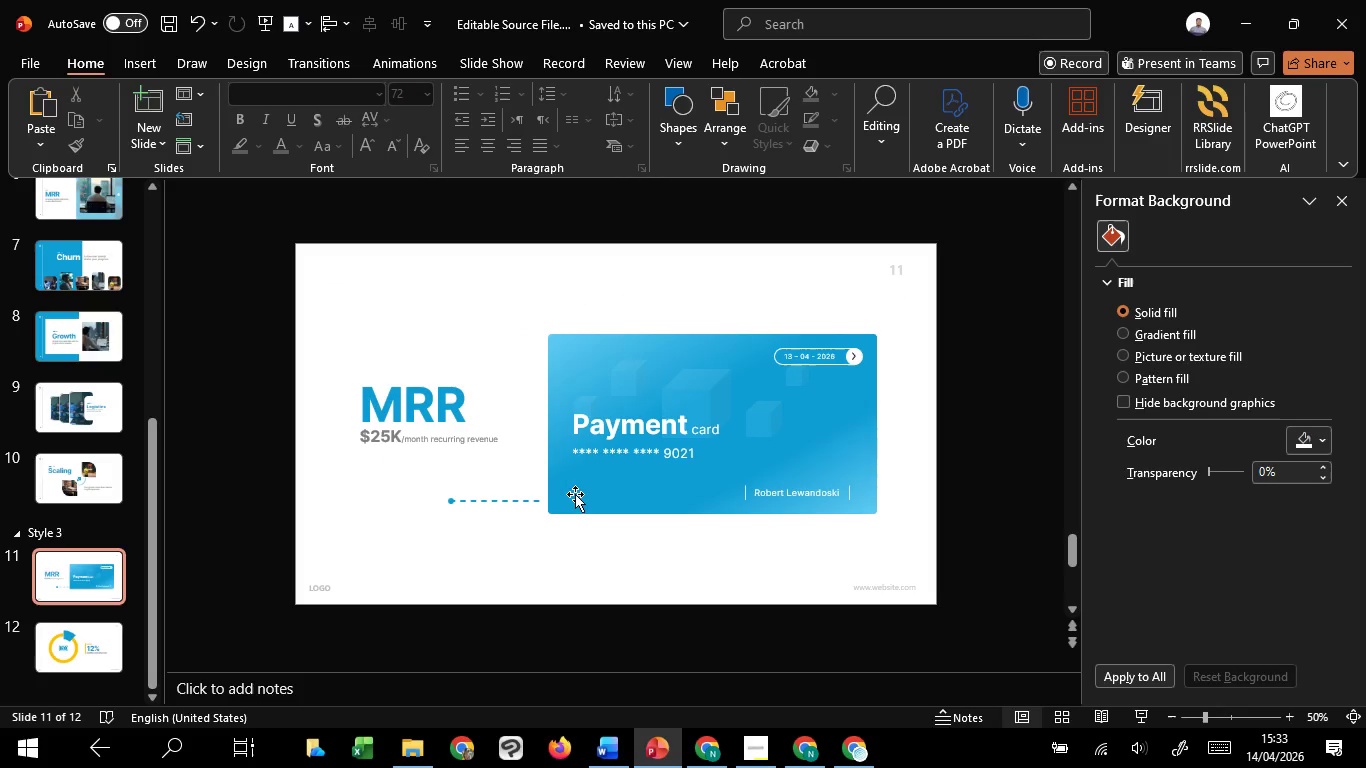 
scroll: coordinate [575, 494], scroll_direction: down, amount: 1.0
 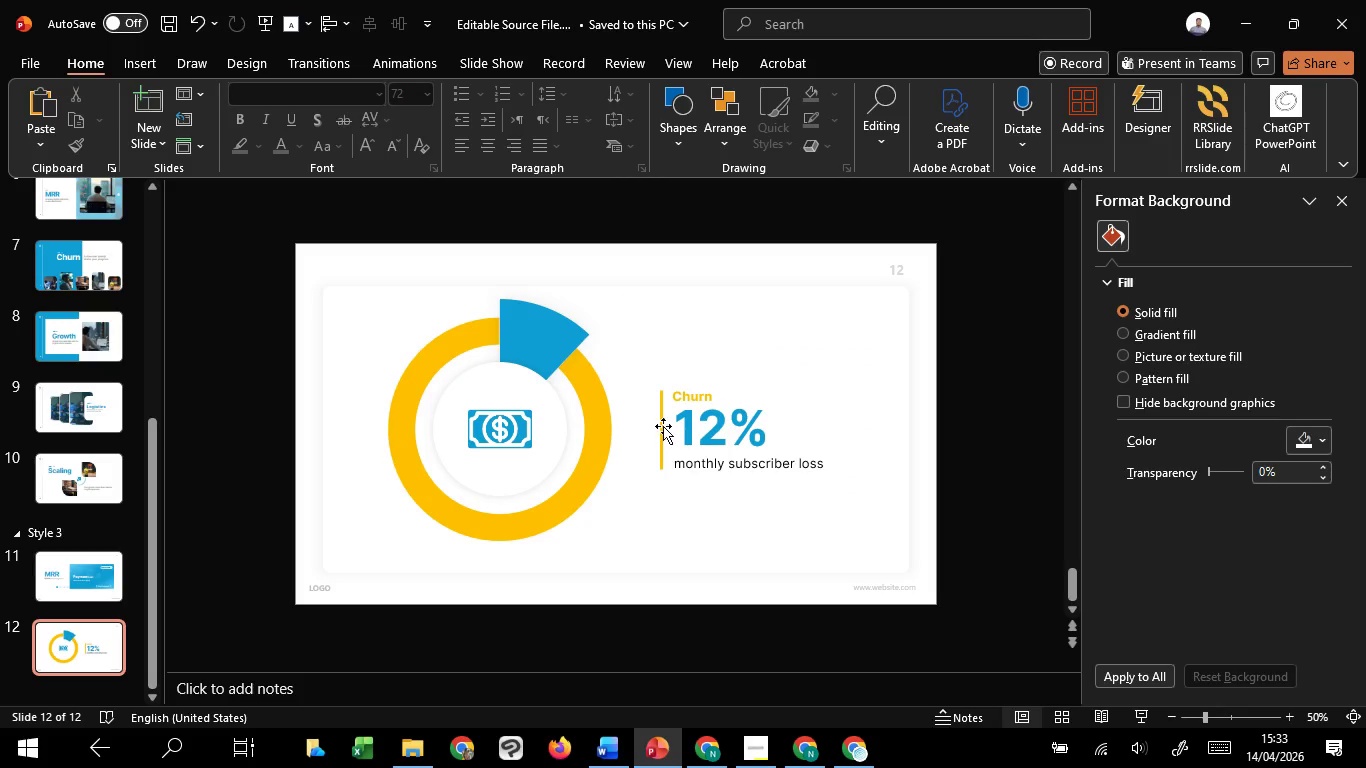 
left_click([663, 426])
 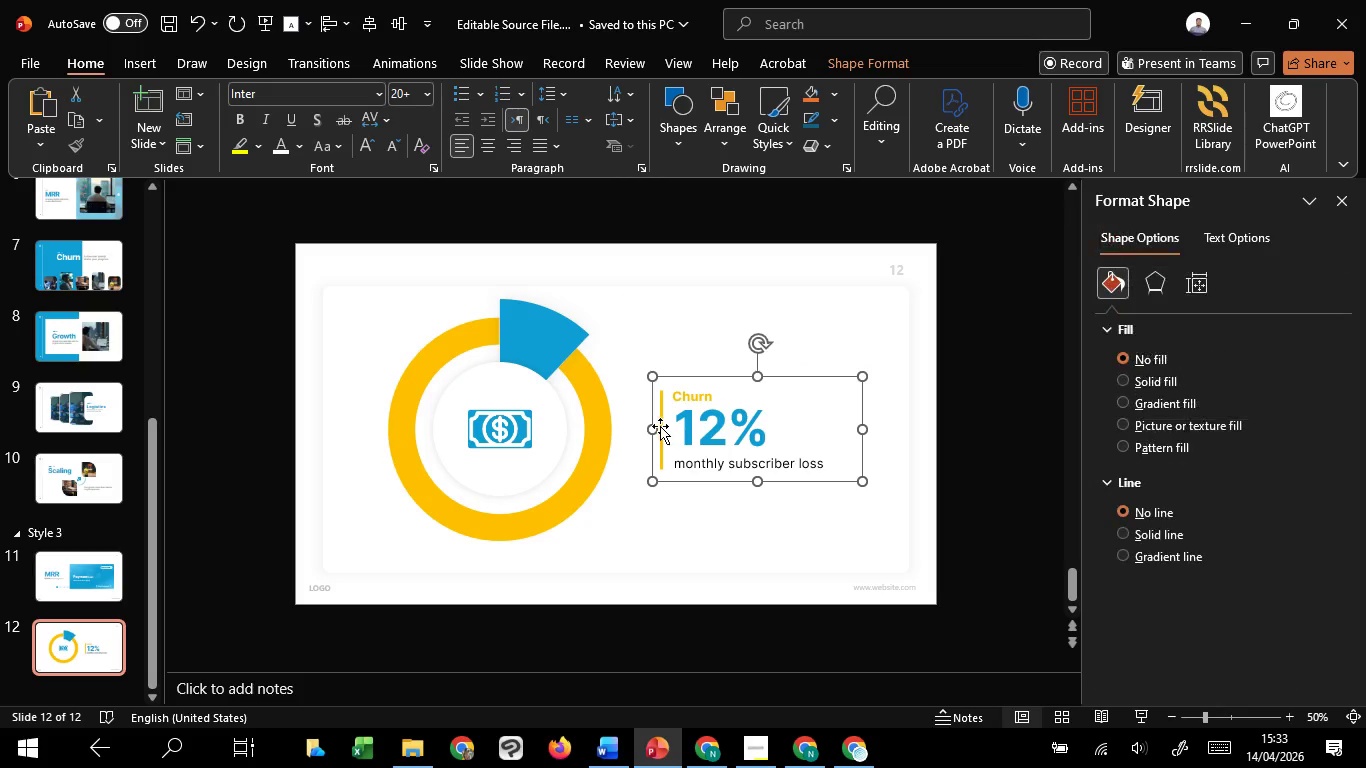 
left_click([660, 426])
 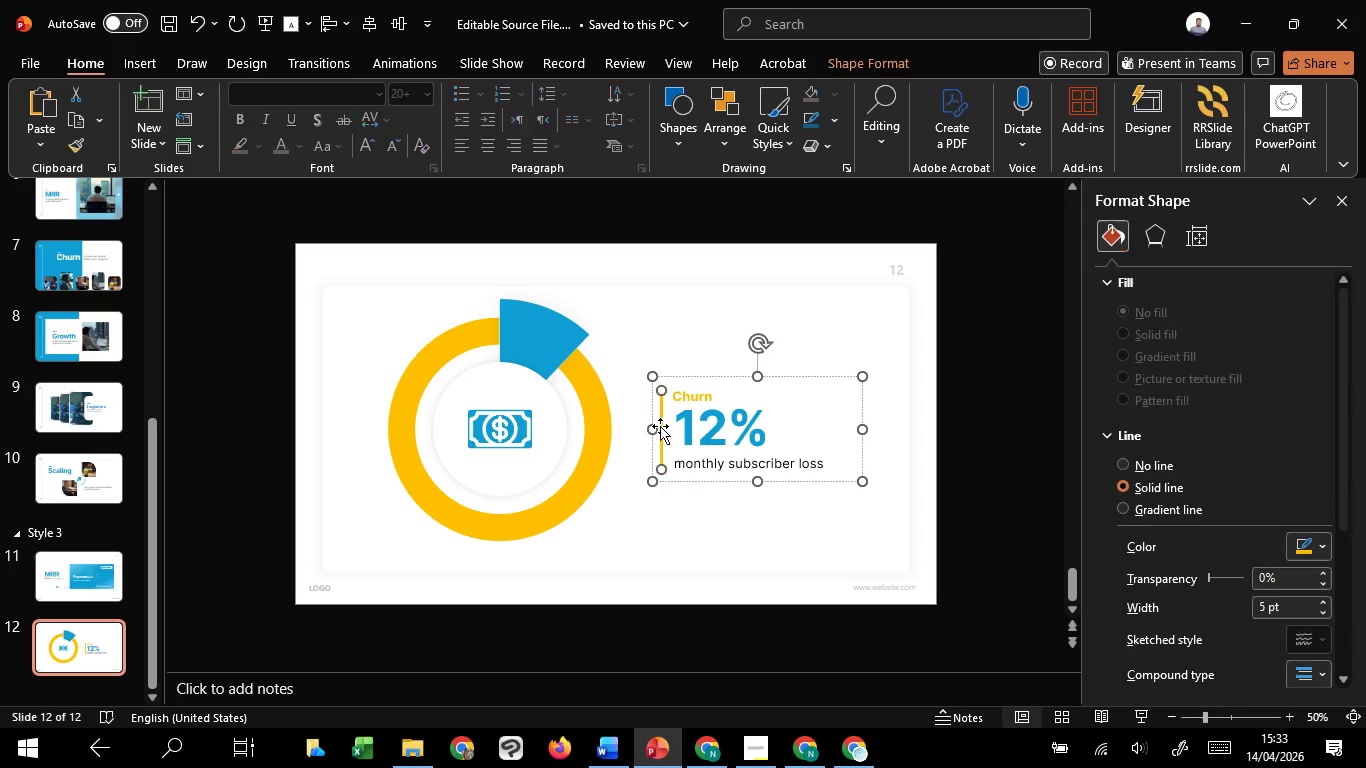 
key(Control+C)
 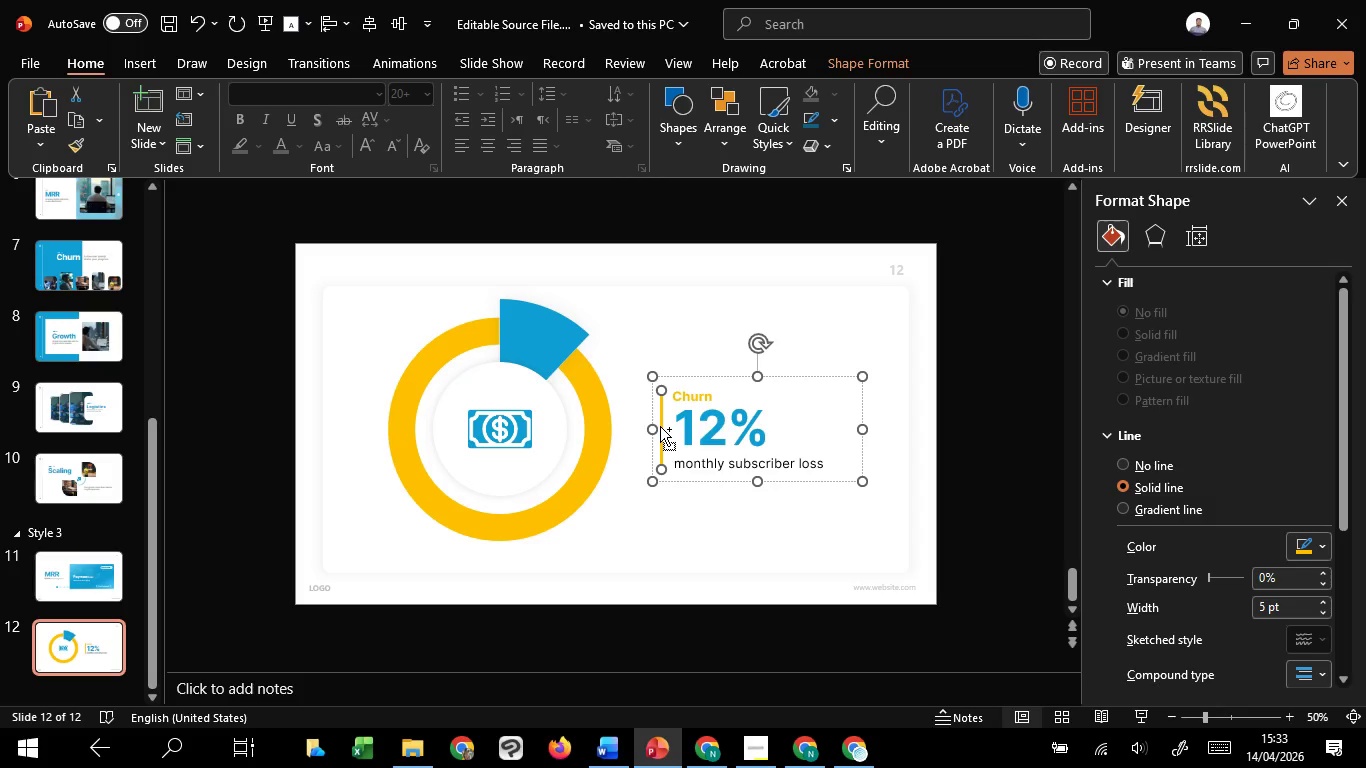 
key(Control+C)
 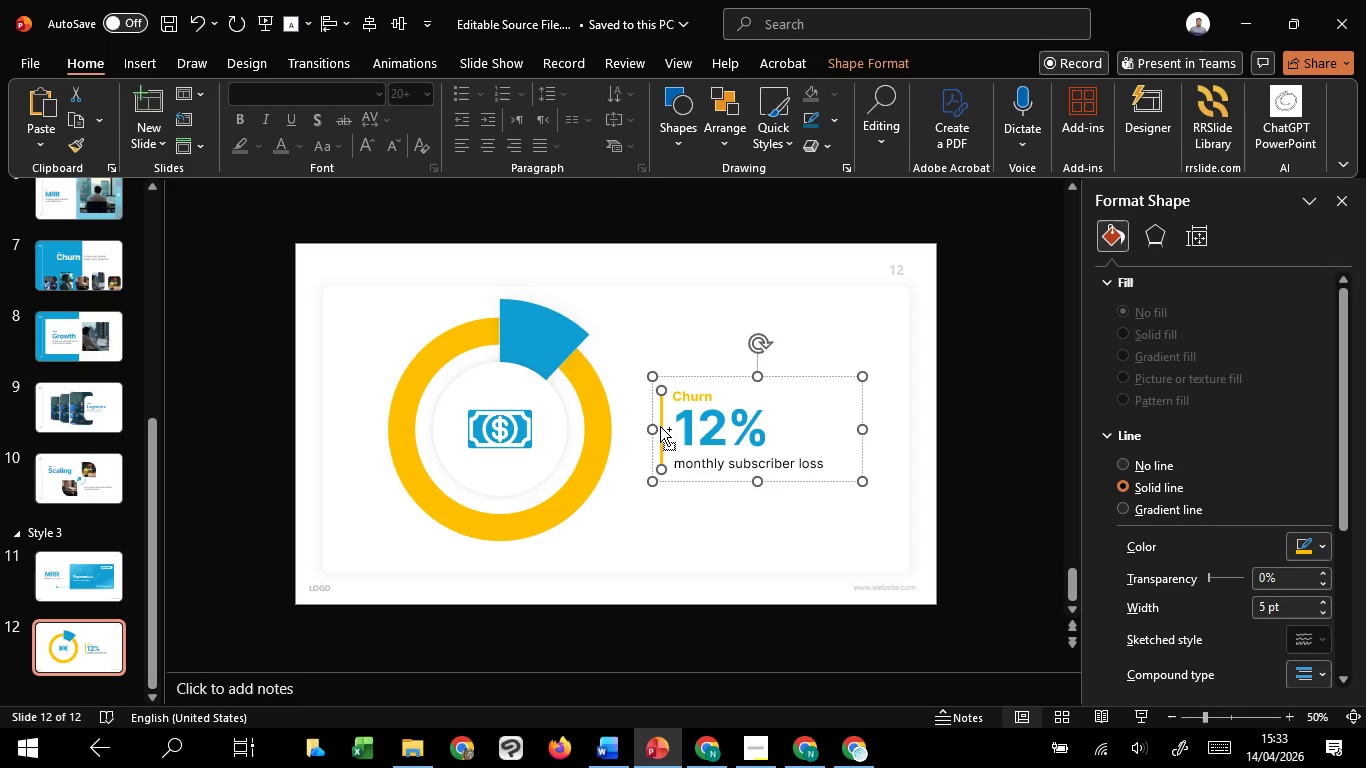 
key(Control+C)
 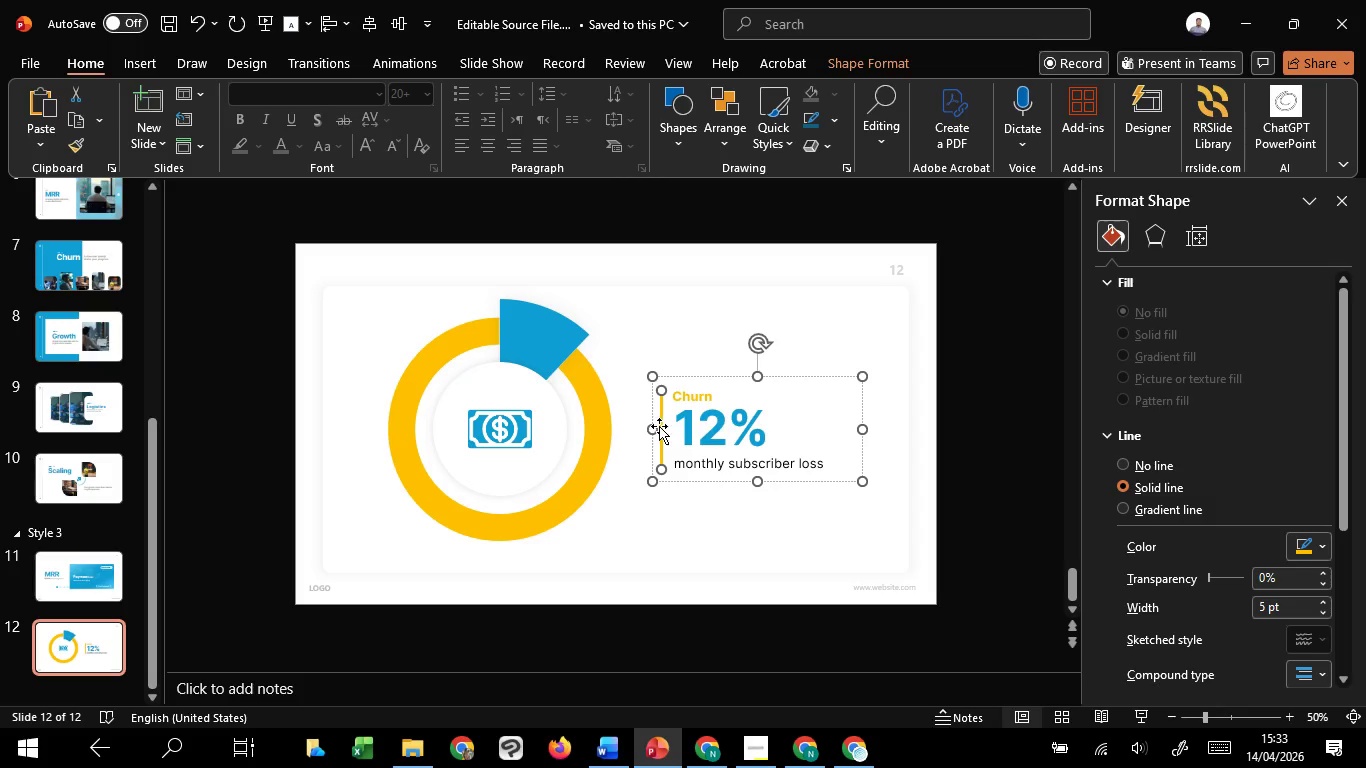 
scroll: coordinate [659, 426], scroll_direction: up, amount: 1.0
 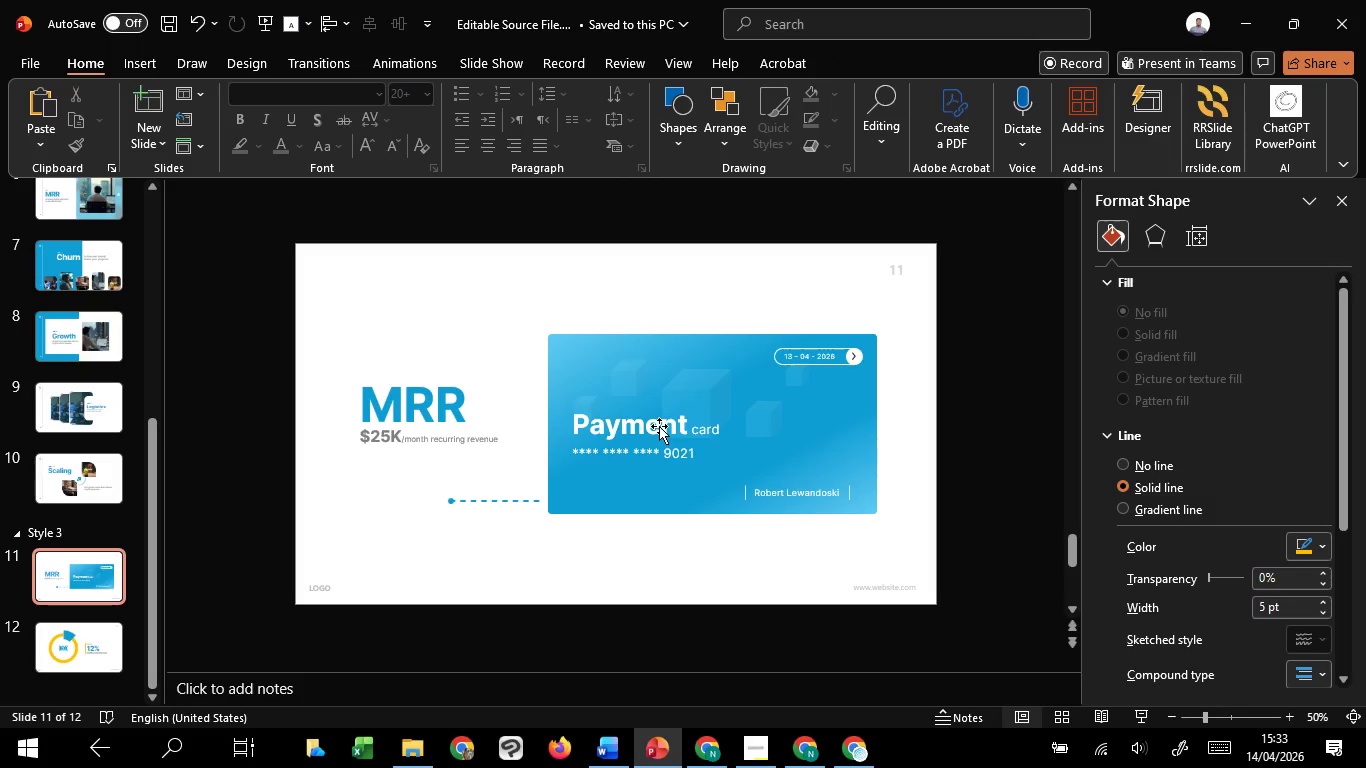 
key(Control+V)
 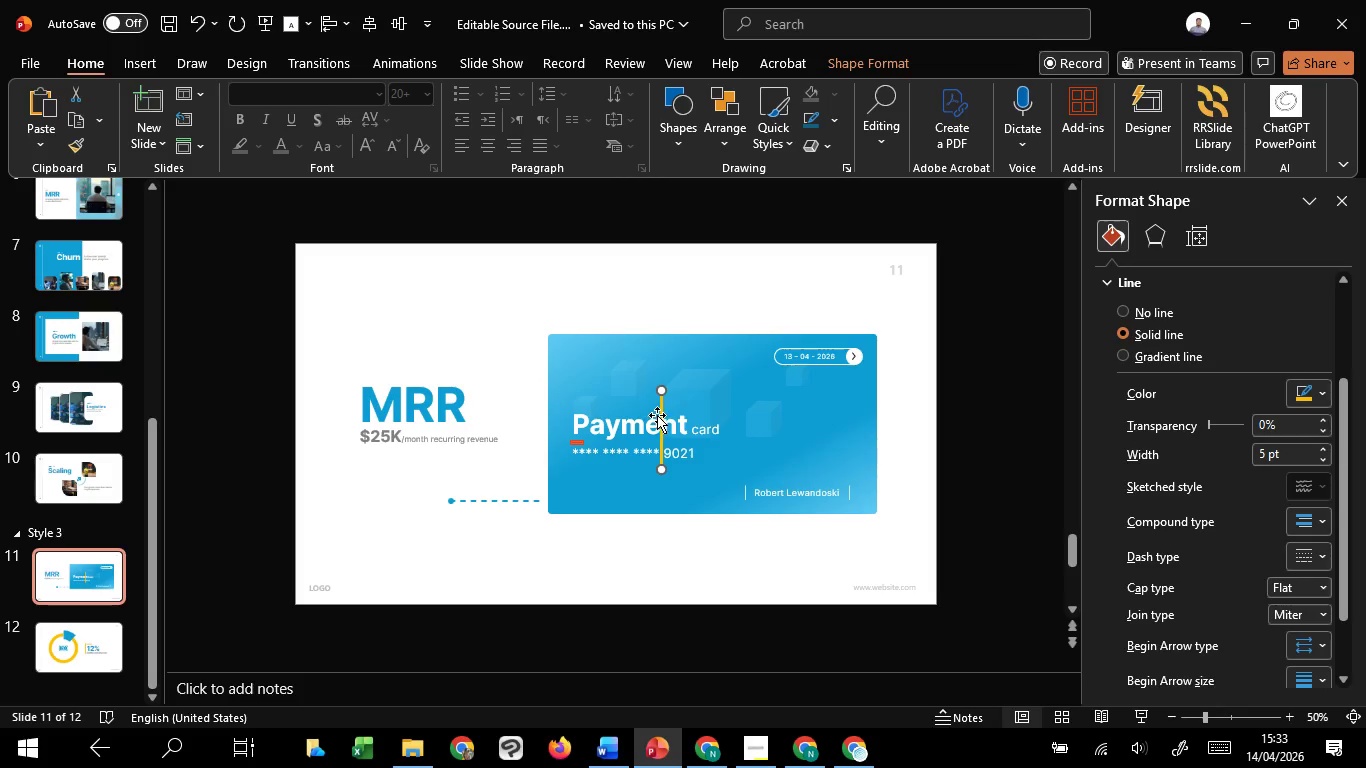 
left_click_drag(start_coordinate=[661, 415], to_coordinate=[348, 385])
 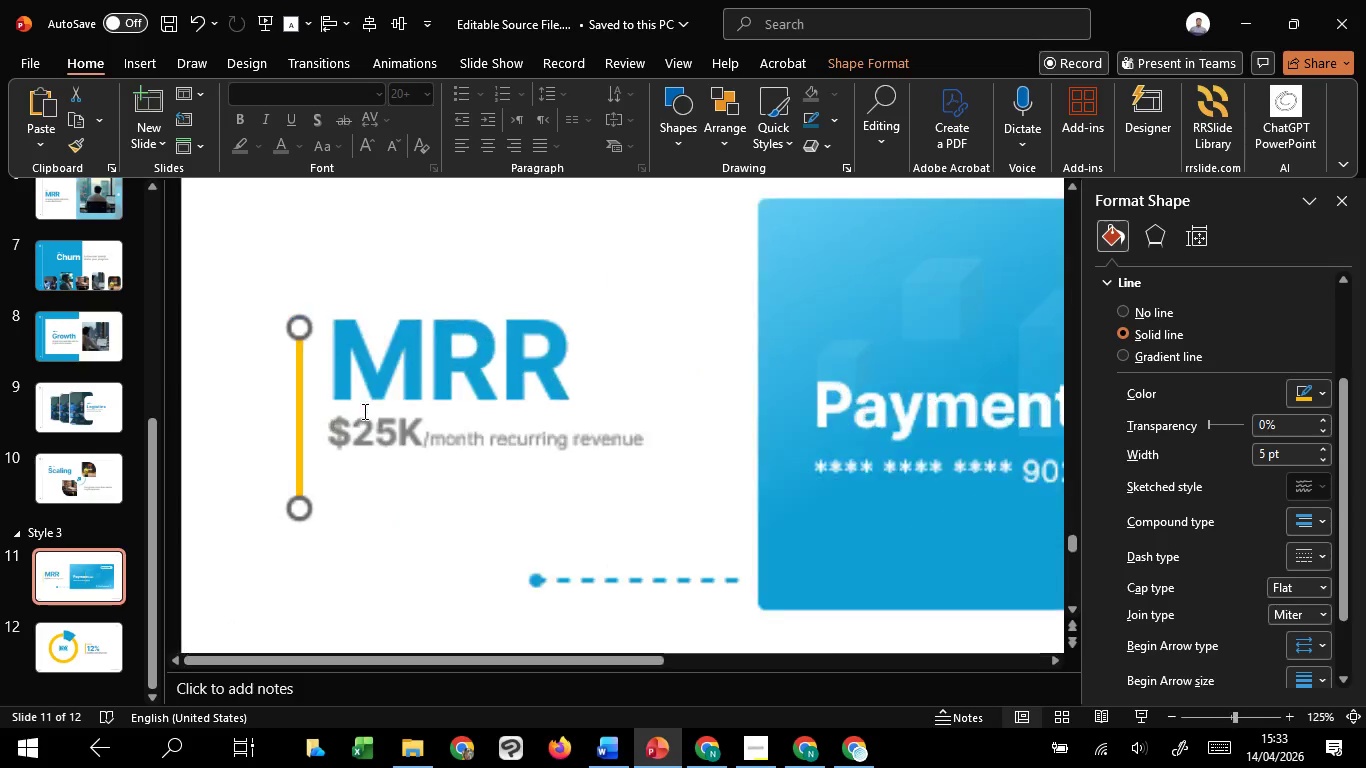 
hold_key(key=ShiftLeft, duration=1.52)
 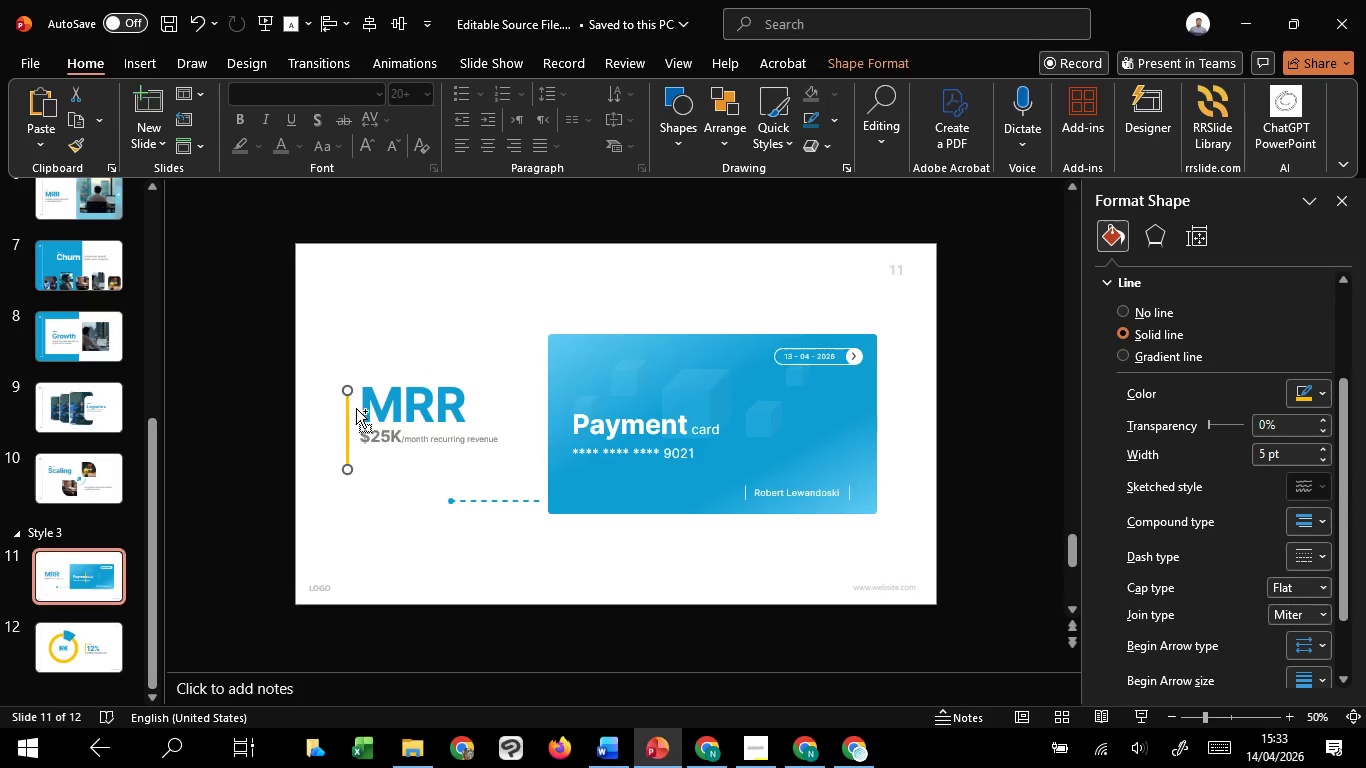 
hold_key(key=ShiftLeft, duration=0.34)
 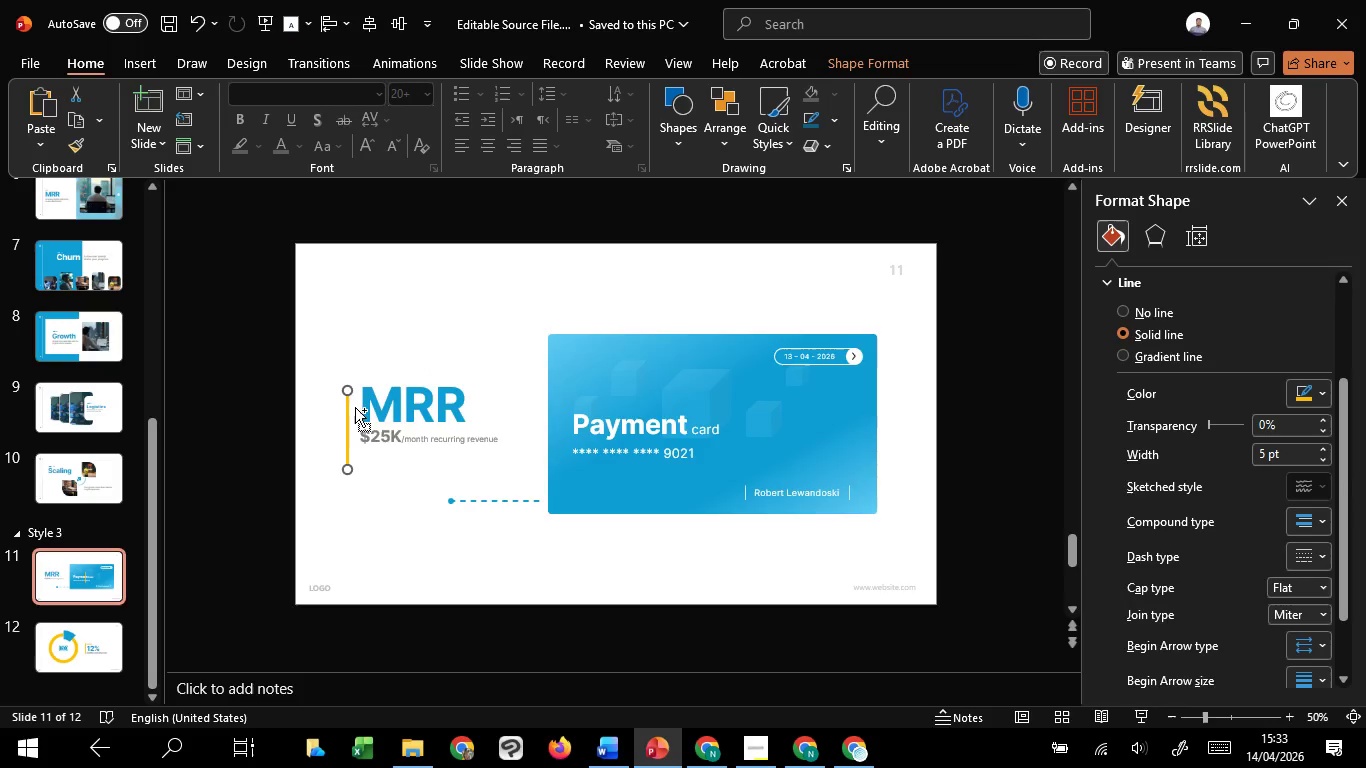 
hold_key(key=ControlLeft, duration=0.64)
scroll: coordinate [363, 411], scroll_direction: up, amount: 5.0
 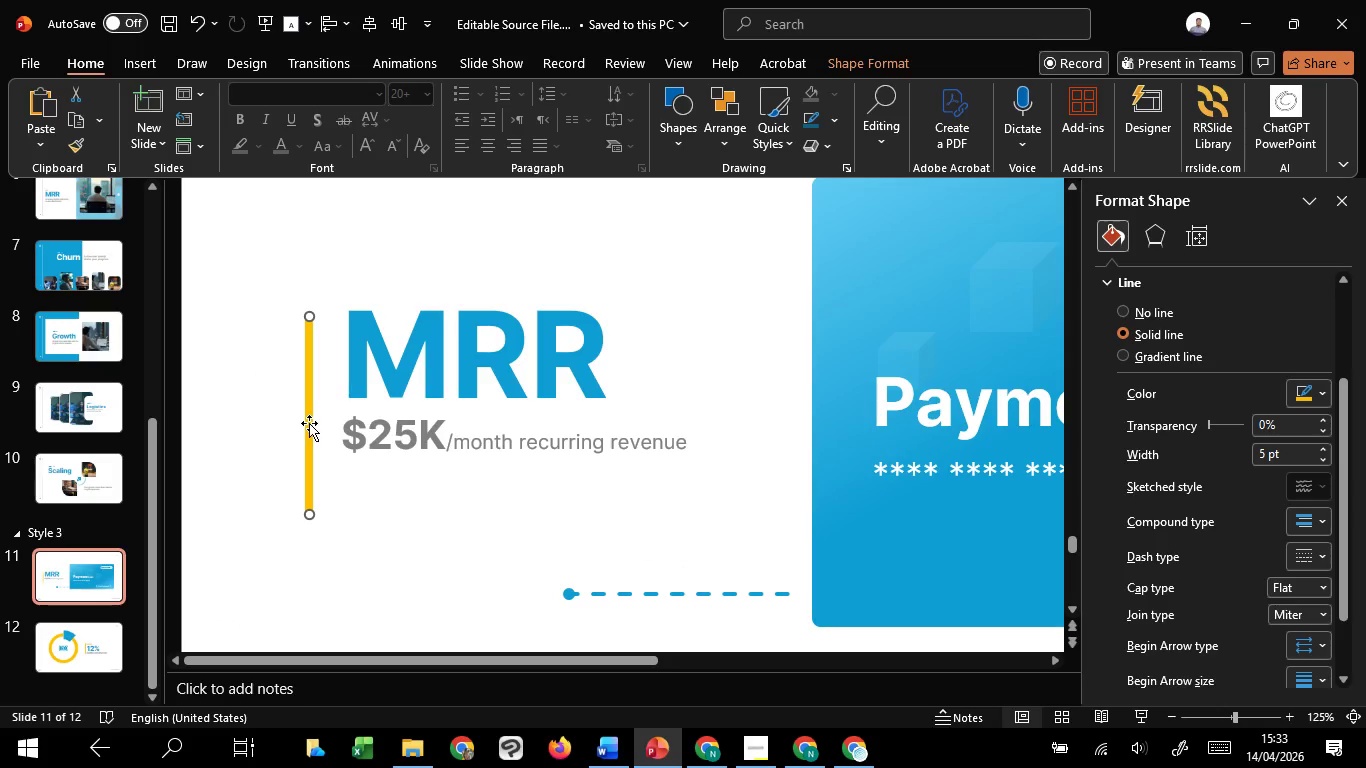 
left_click_drag(start_coordinate=[309, 421], to_coordinate=[319, 417])
 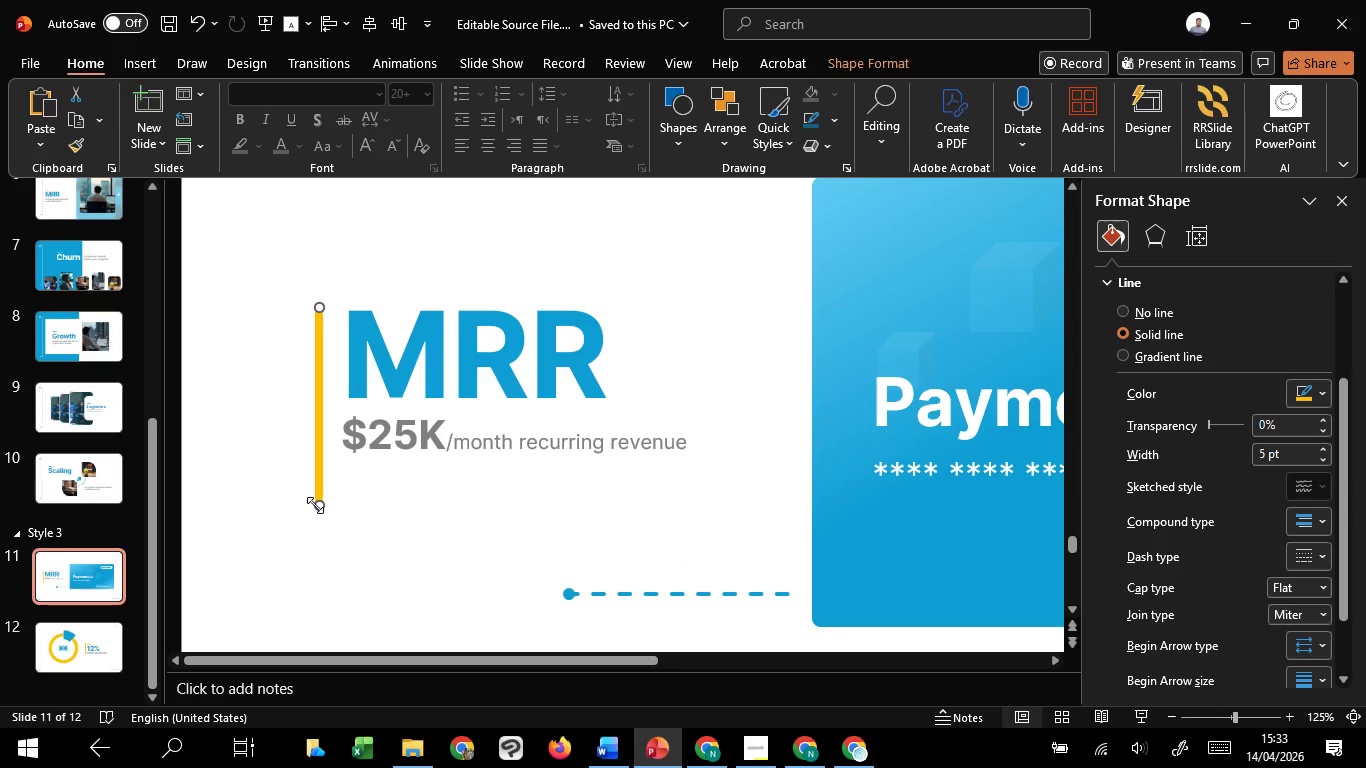 
hold_key(key=ShiftLeft, duration=1.51)
left_click_drag(start_coordinate=[315, 505], to_coordinate=[324, 463])
 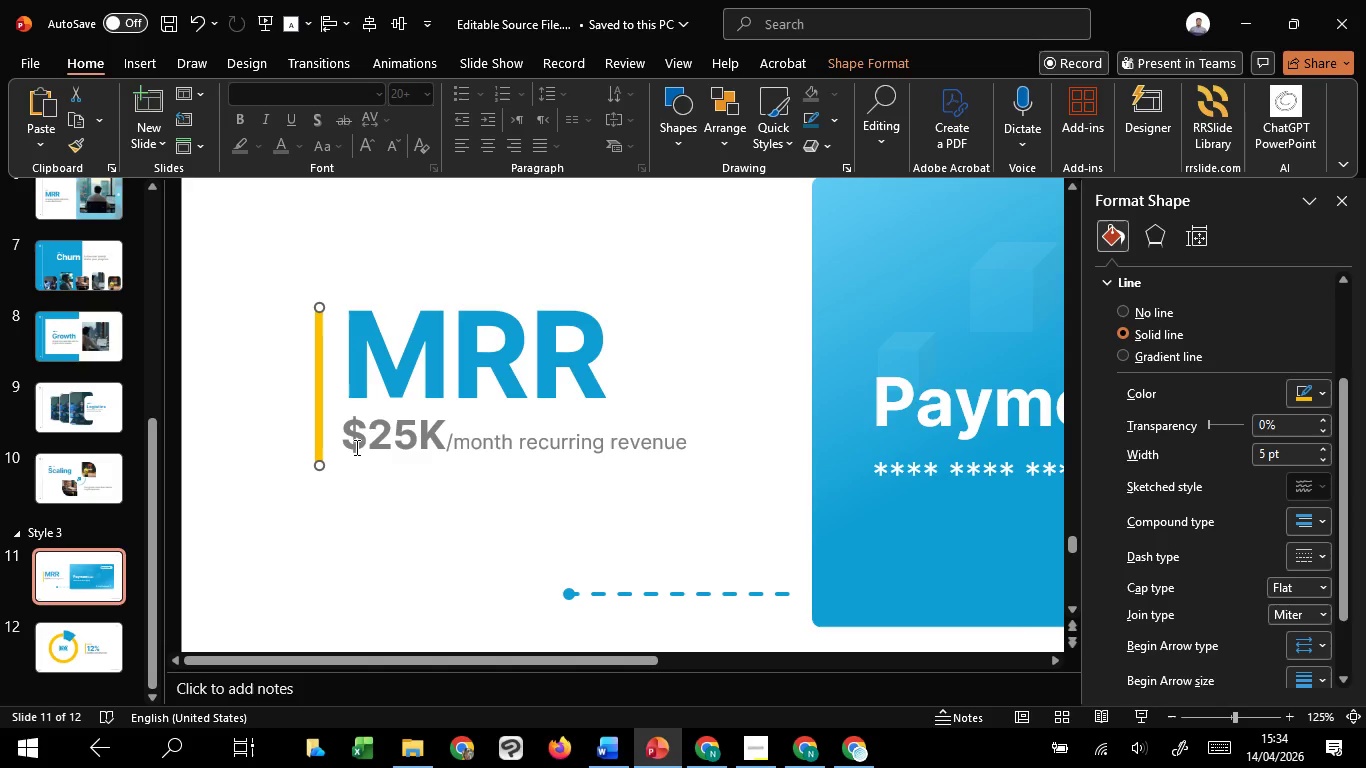 
key(Shift+ShiftLeft)
 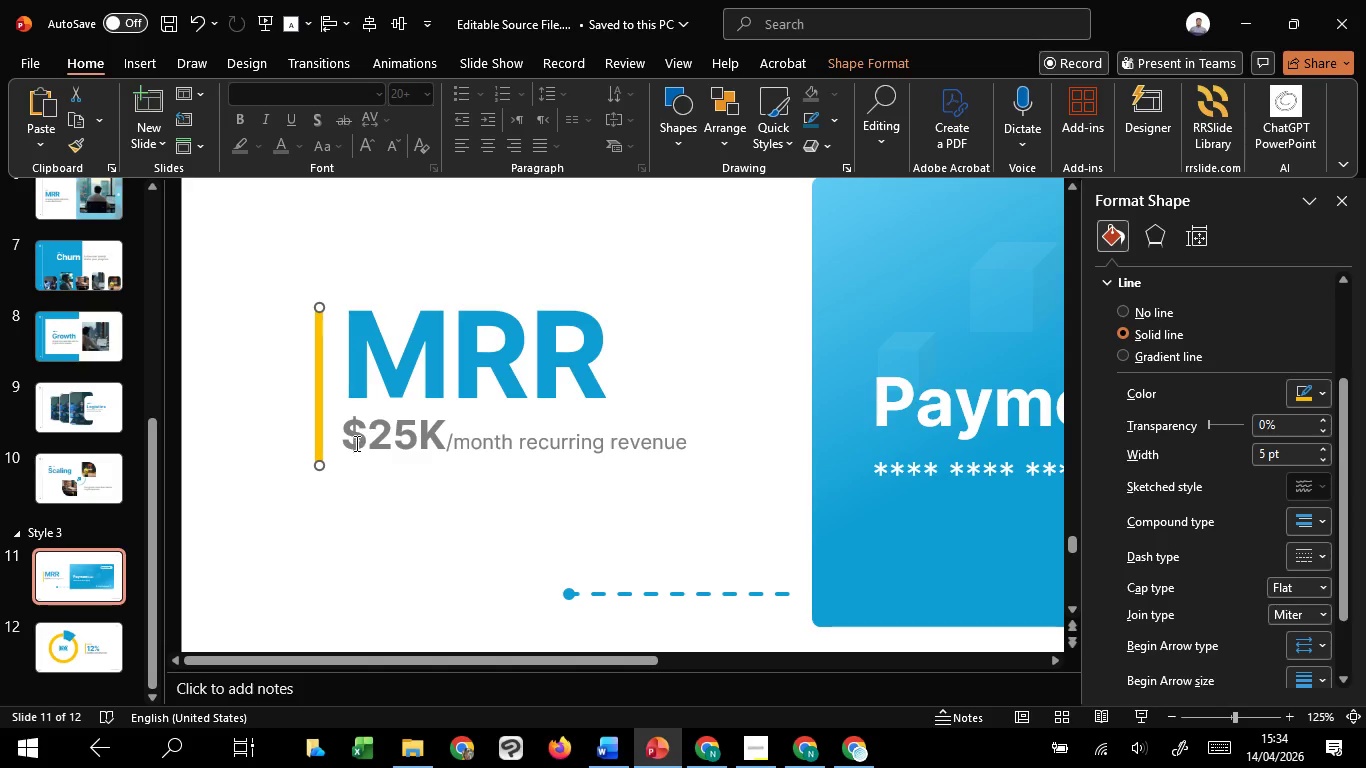 
key(Shift+ShiftLeft)
 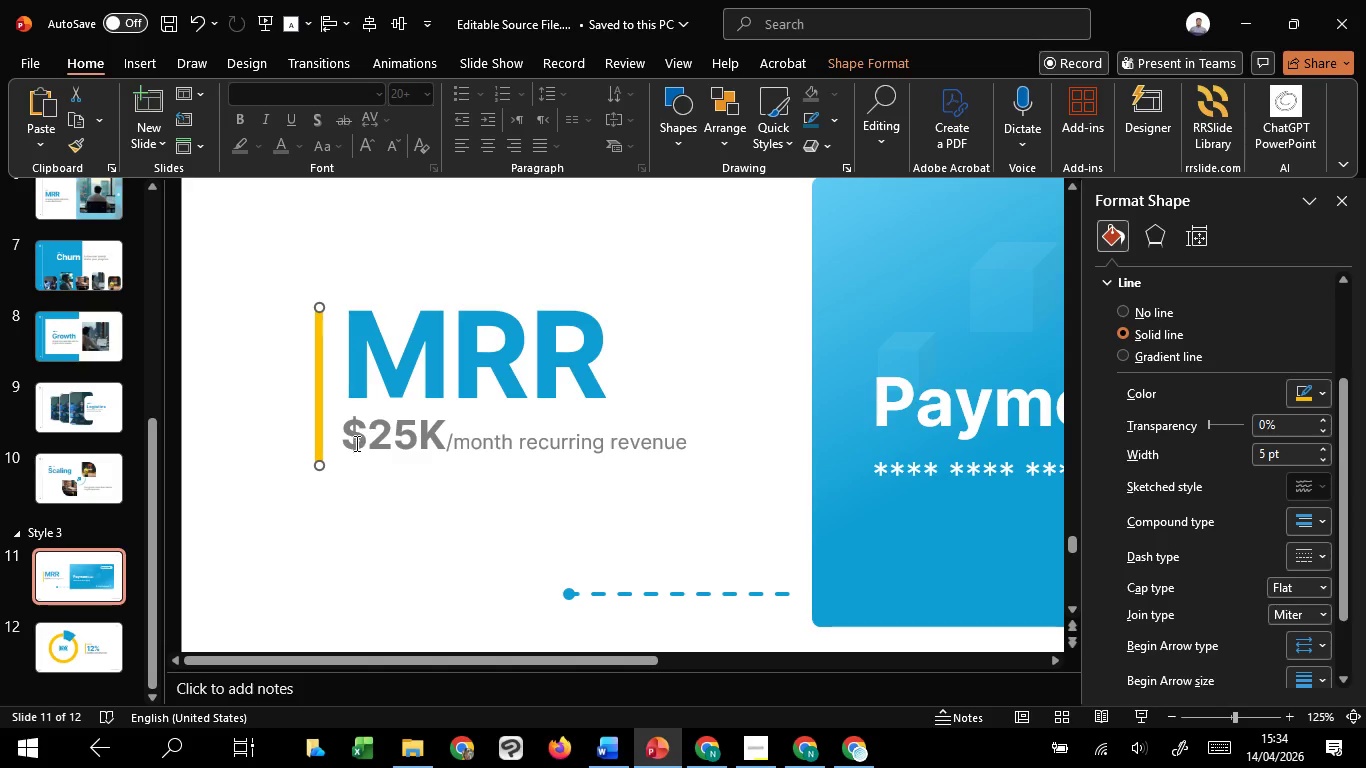 
key(Shift+ShiftLeft)
 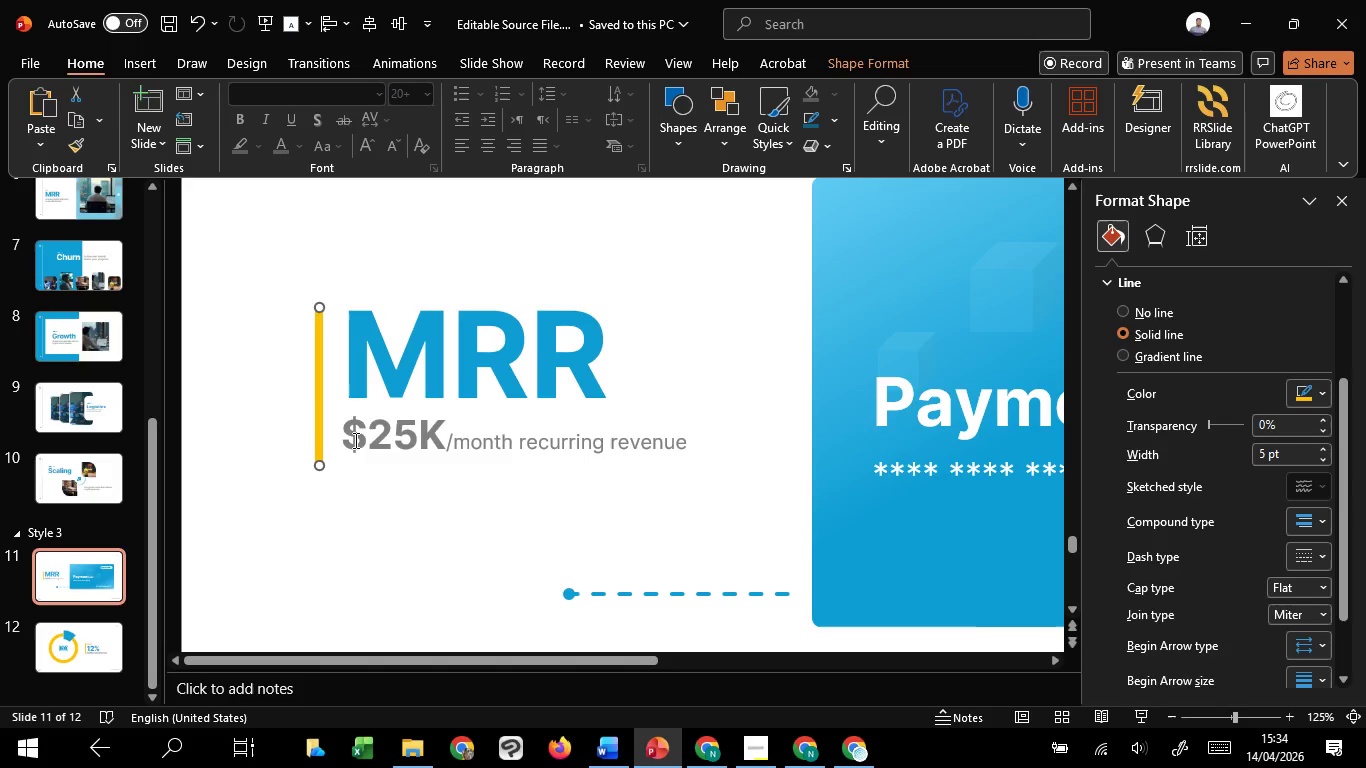 
left_click_drag(start_coordinate=[354, 440], to_coordinate=[679, 452])
 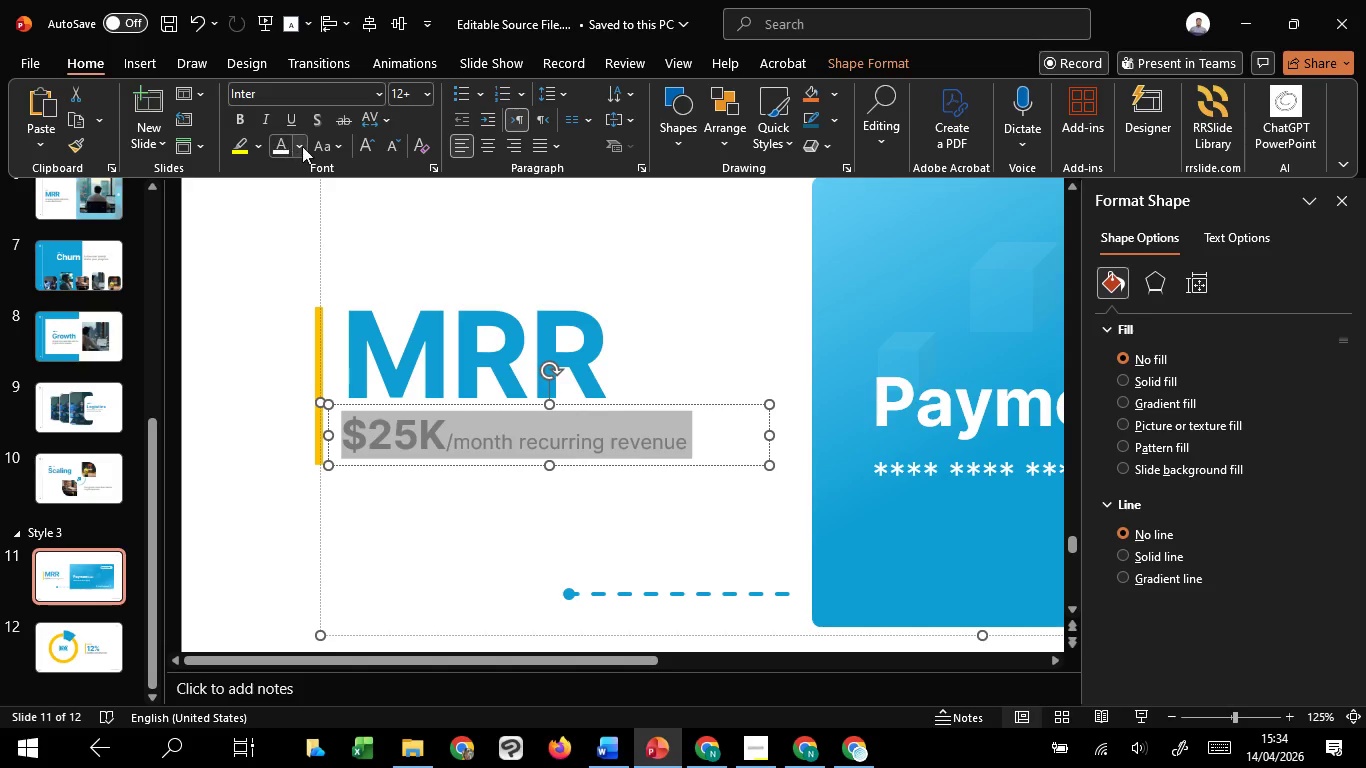 
left_click([304, 145])
 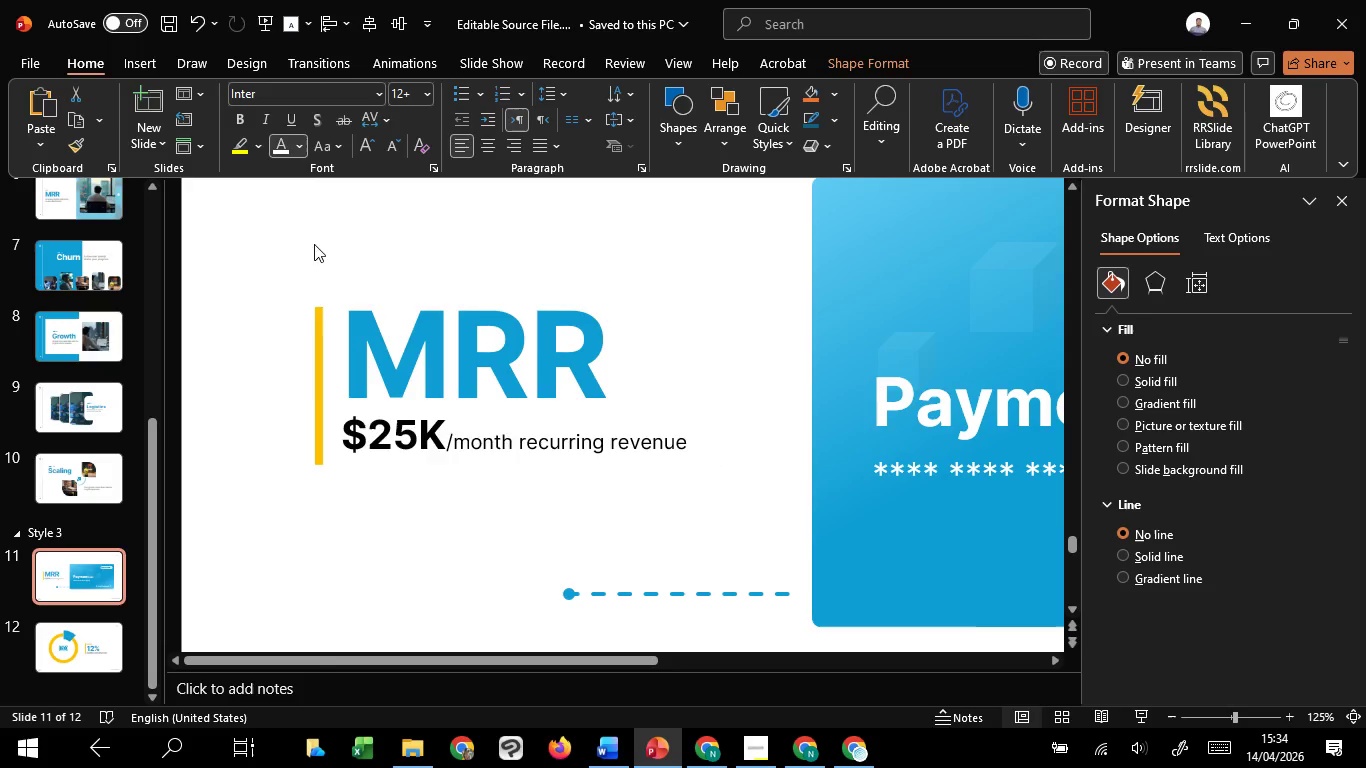 
double_click([223, 422])
 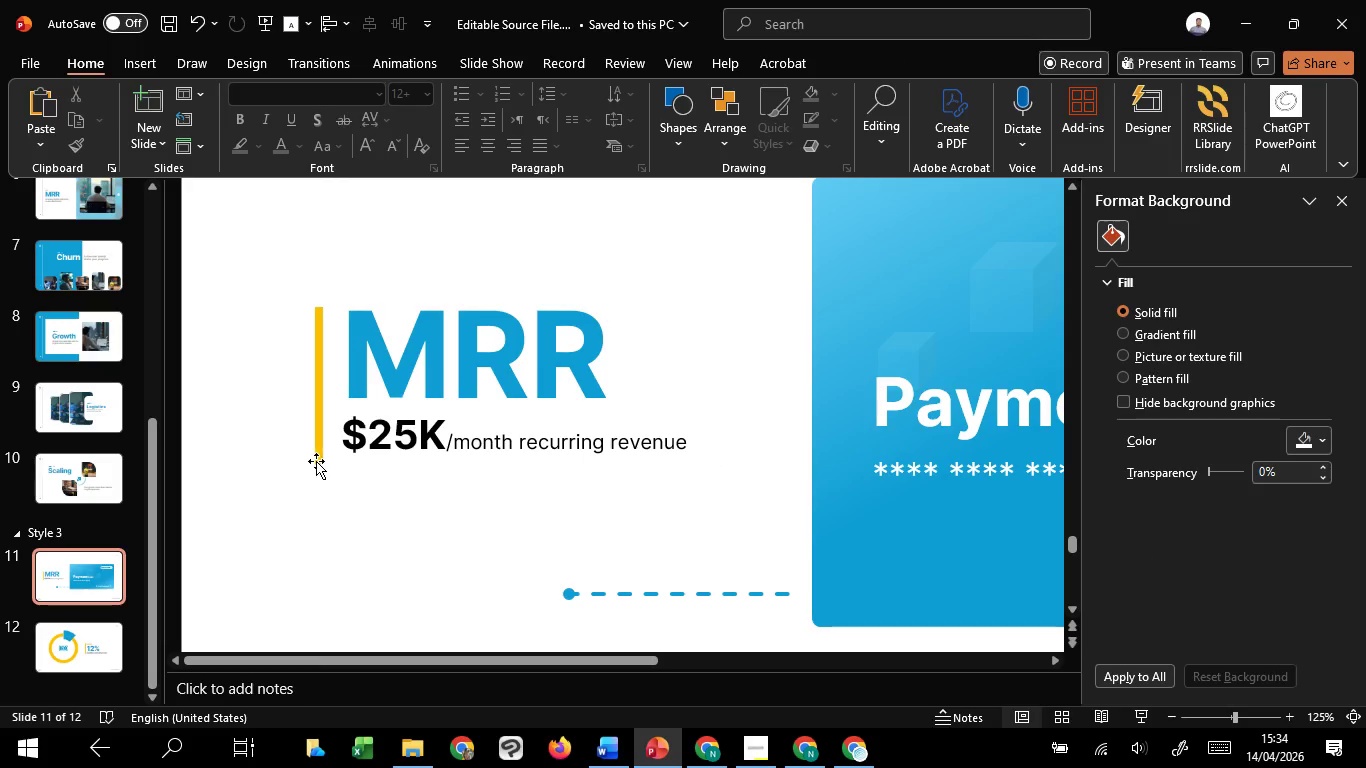 
left_click([319, 460])
 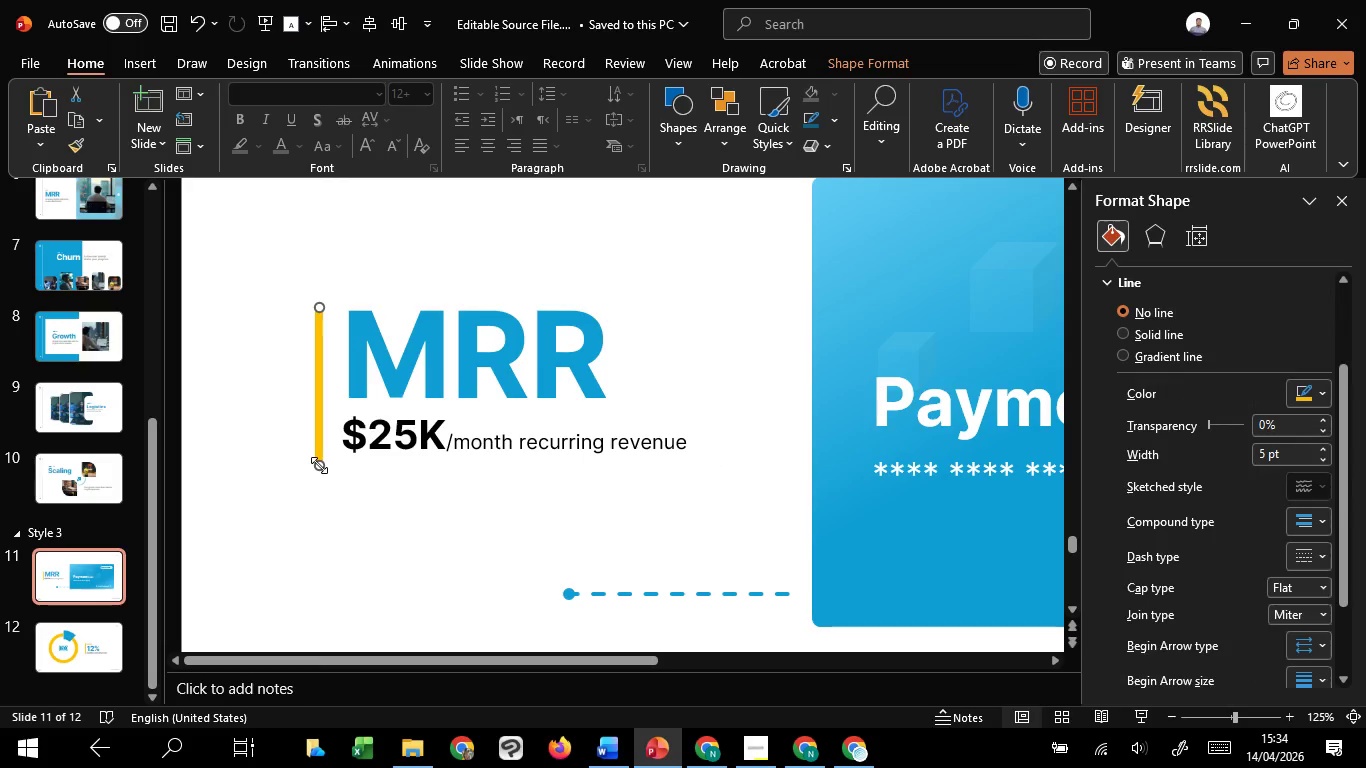 
left_click_drag(start_coordinate=[319, 465], to_coordinate=[333, 459])
 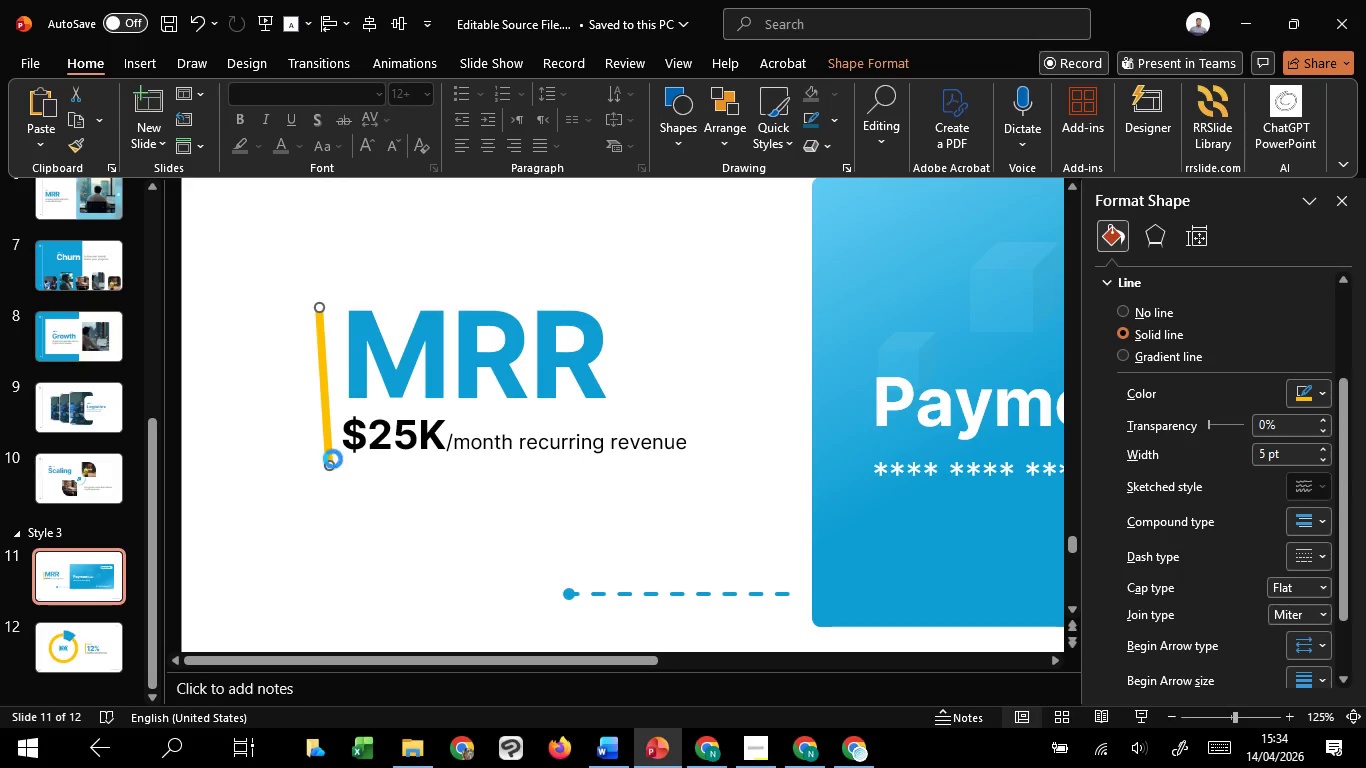 
key(Shift+ShiftLeft)
 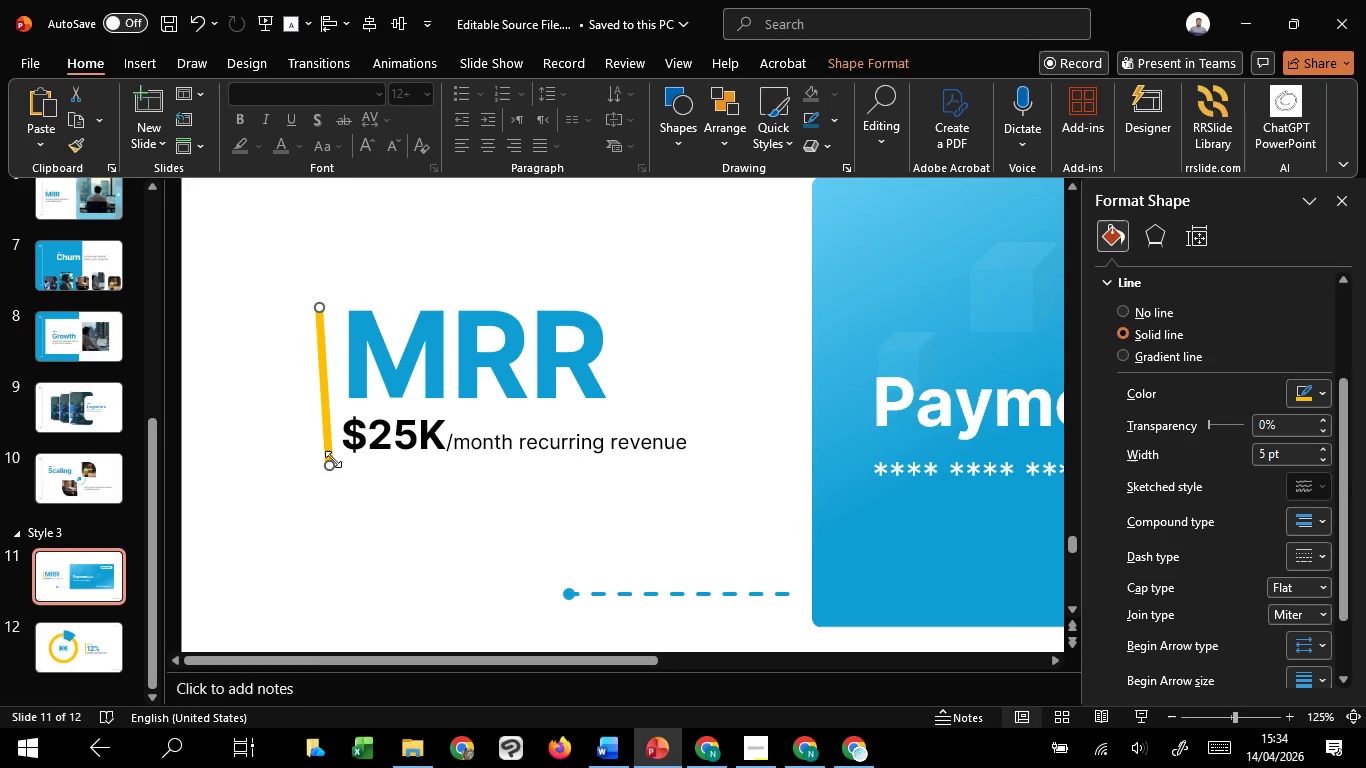 
key(Control+Z)
 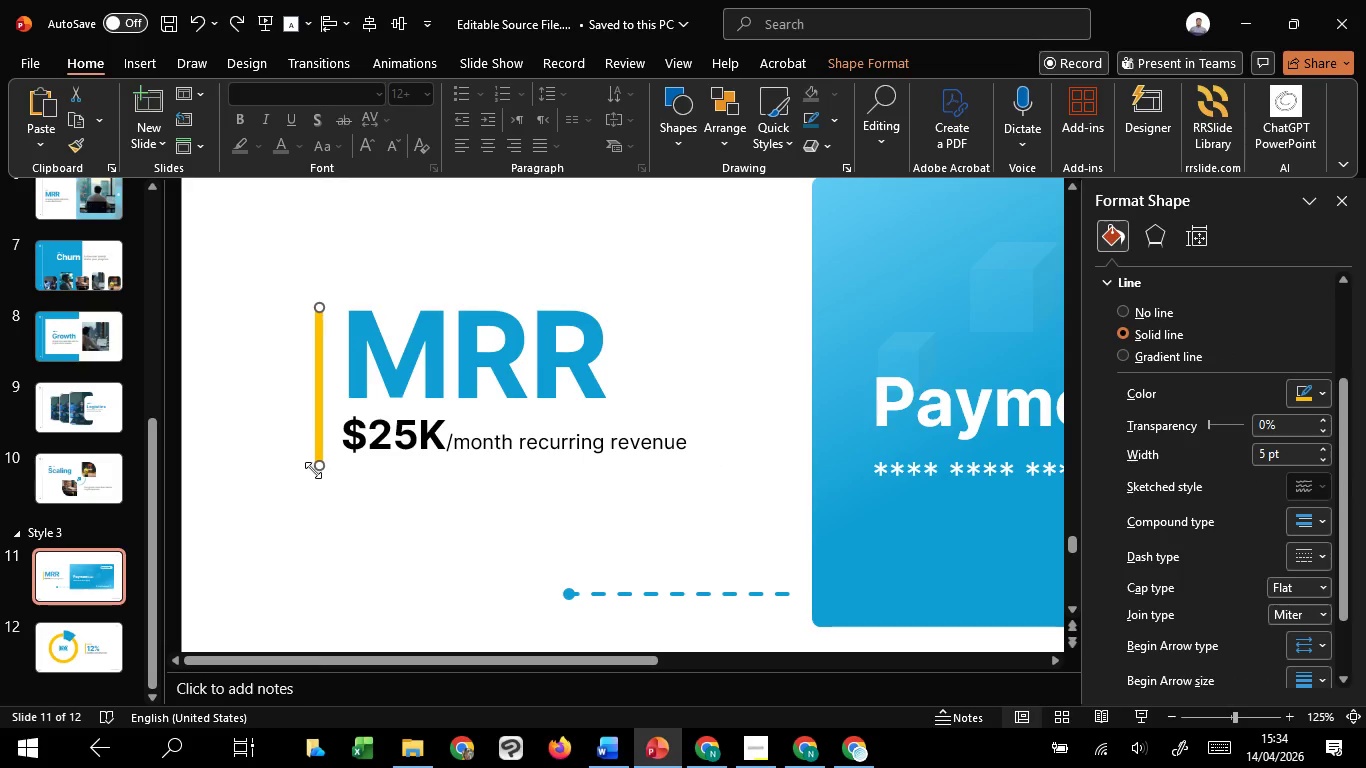 
hold_key(key=ShiftLeft, duration=1.5)
left_click_drag(start_coordinate=[319, 469], to_coordinate=[348, 457])
 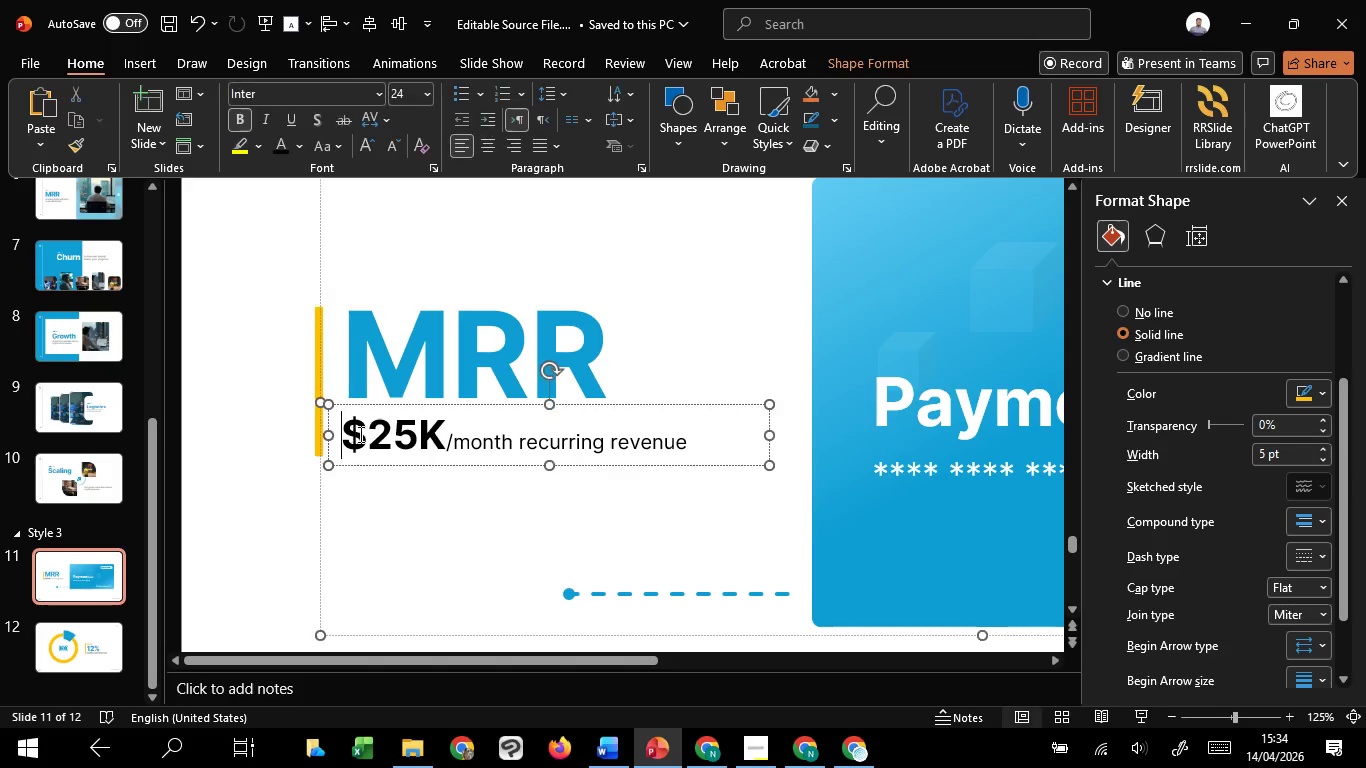 
hold_key(key=ShiftLeft, duration=1.5)
 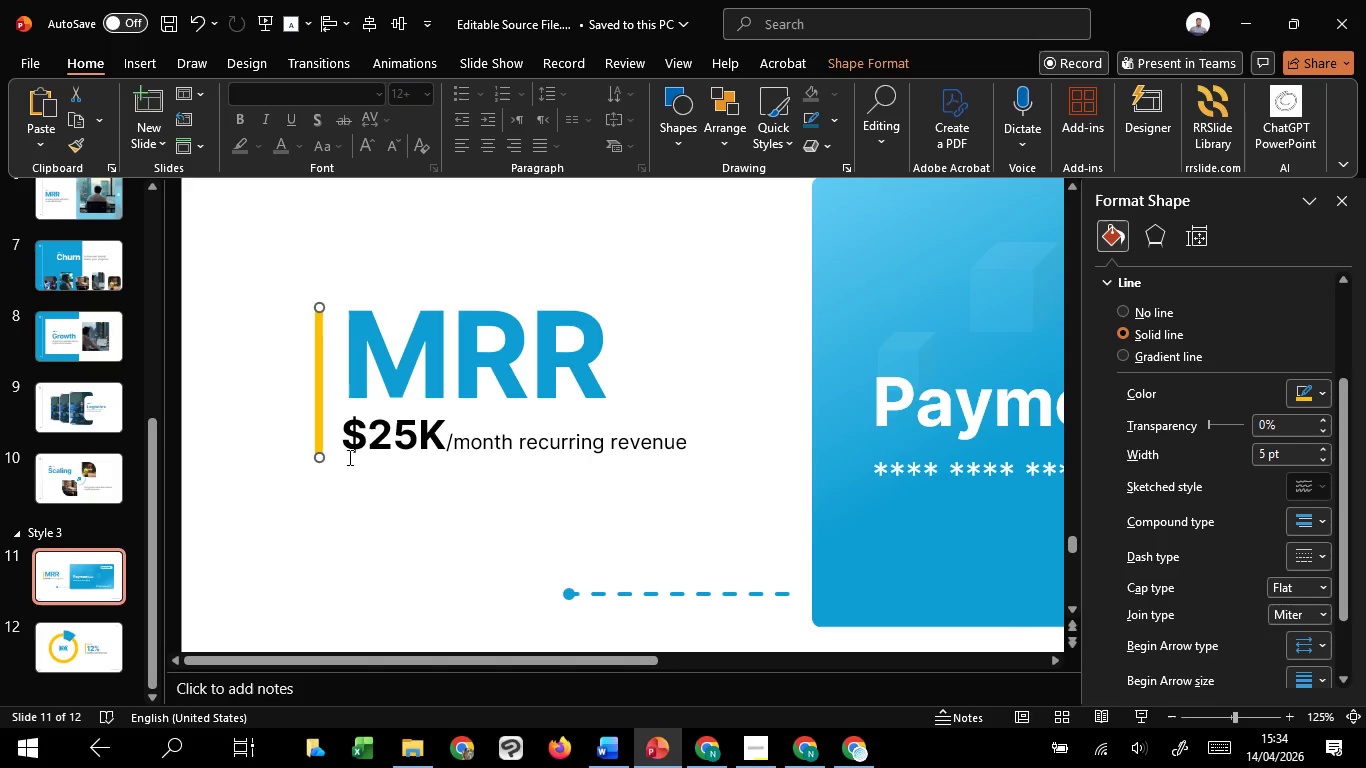 
hold_key(key=ShiftLeft, duration=0.67)
 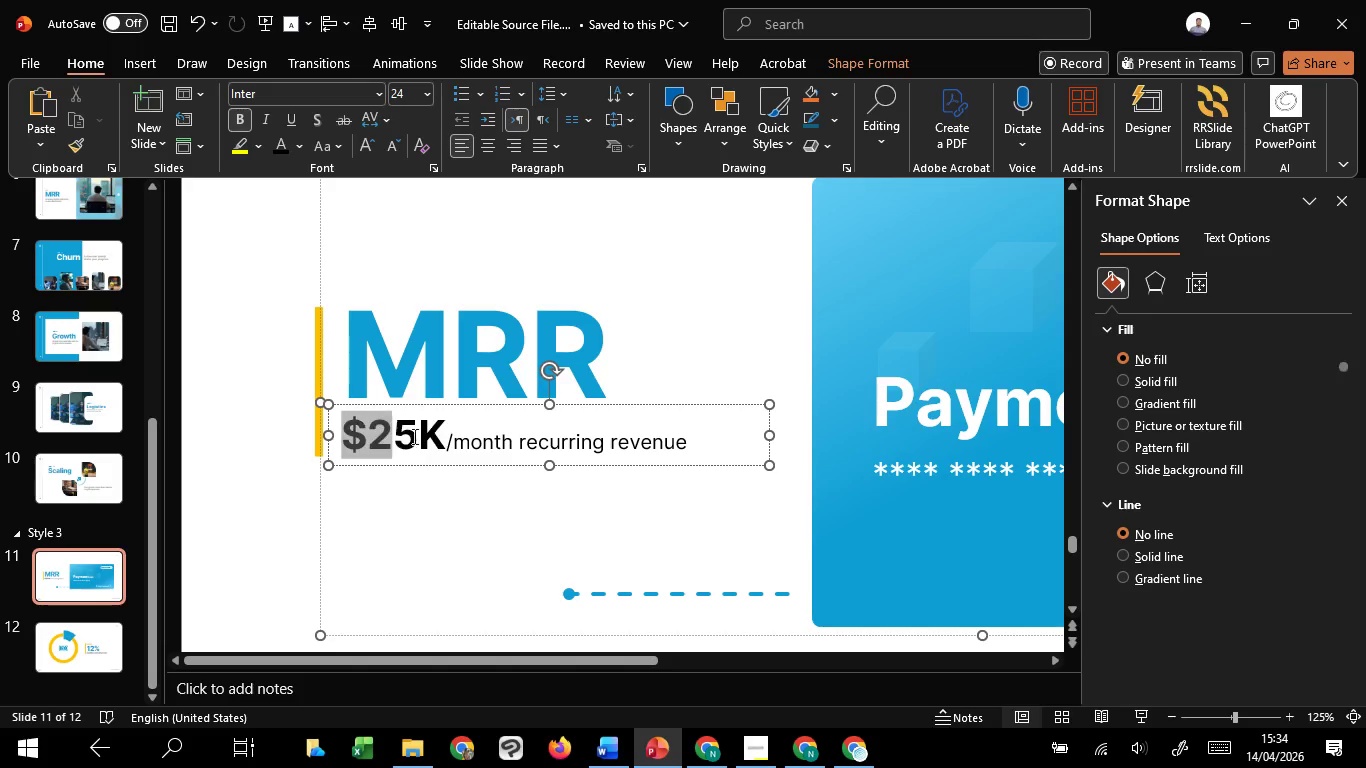 
left_click_drag(start_coordinate=[352, 434], to_coordinate=[445, 436])
 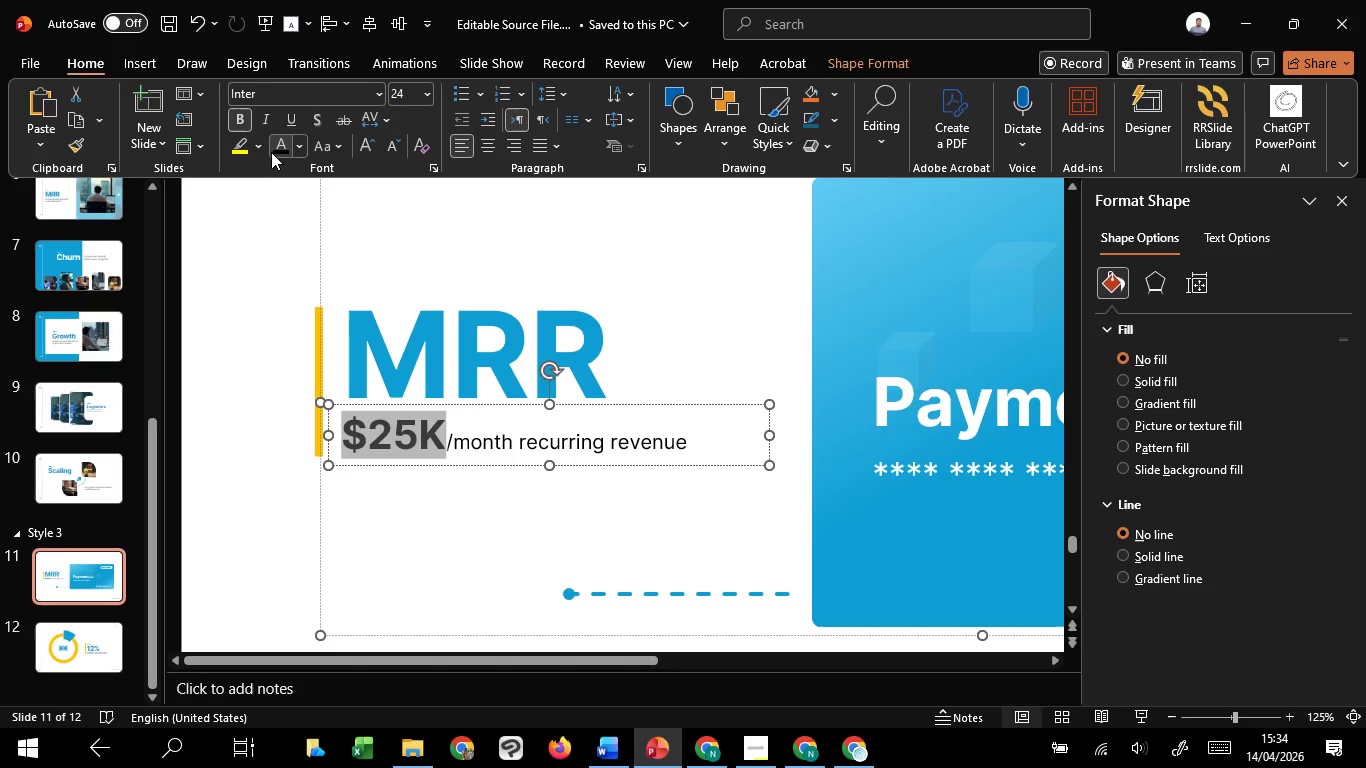 
left_click([297, 147])
 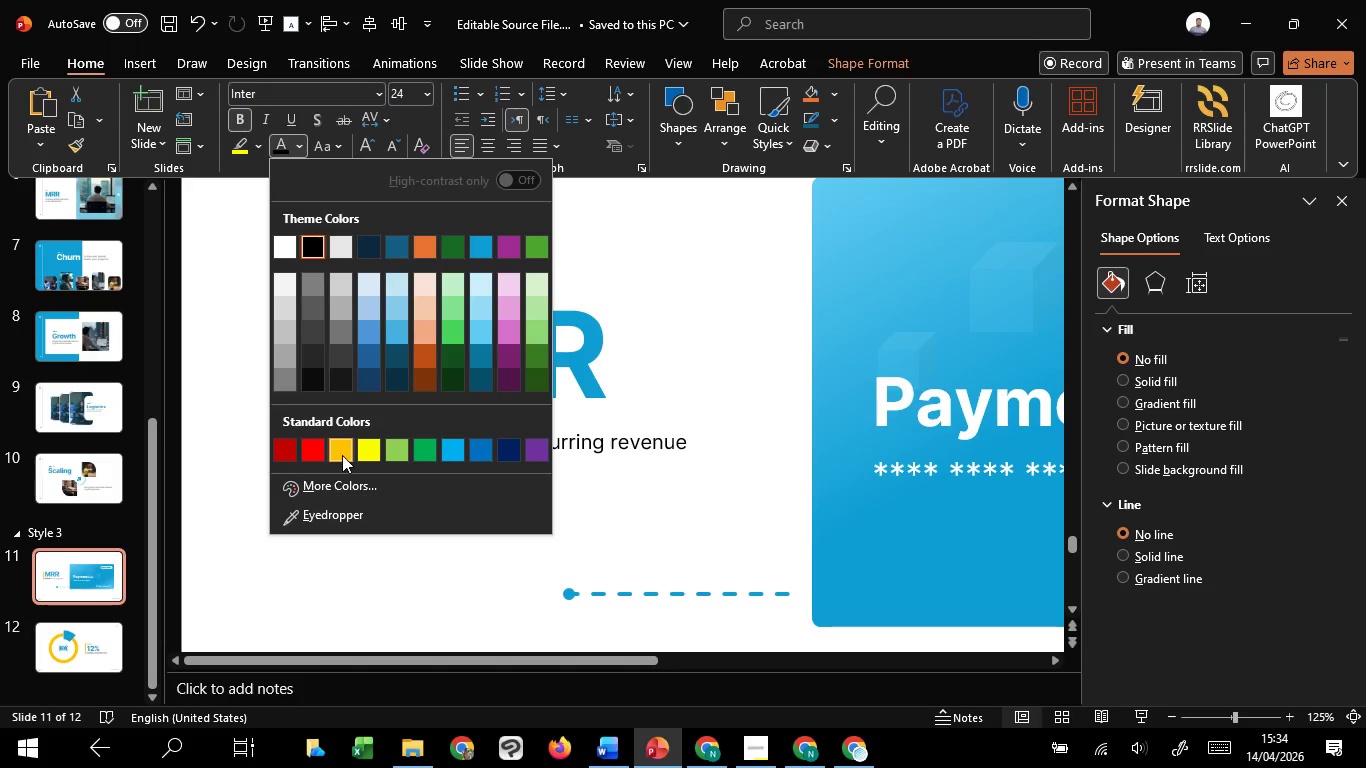 
double_click([255, 460])
 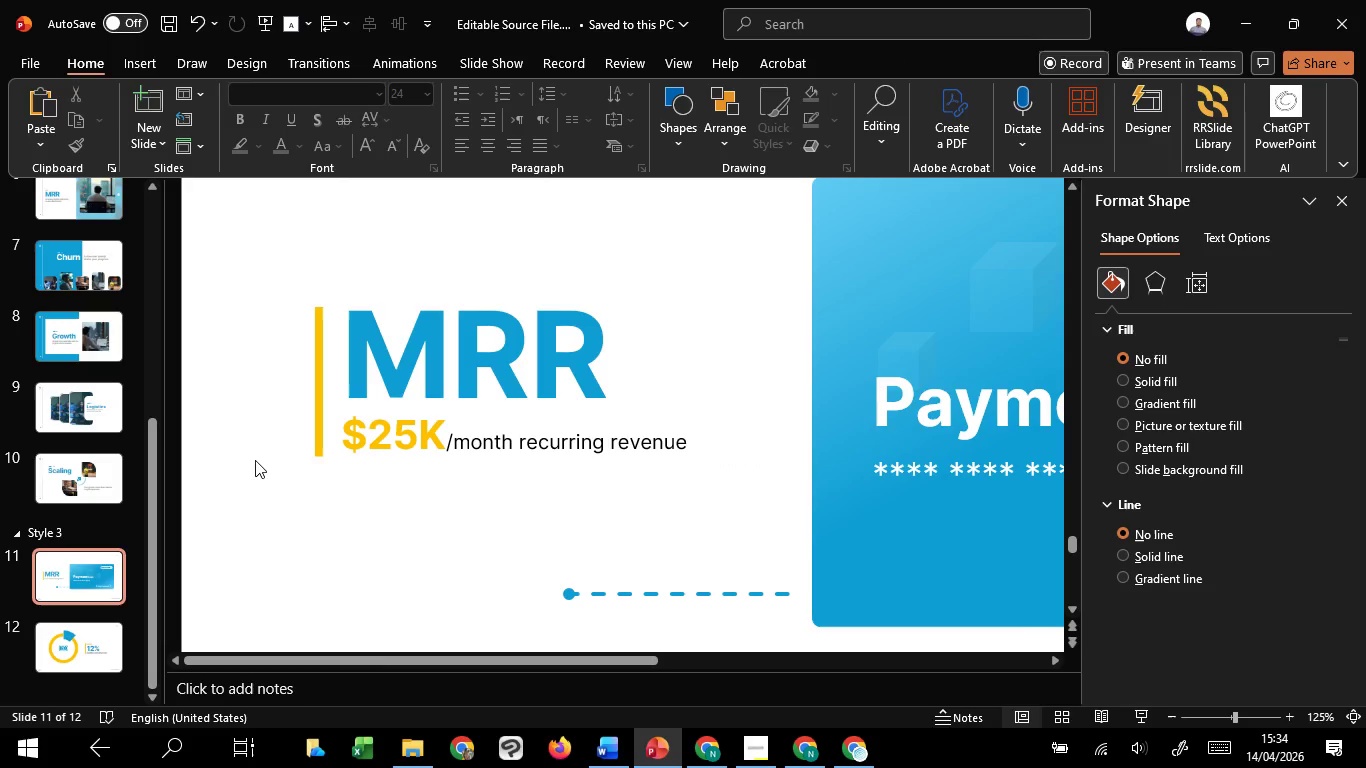 
hold_key(key=ControlLeft, duration=1.5)
scroll: coordinate [255, 460], scroll_direction: down, amount: 4.0
 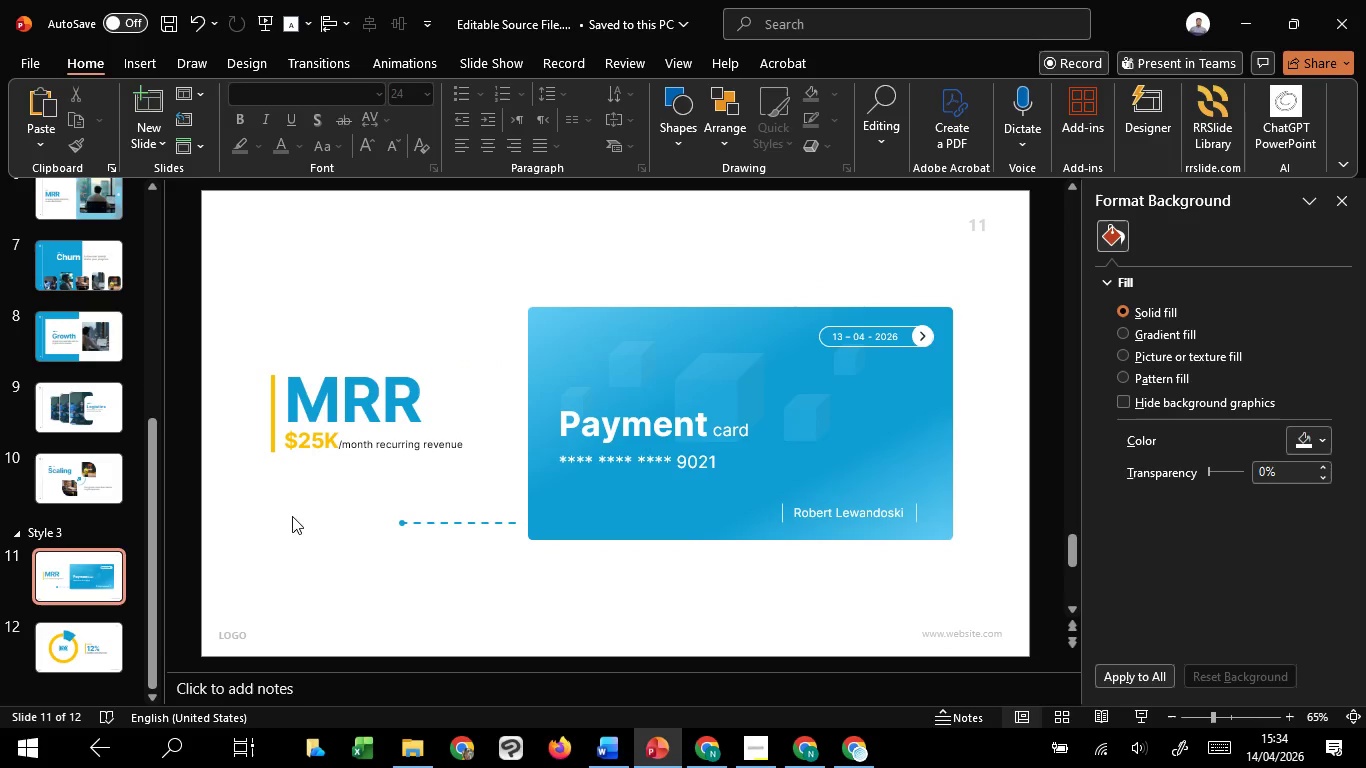 
key(Control+ControlLeft)
 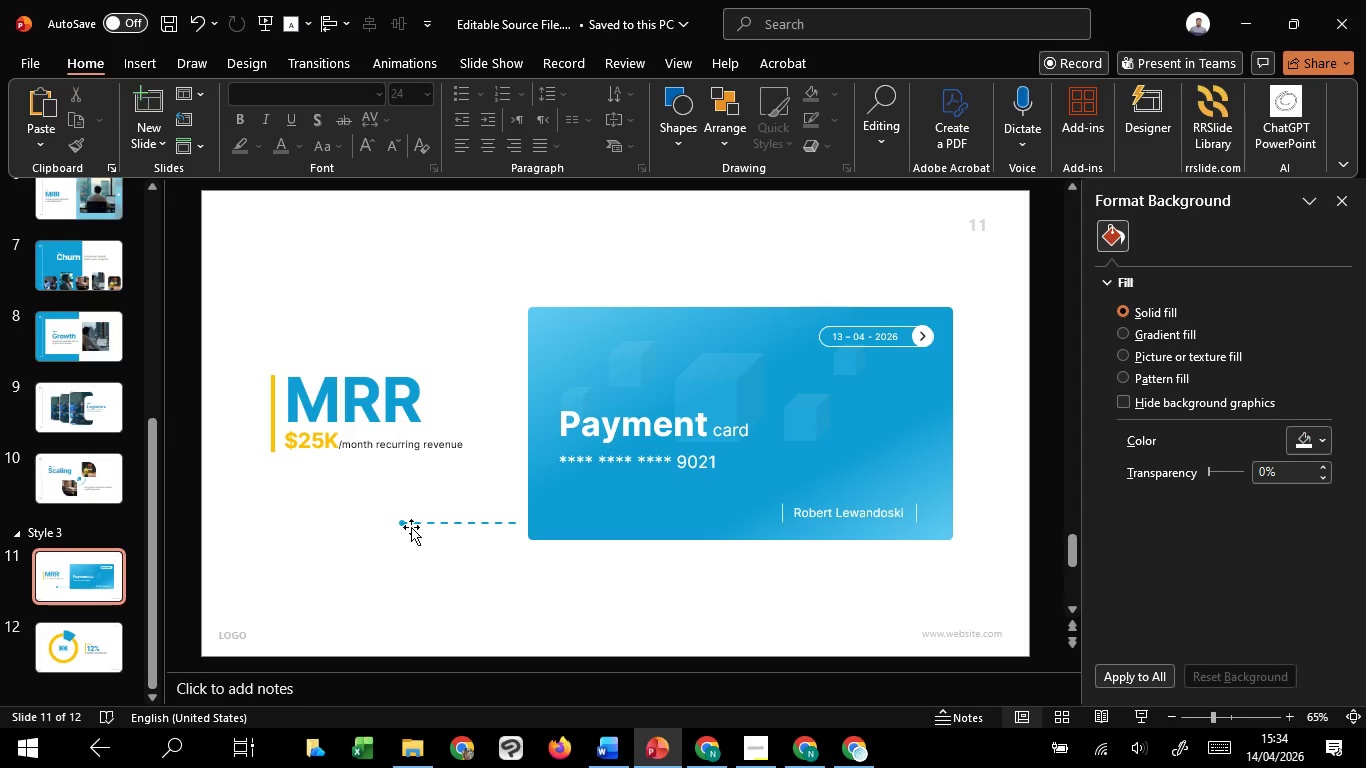 
left_click([411, 524])
 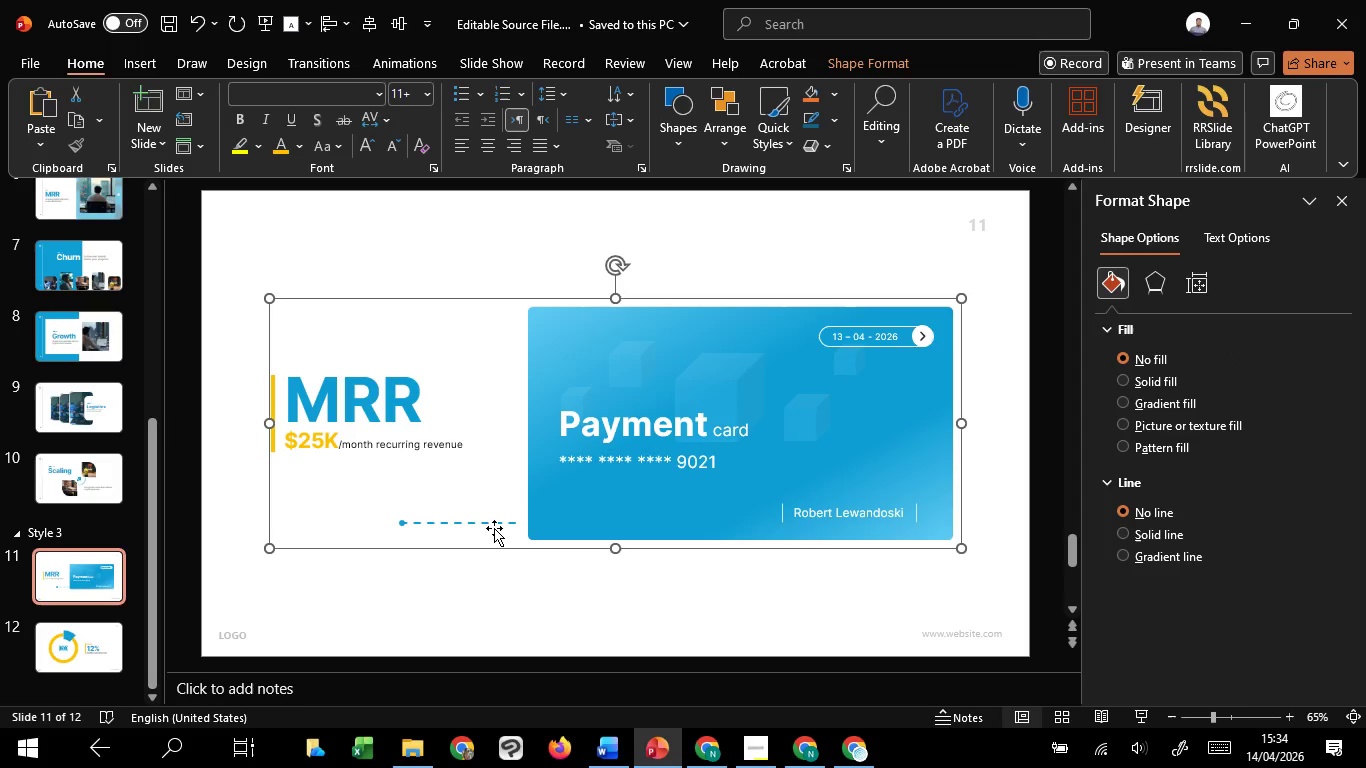 
left_click([494, 525])
 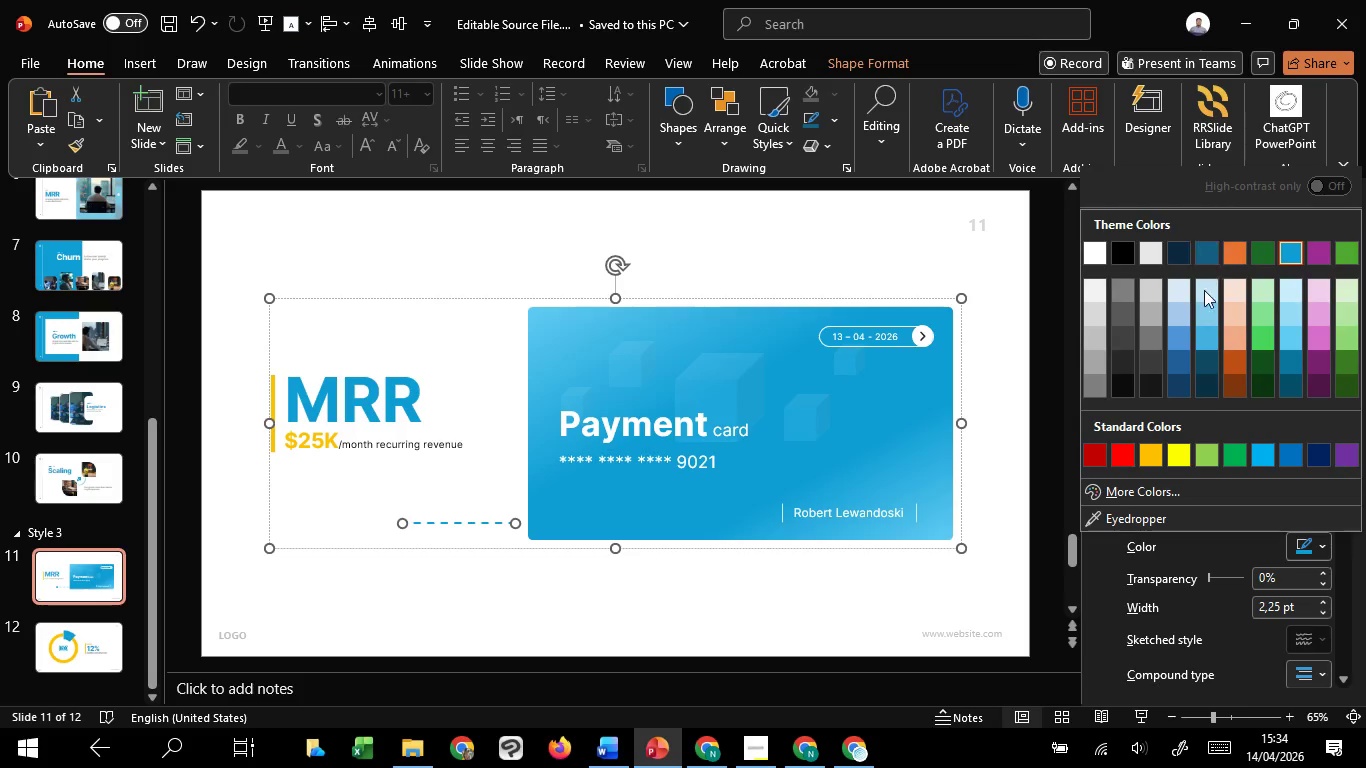 
left_click([1152, 454])
 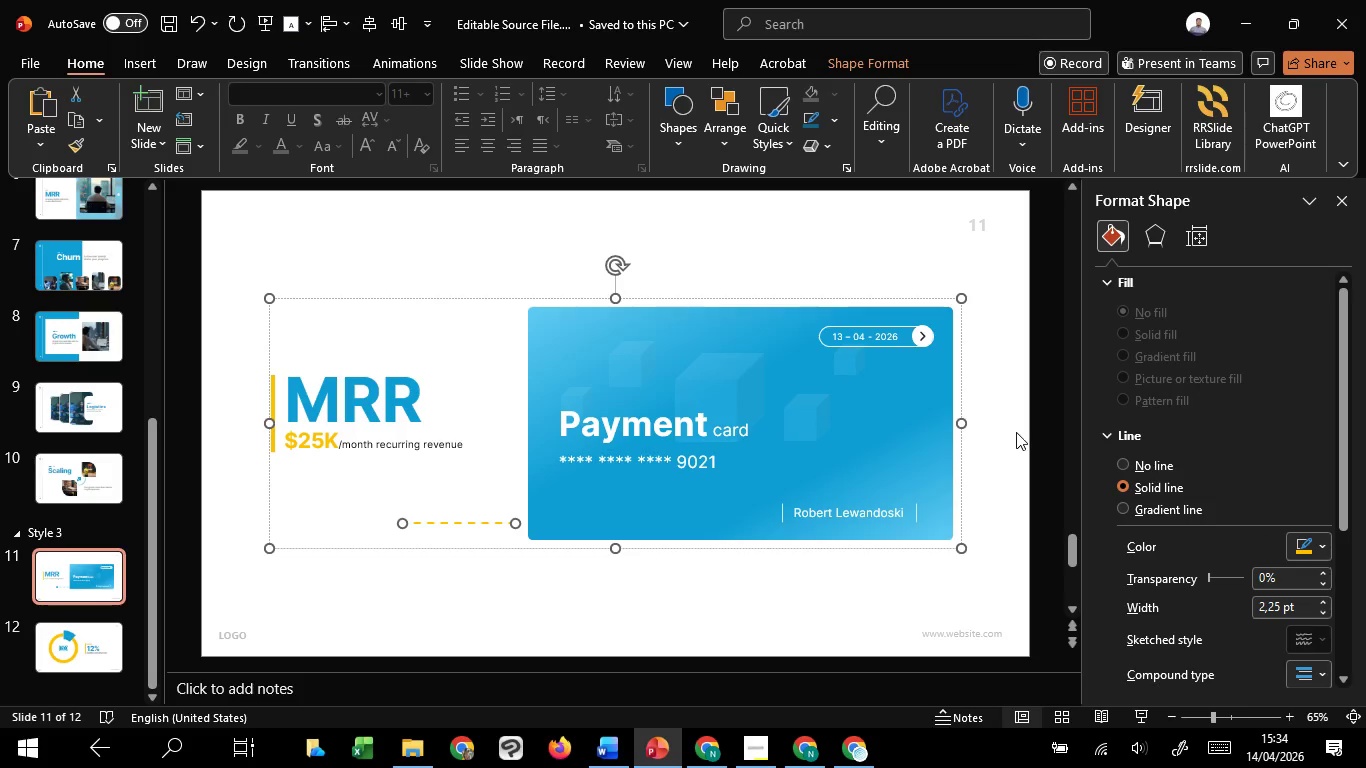 
left_click([1016, 432])
 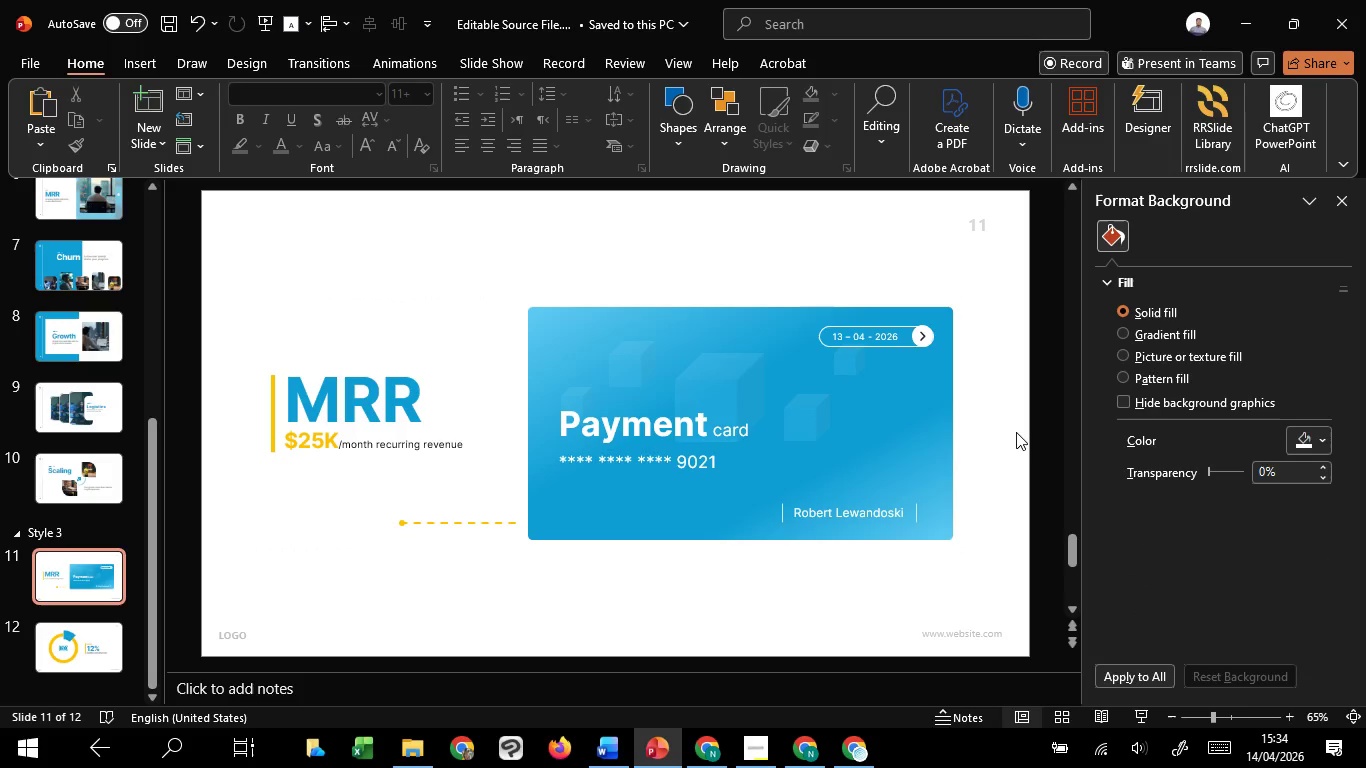 
hold_key(key=ControlLeft, duration=0.89)
scroll: coordinate [1016, 432], scroll_direction: down, amount: 2.0
 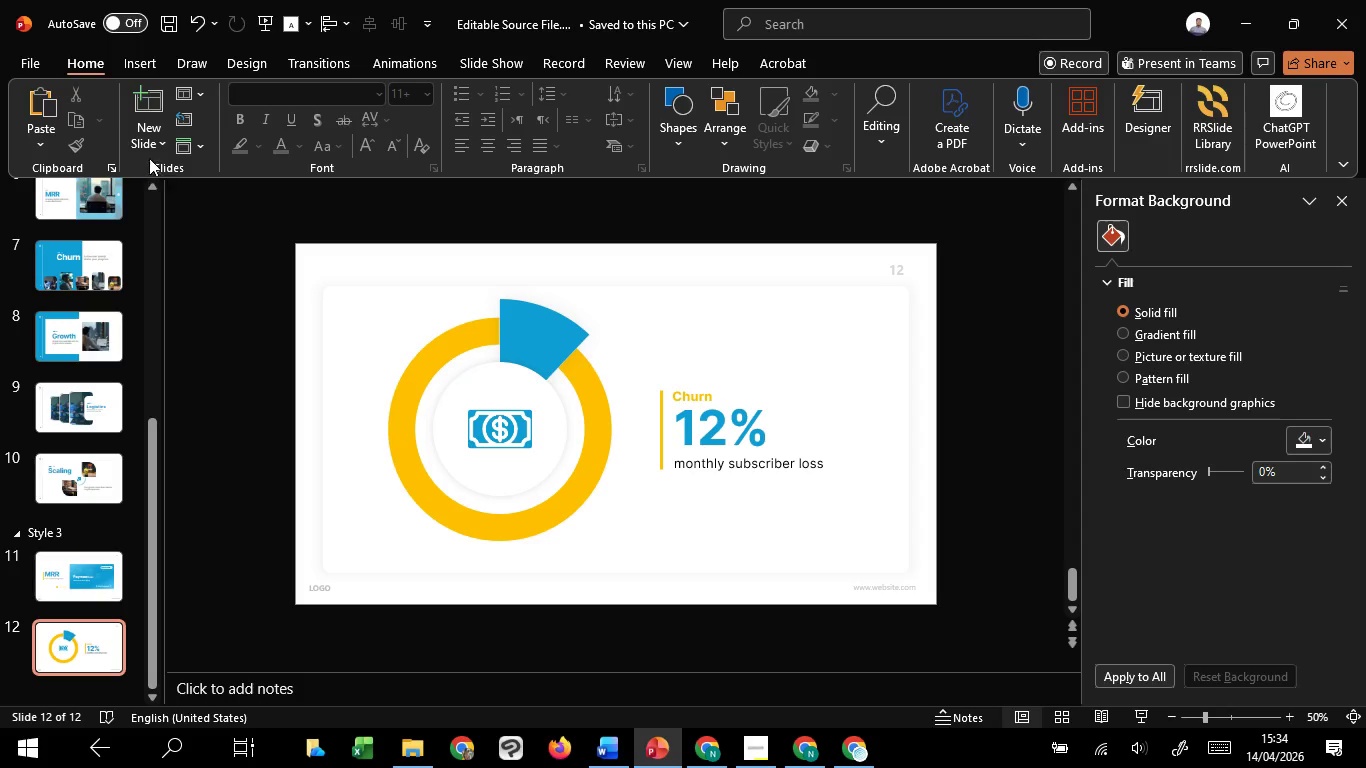 
left_click([149, 140])
 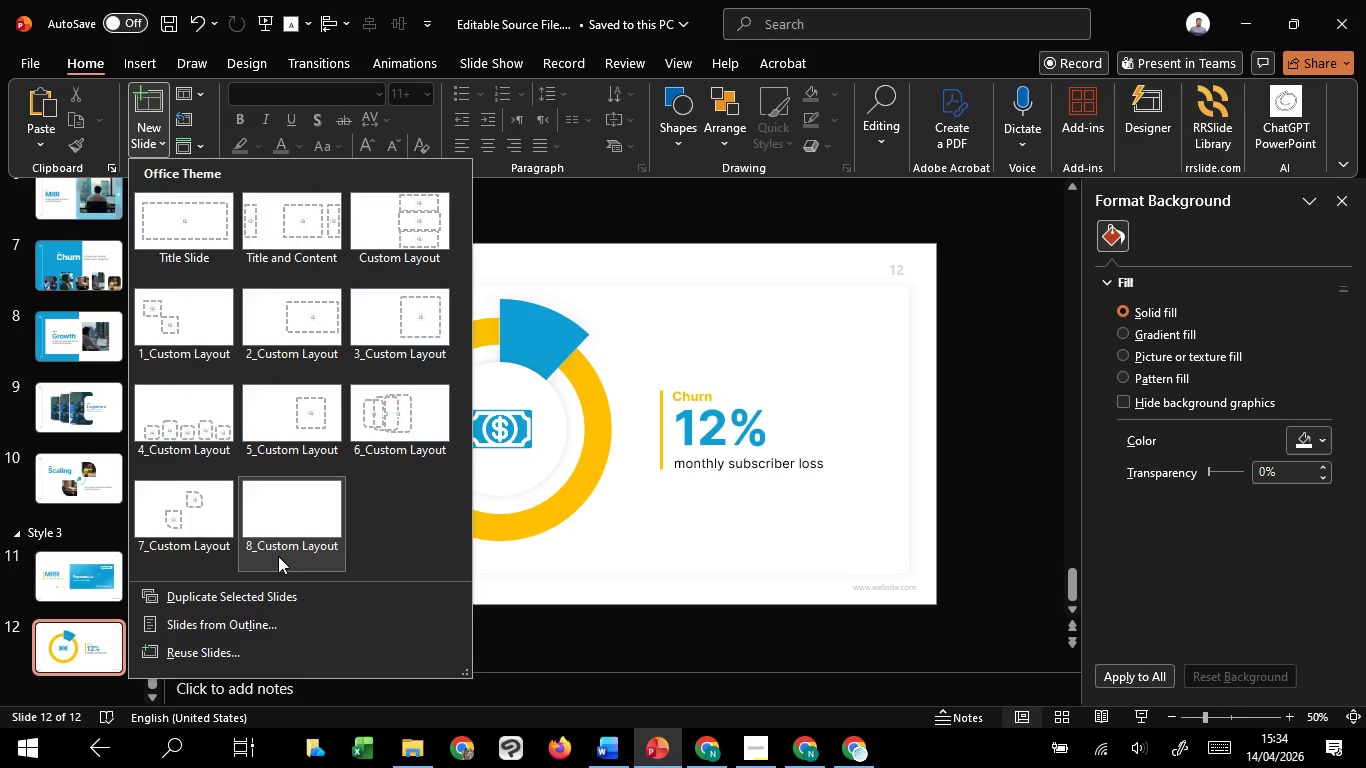 
left_click([279, 546])
 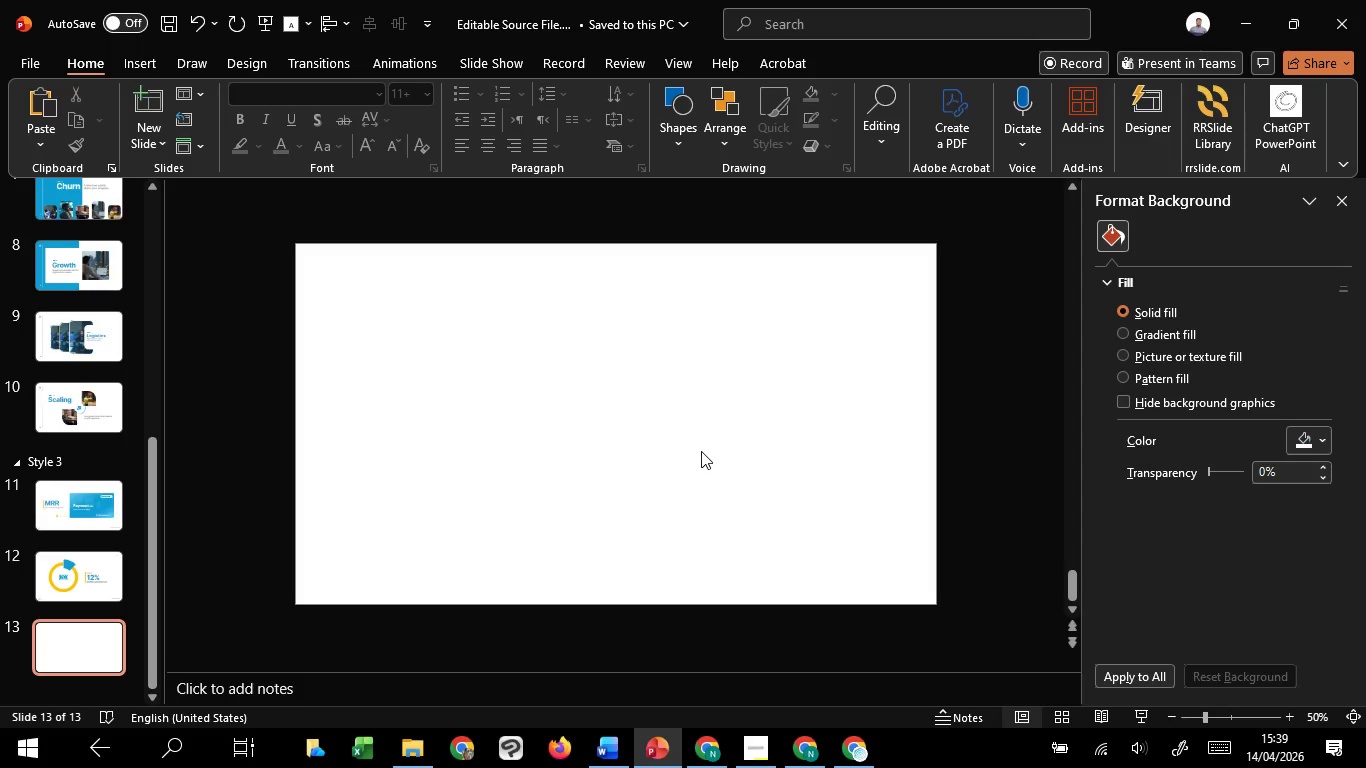 
wait(314.12)
 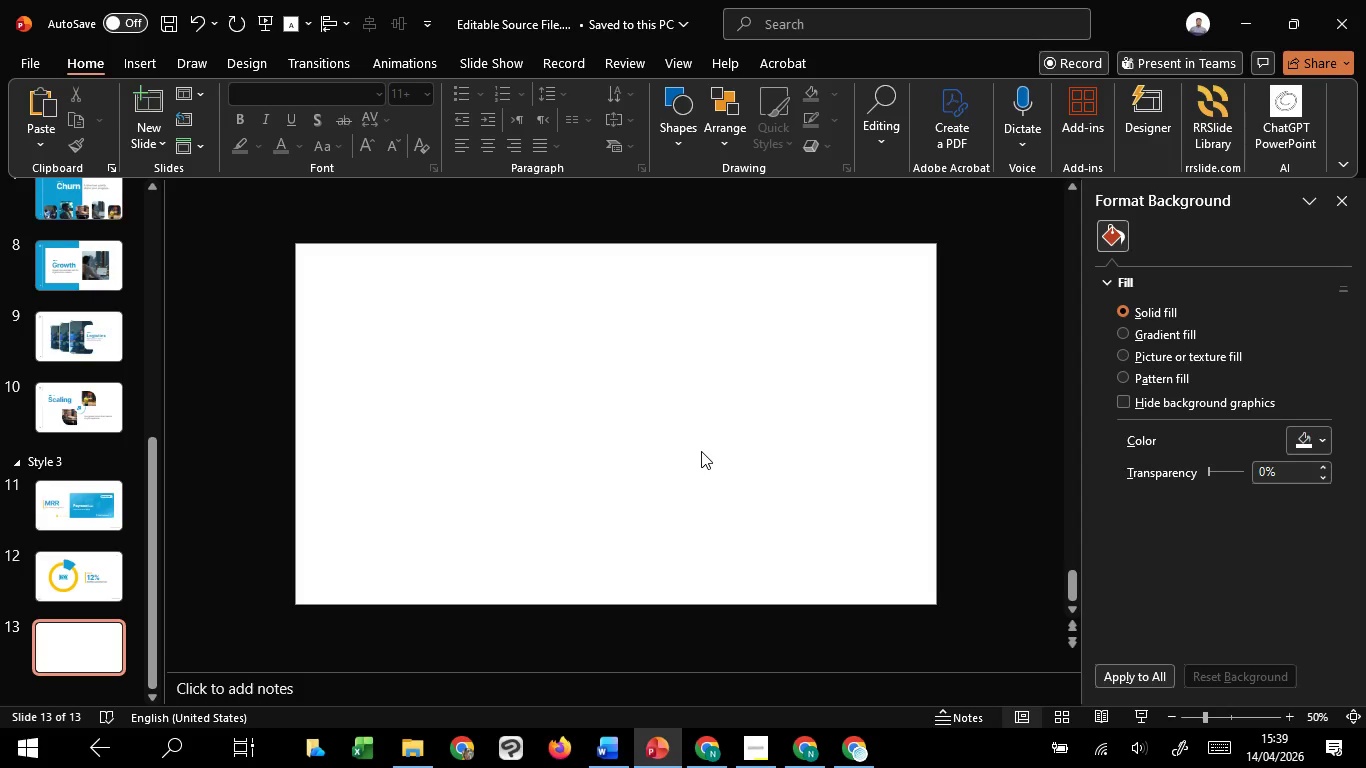 
left_click([701, 451])
 